 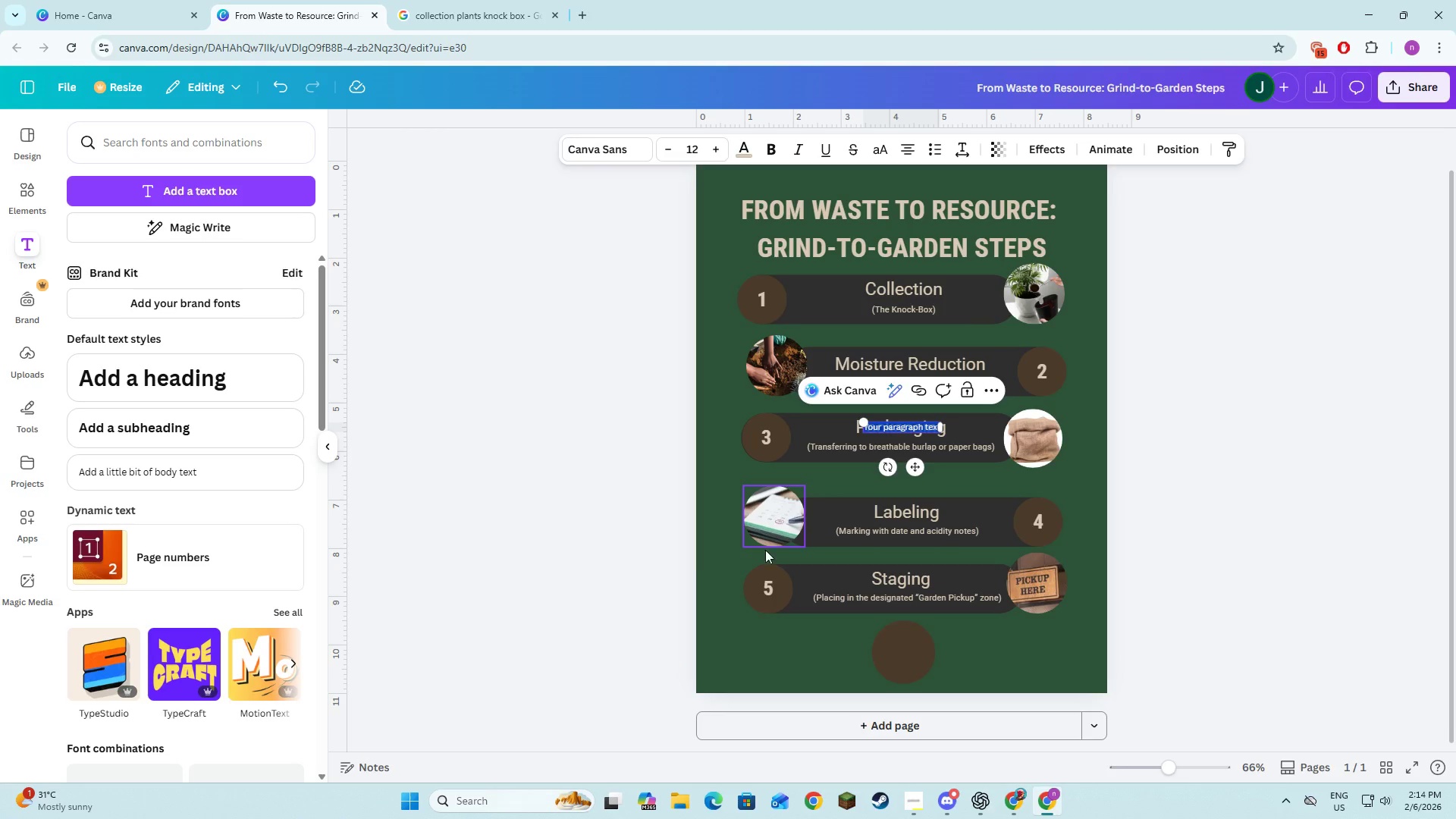 
type(D)
key(Backspace)
type(Grn)
key(Backspace)
type(i)
key(Backspace)
key(Backspace)
 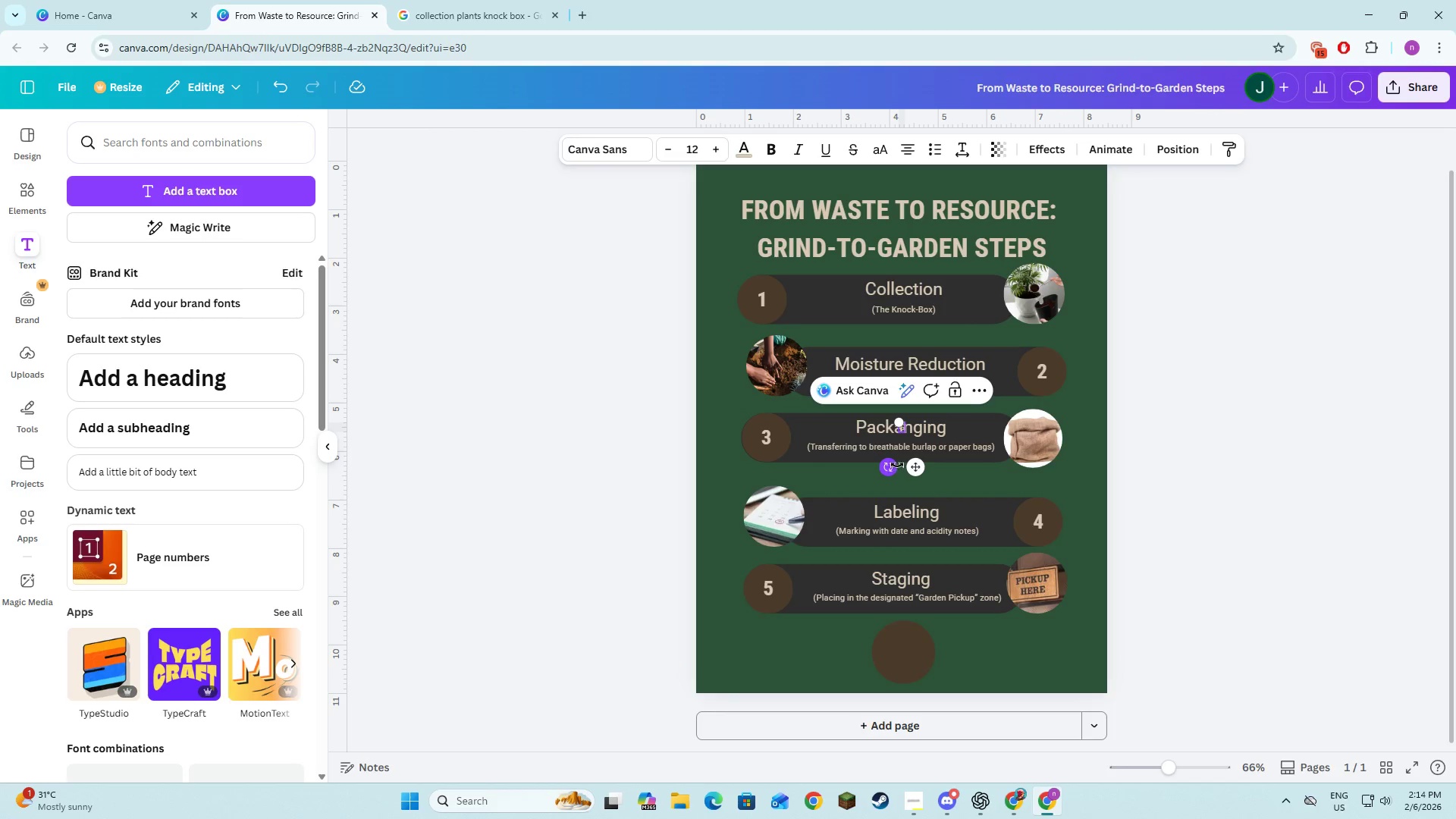 
left_click_drag(start_coordinate=[913, 466], to_coordinate=[908, 678])
 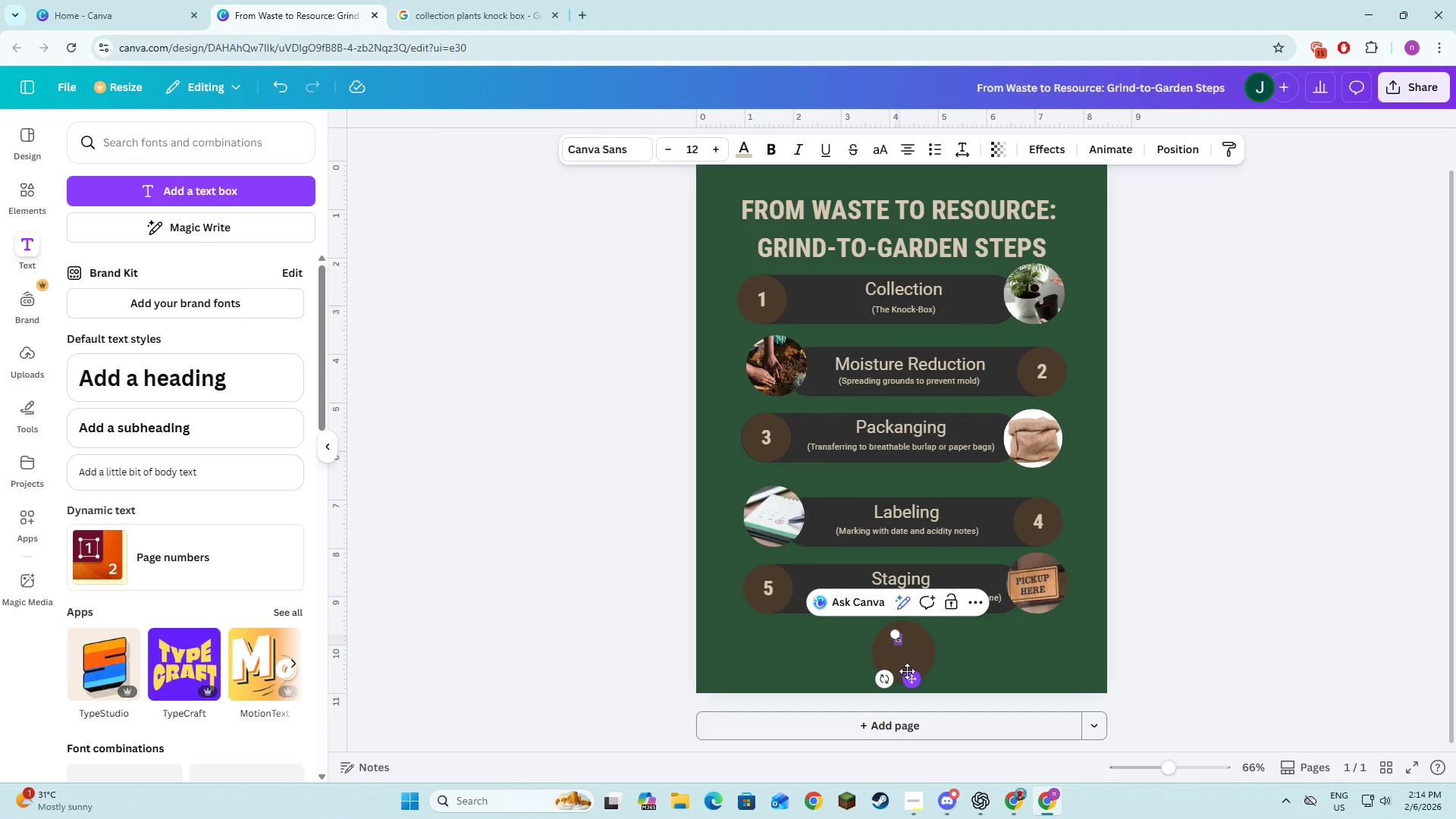 
key(R)
 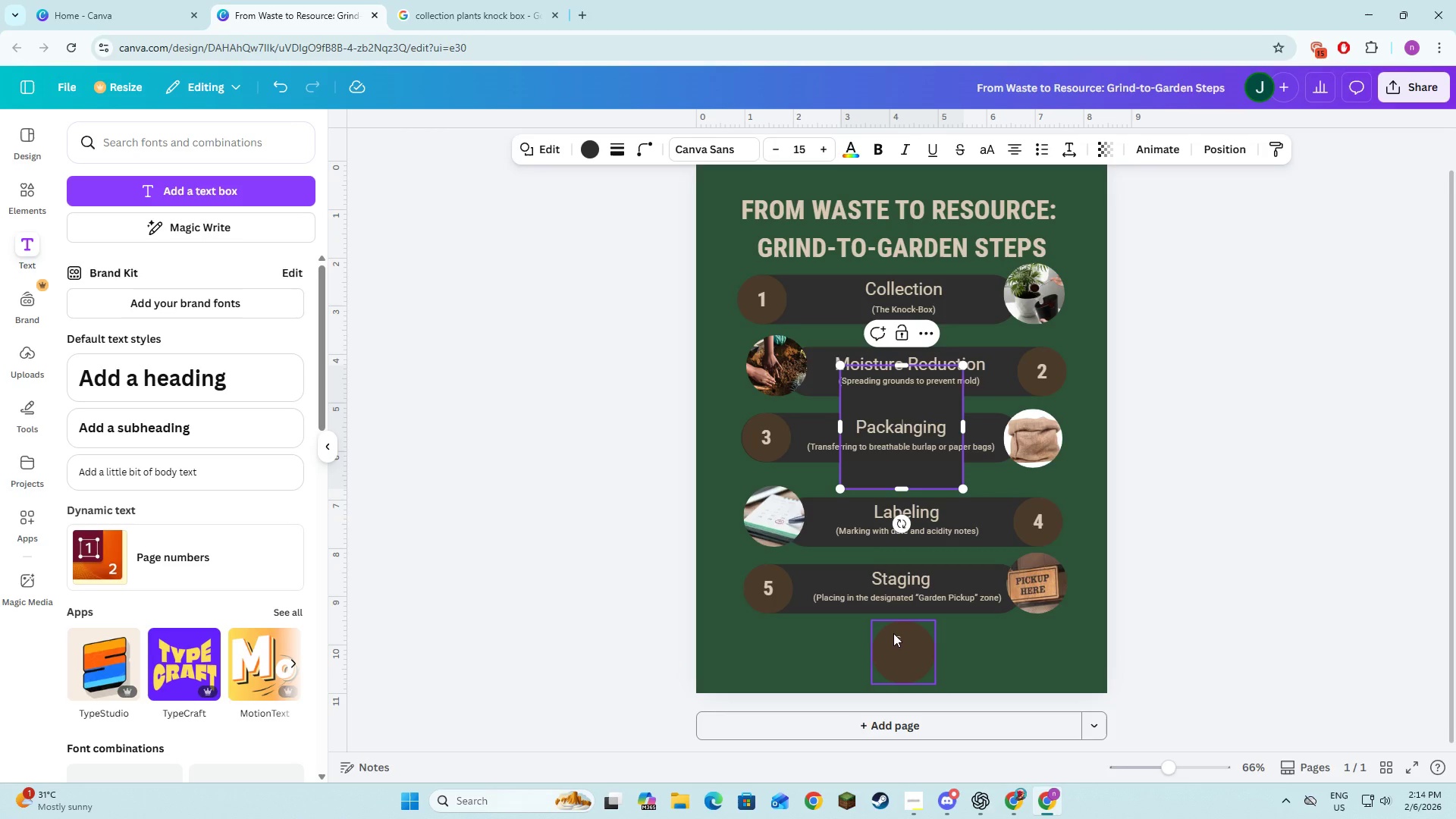 
key(Control+Z)
 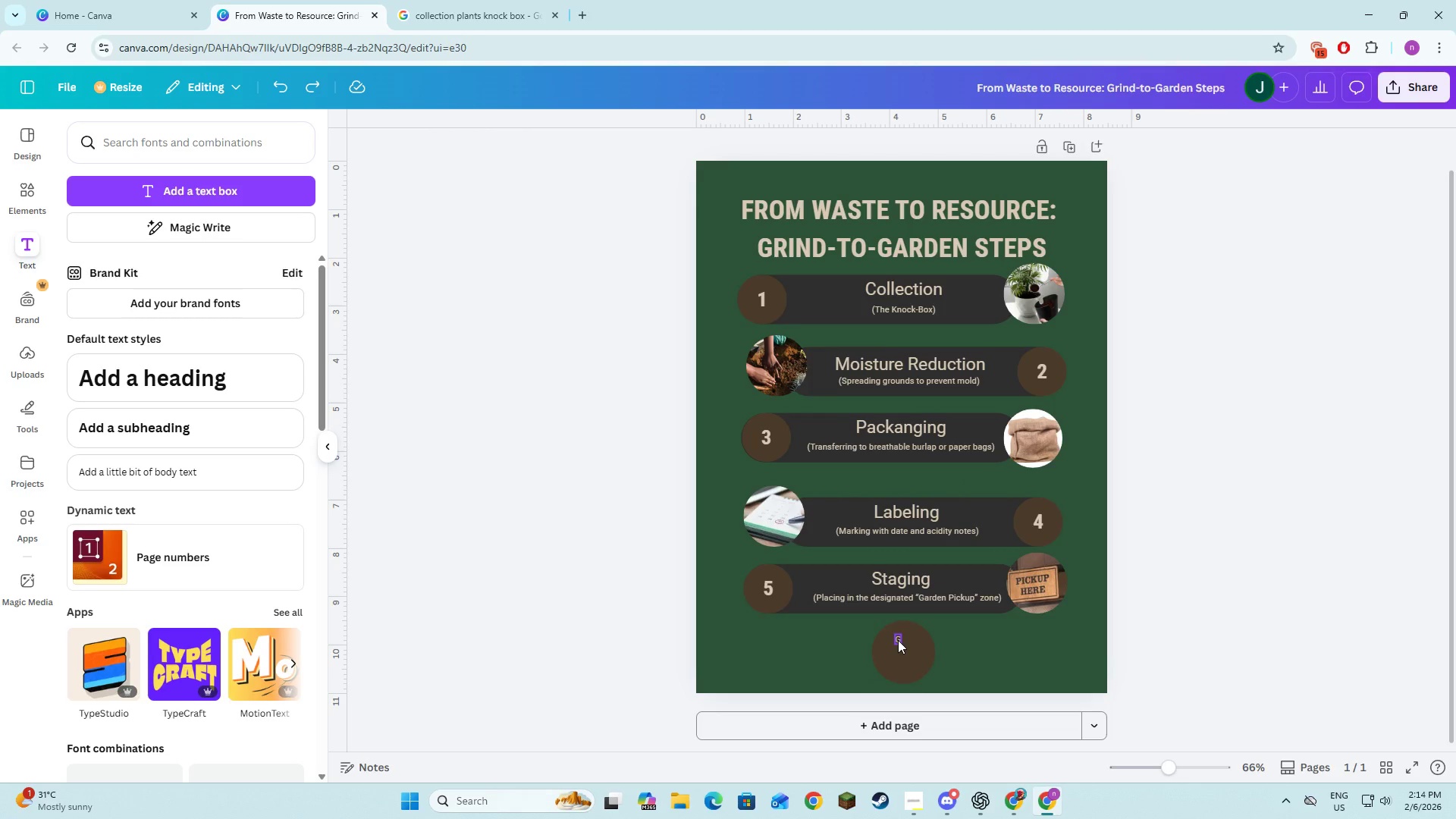 
double_click([898, 640])
 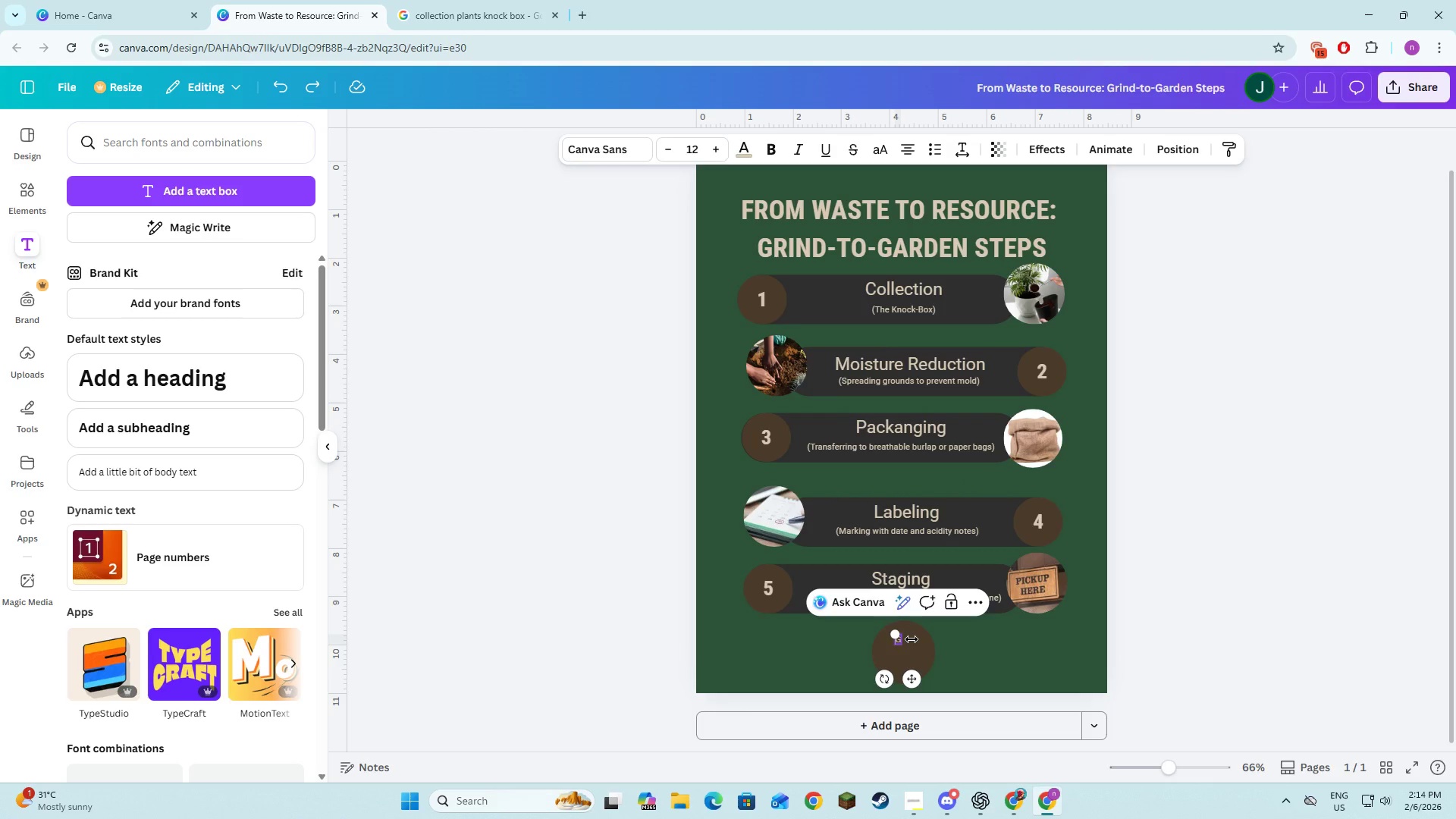 
key(ArrowRight)
 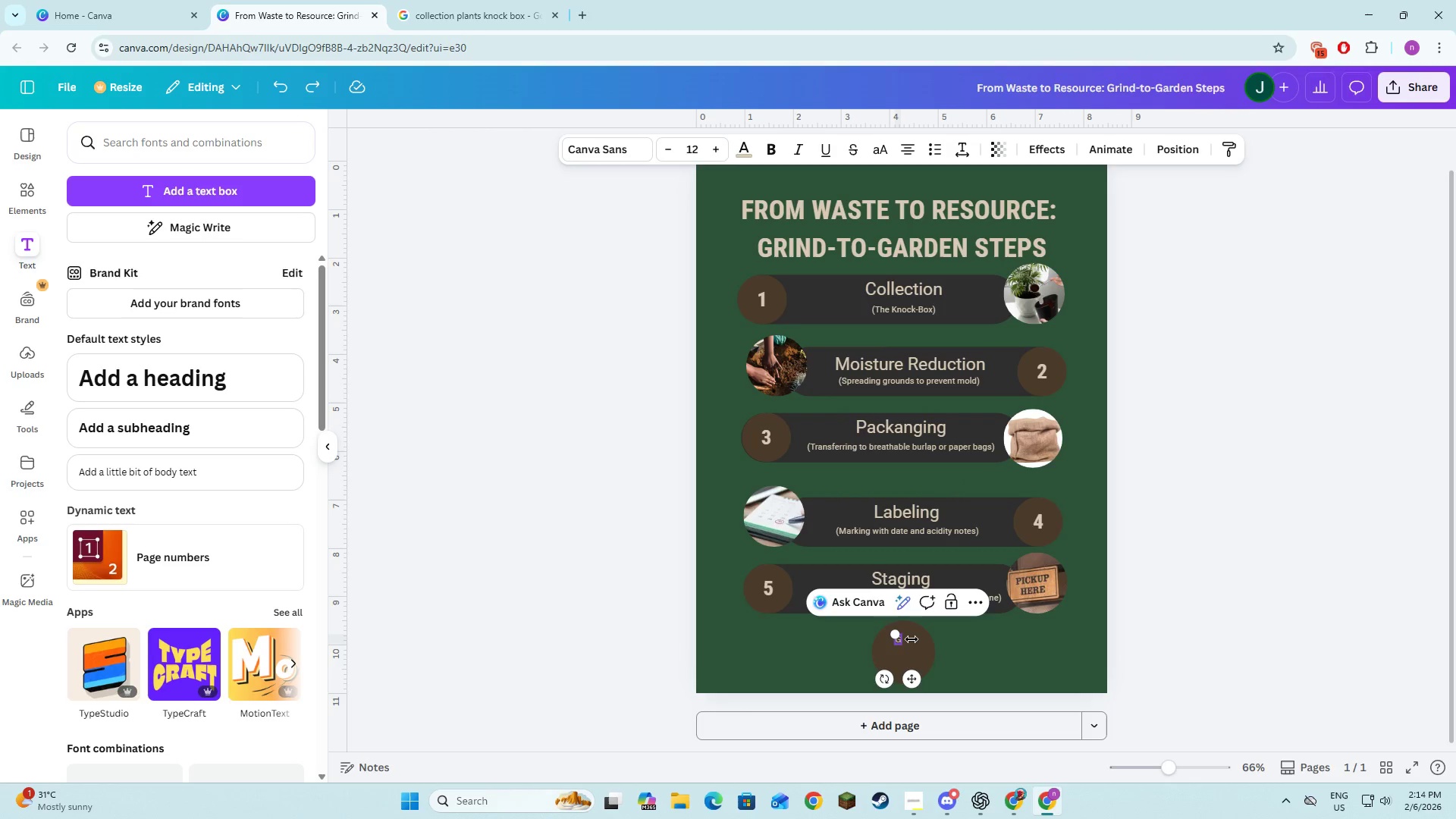 
type(rind to Graden)
key(Backspace)
key(Backspace)
key(Backspace)
key(Backspace)
key(Backspace)
type(arden)
 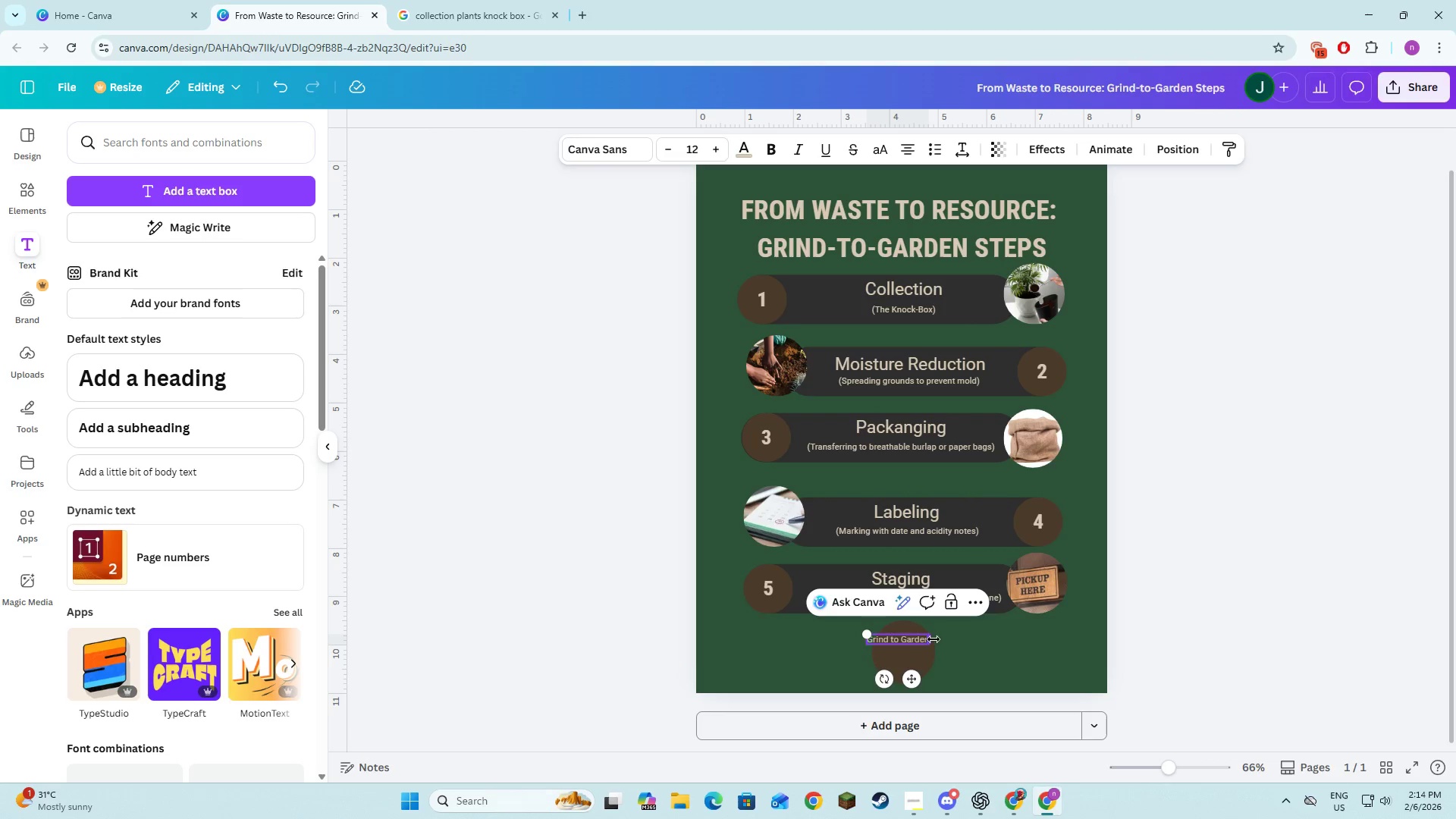 
left_click_drag(start_coordinate=[930, 639], to_coordinate=[924, 639])
 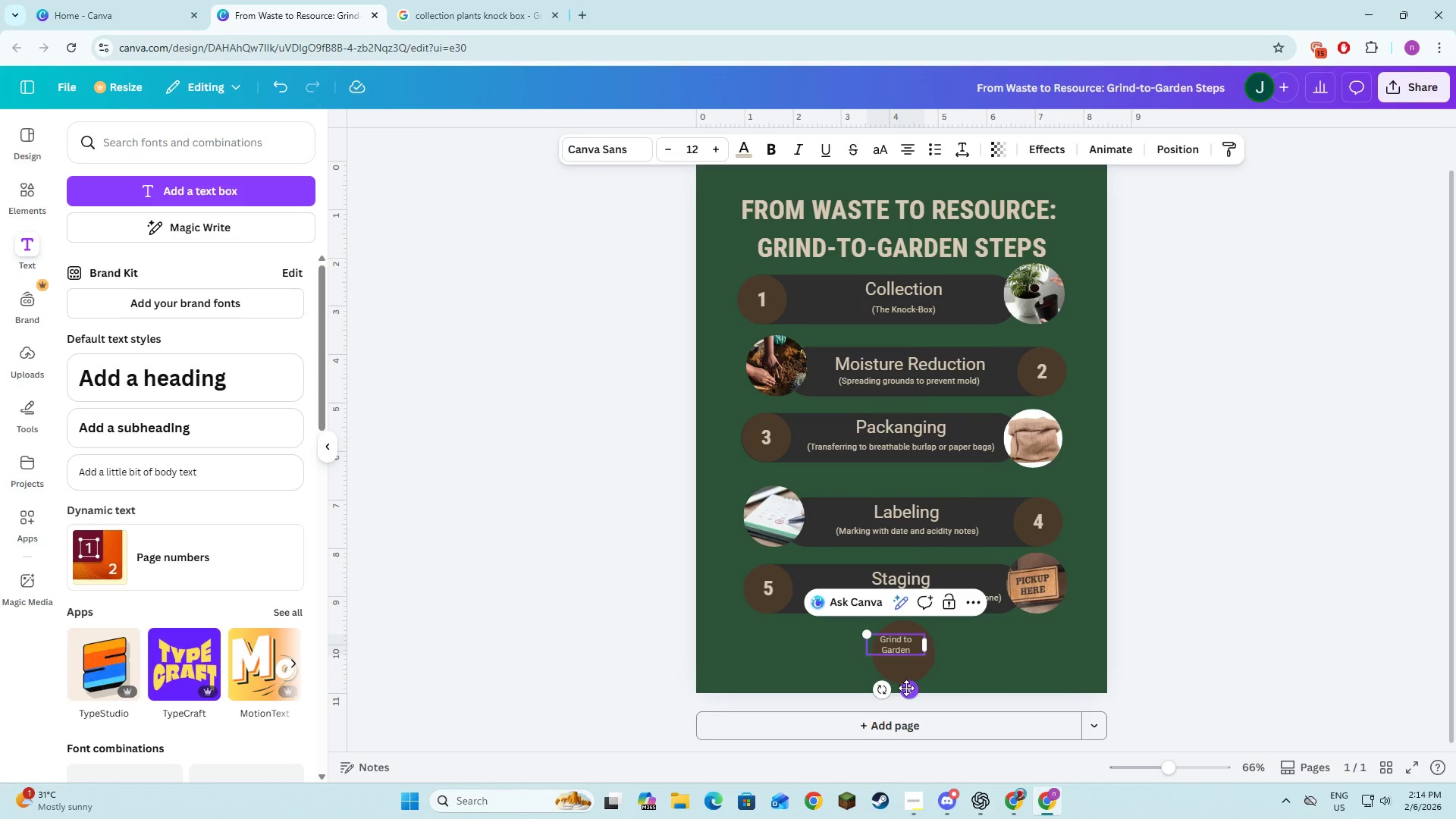 
left_click_drag(start_coordinate=[906, 688], to_coordinate=[914, 692])
 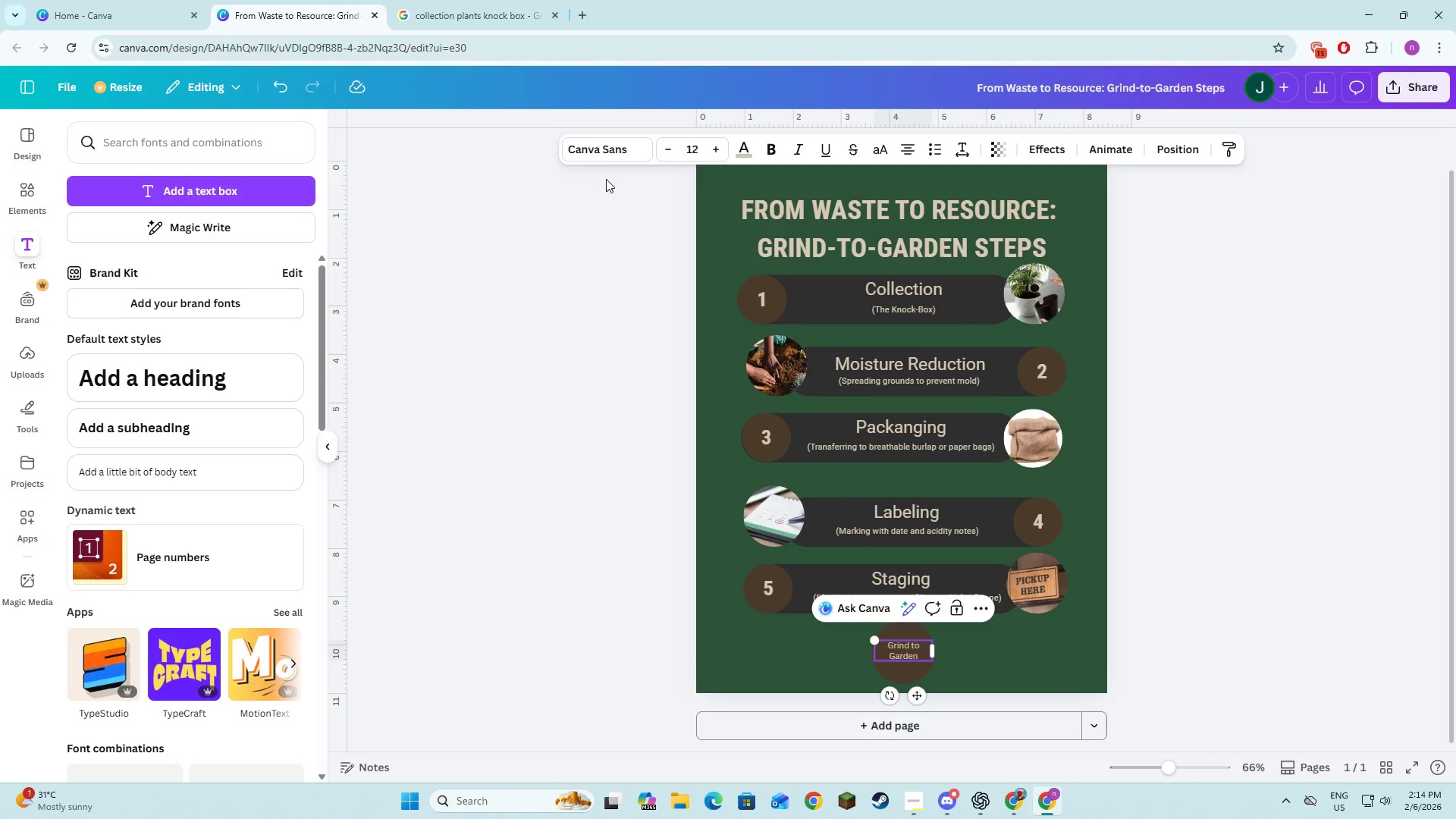 
left_click([606, 145])
 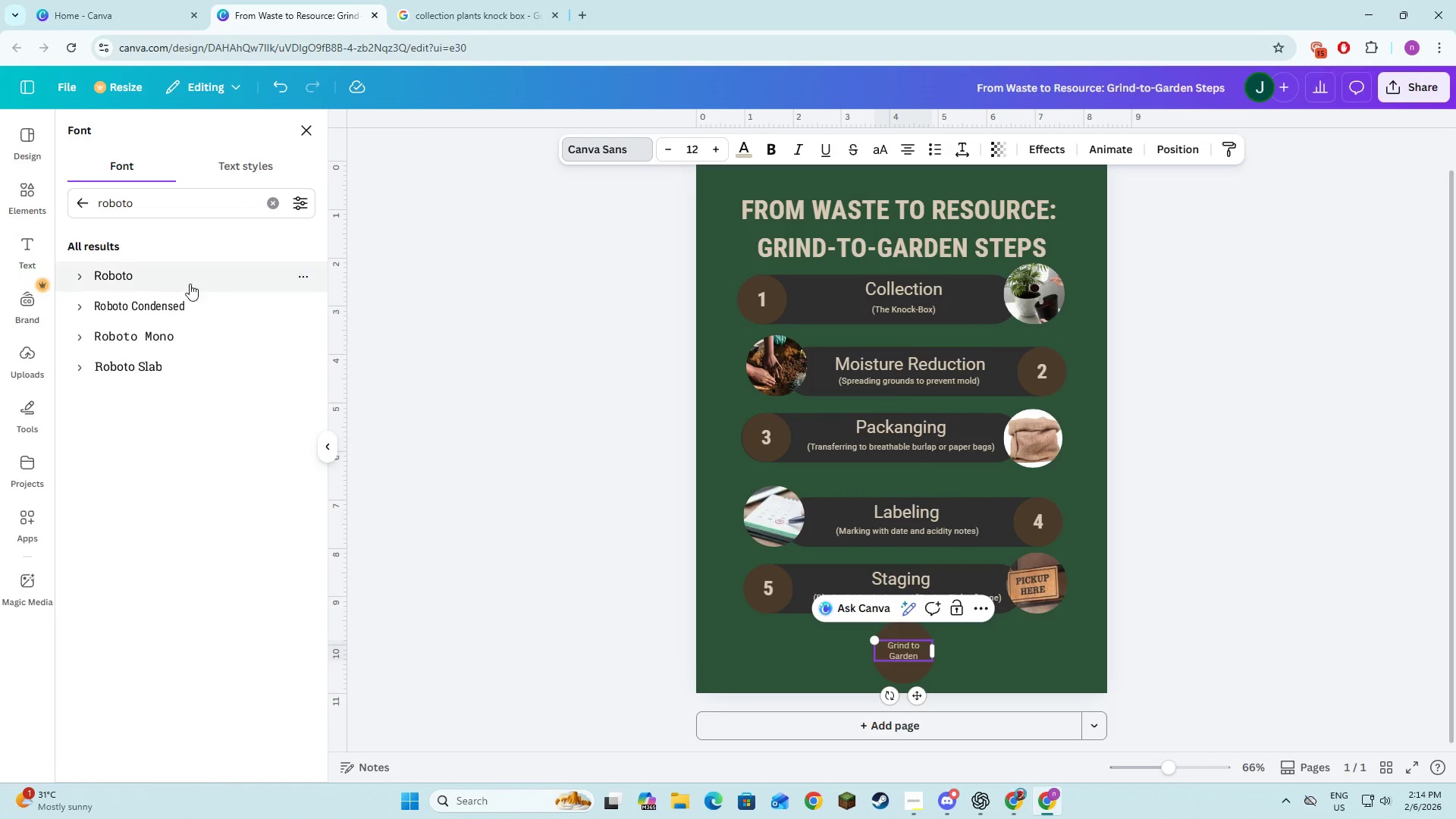 
left_click([190, 283])
 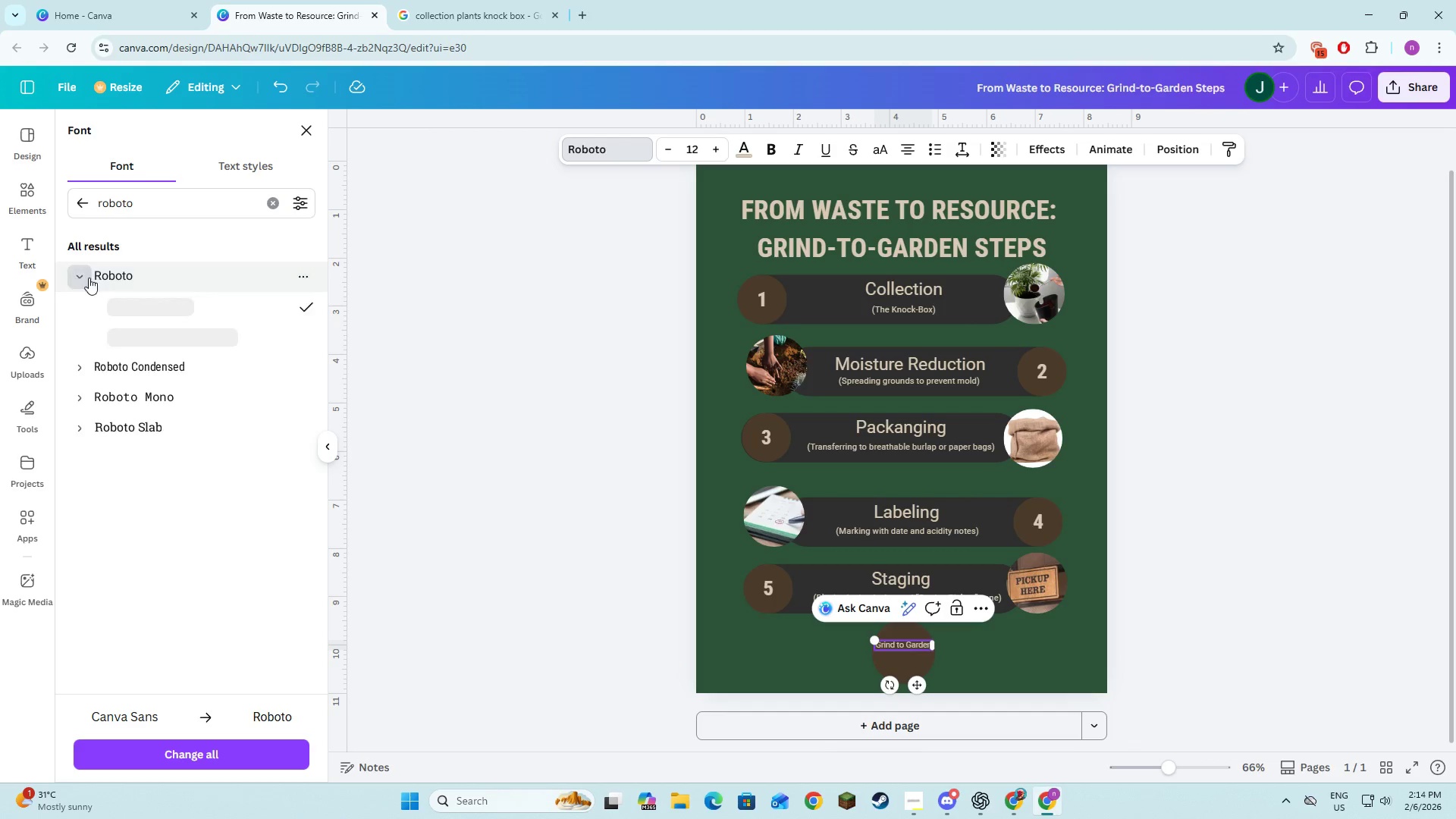 
left_click([105, 337])
 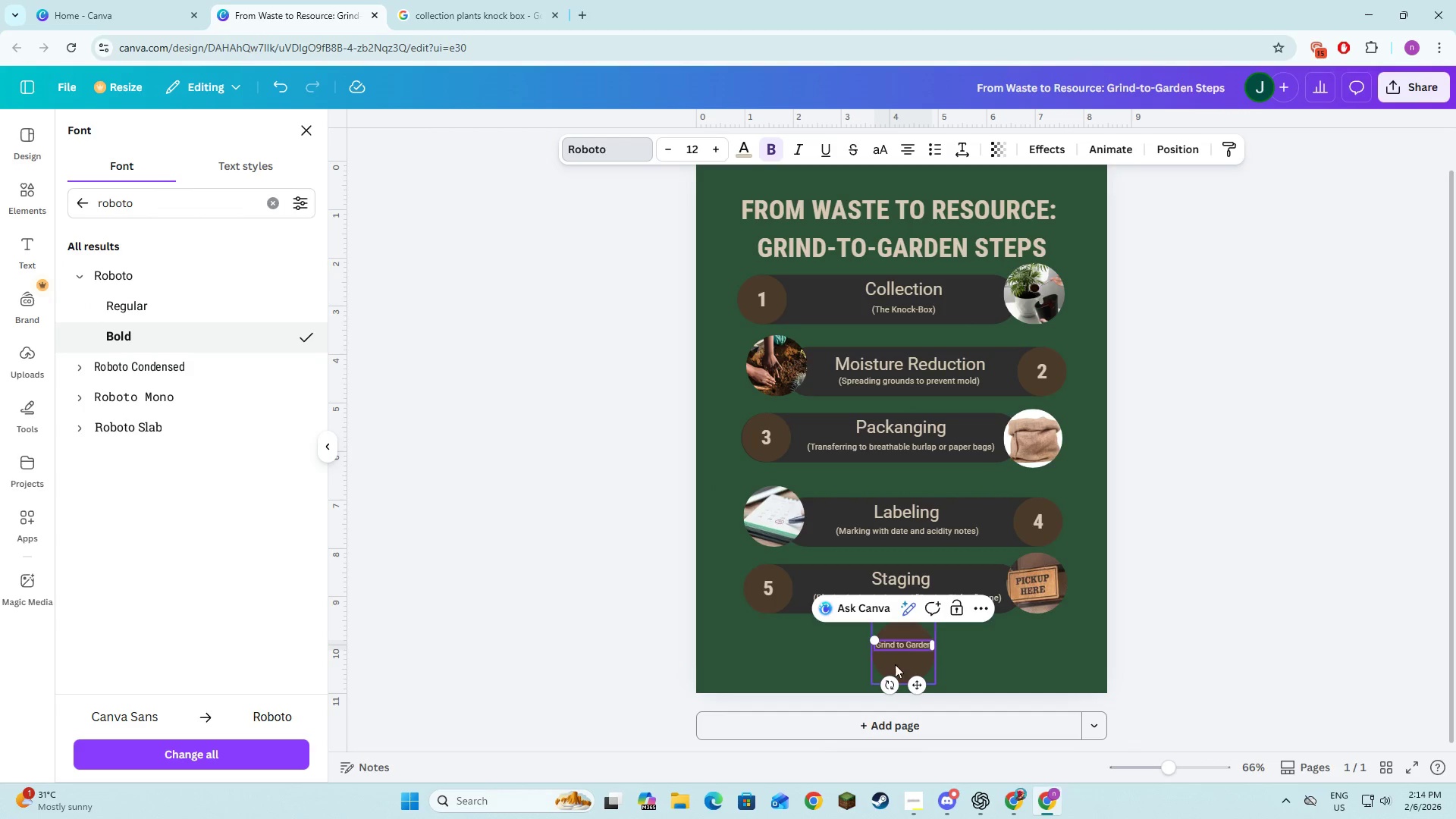 
left_click([902, 650])
 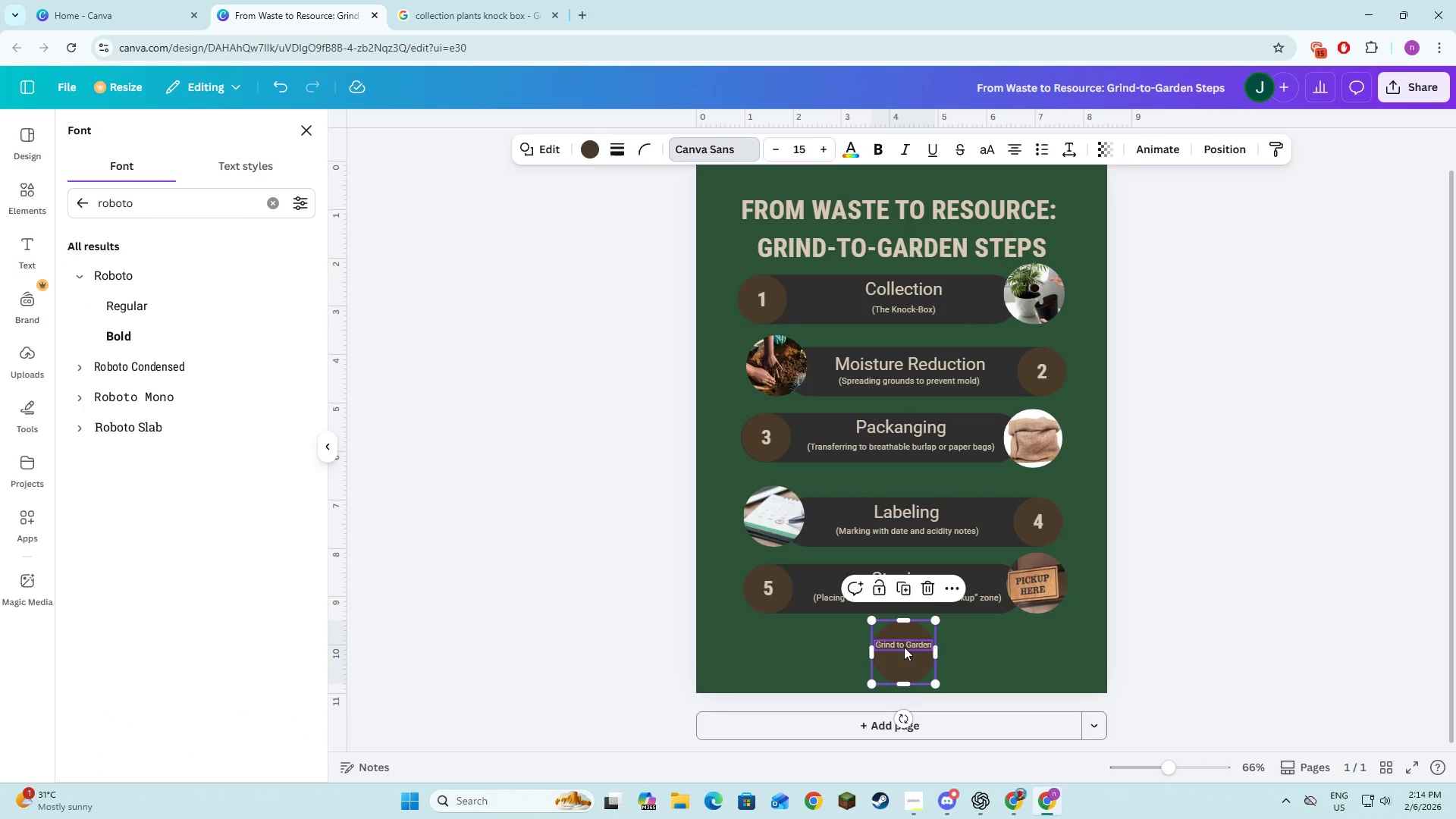 
double_click([904, 647])
 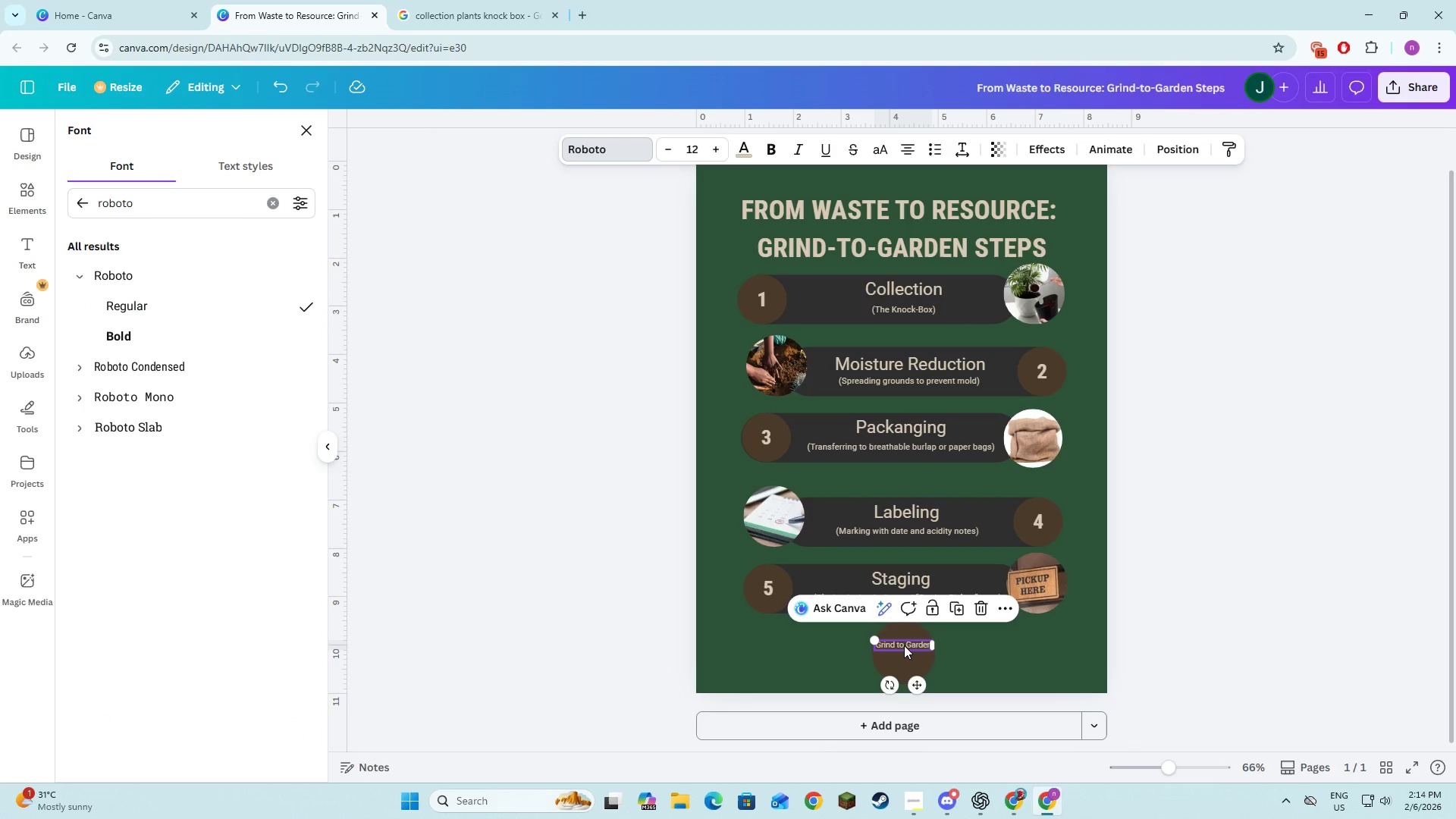 
double_click([904, 645])
 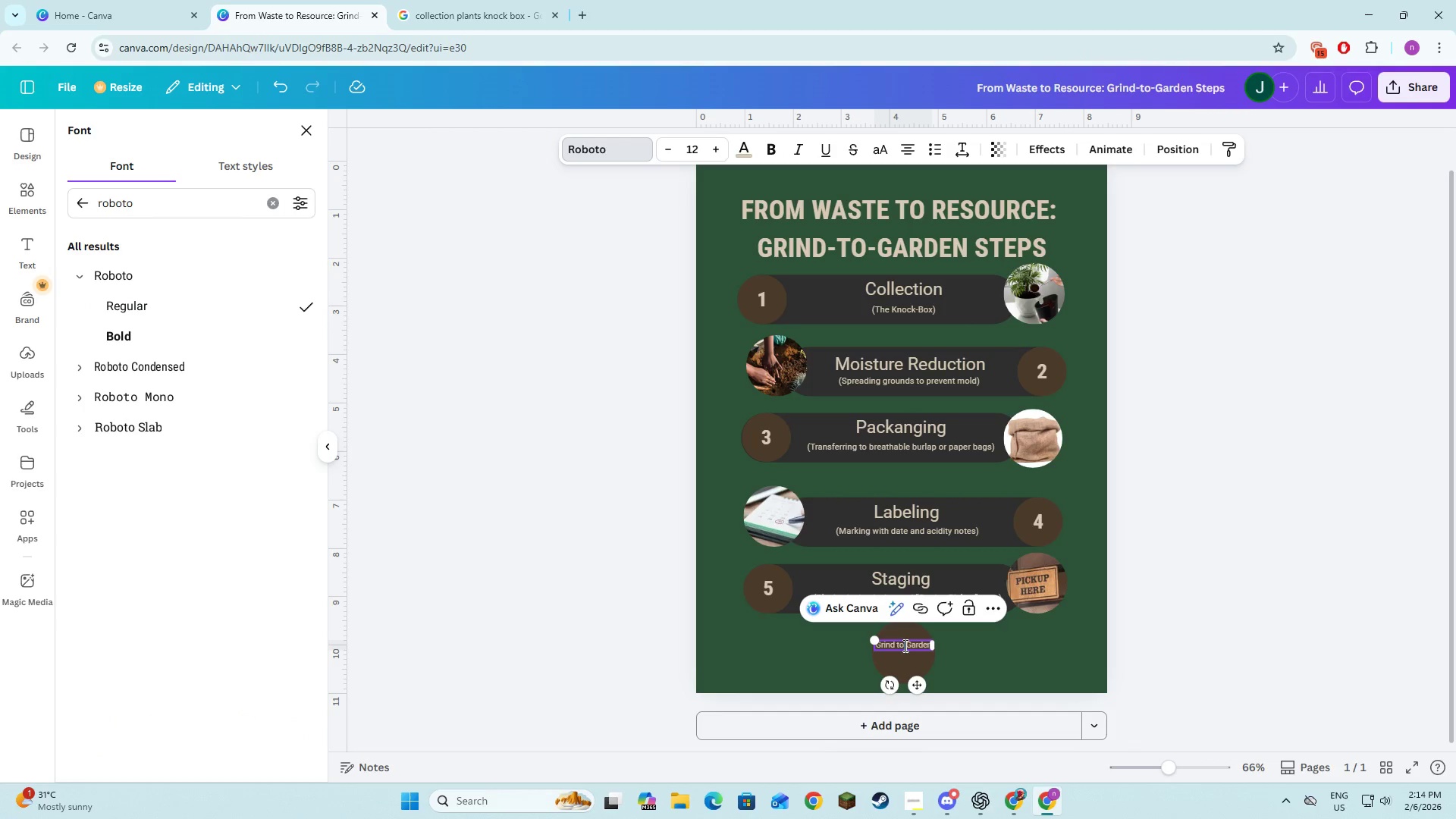 
key(Control+A)
 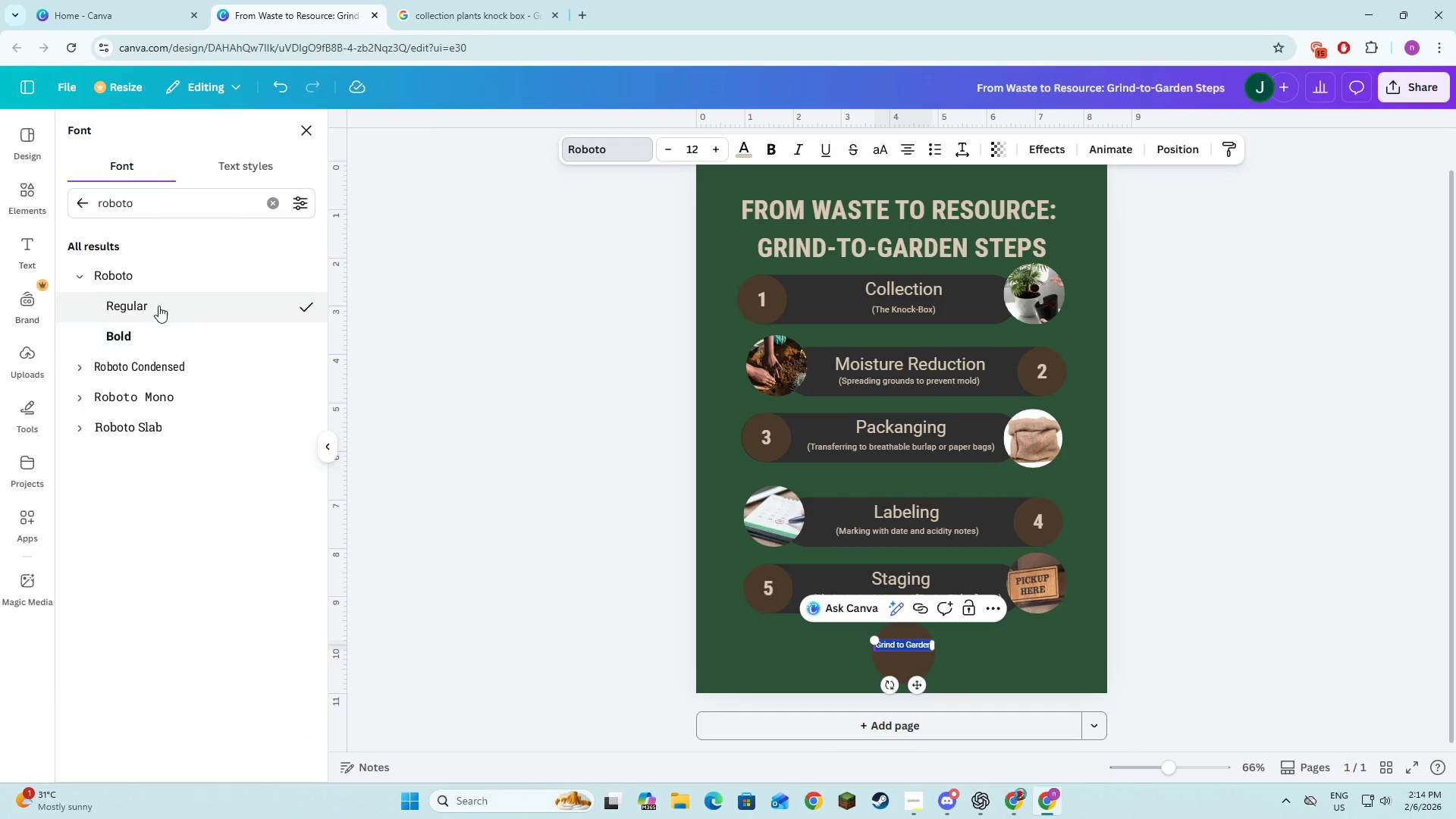 
left_click([155, 325])
 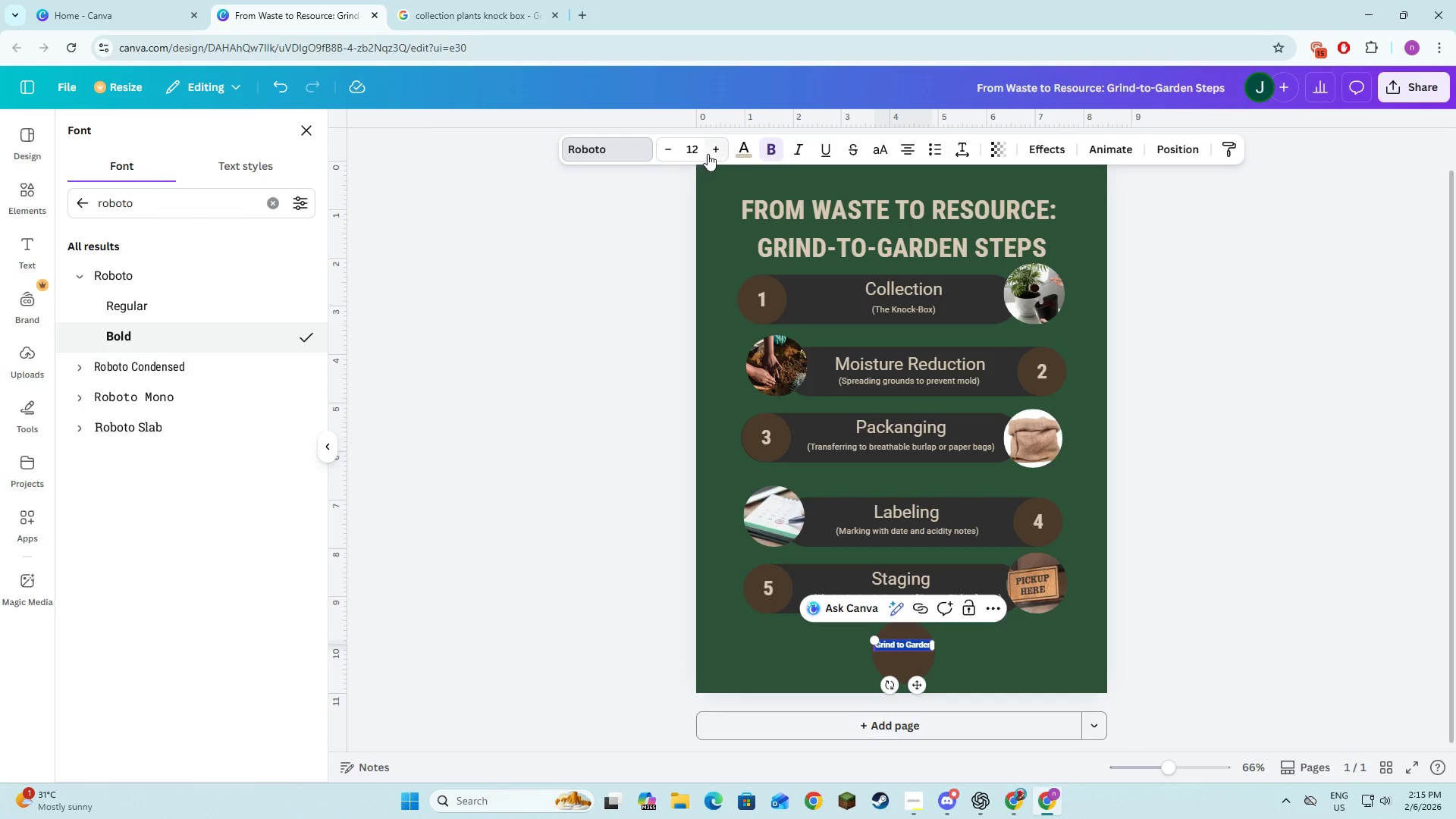 
double_click([599, 313])
 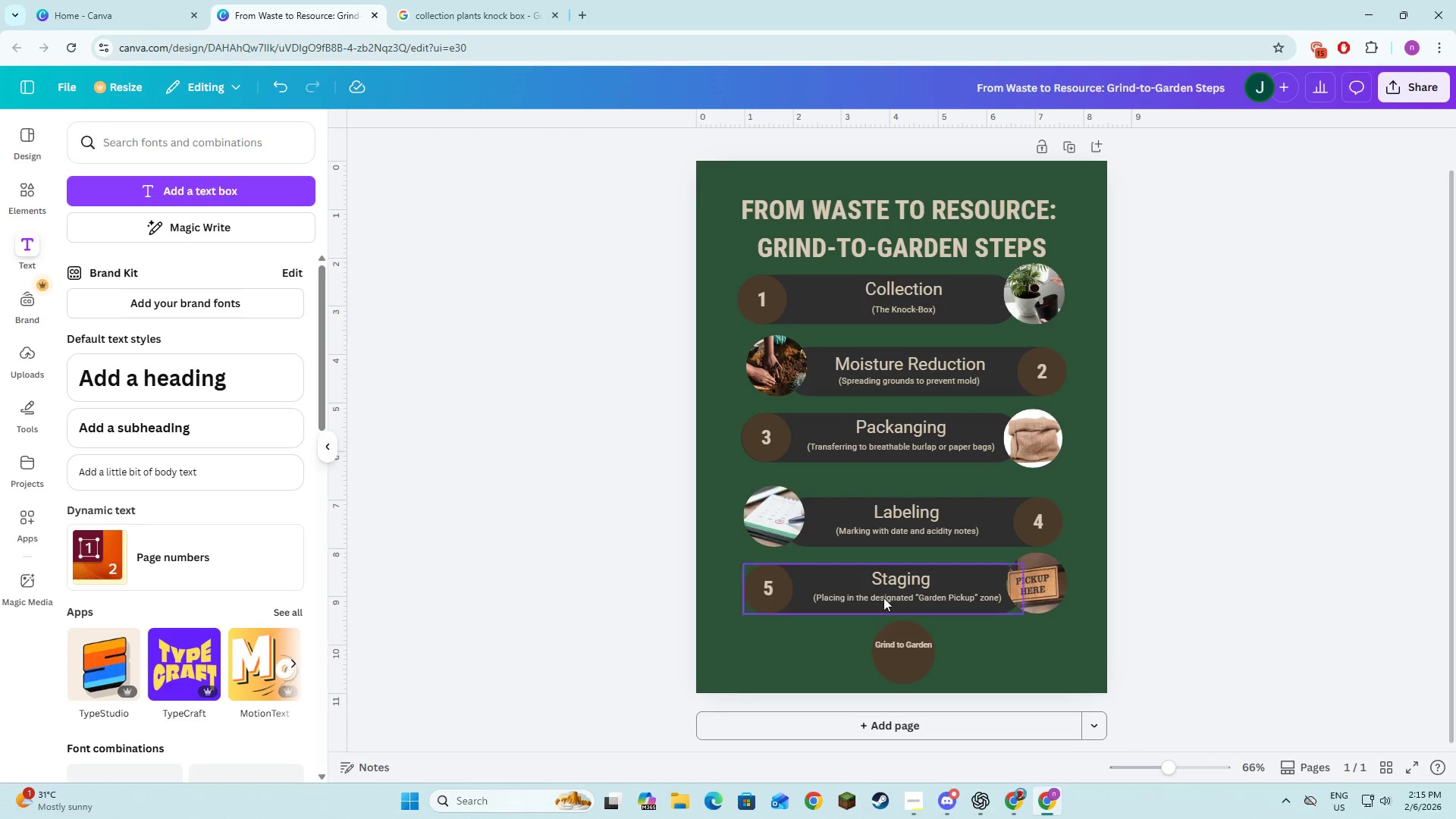 
left_click([899, 641])
 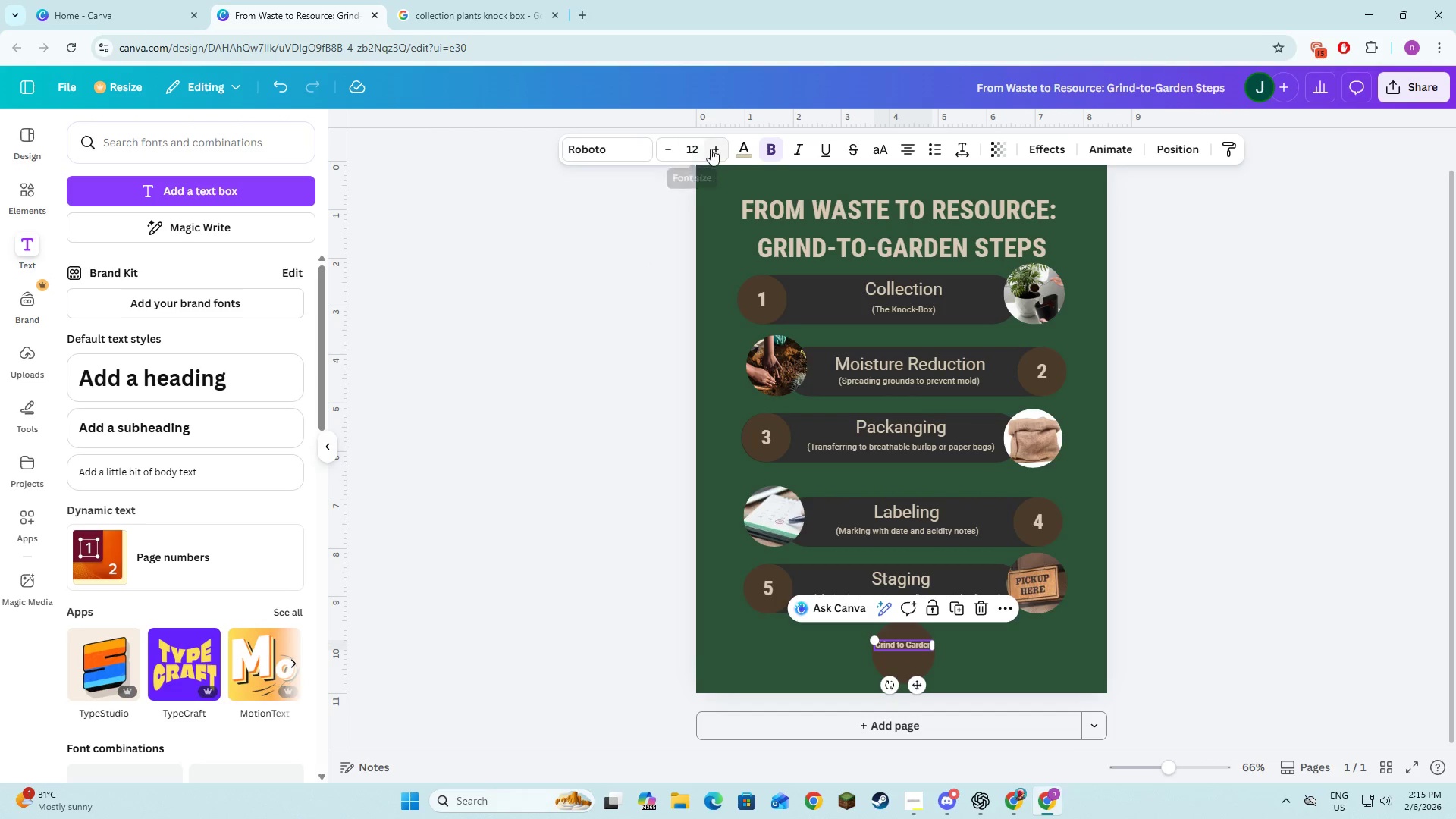 
double_click([711, 149])
 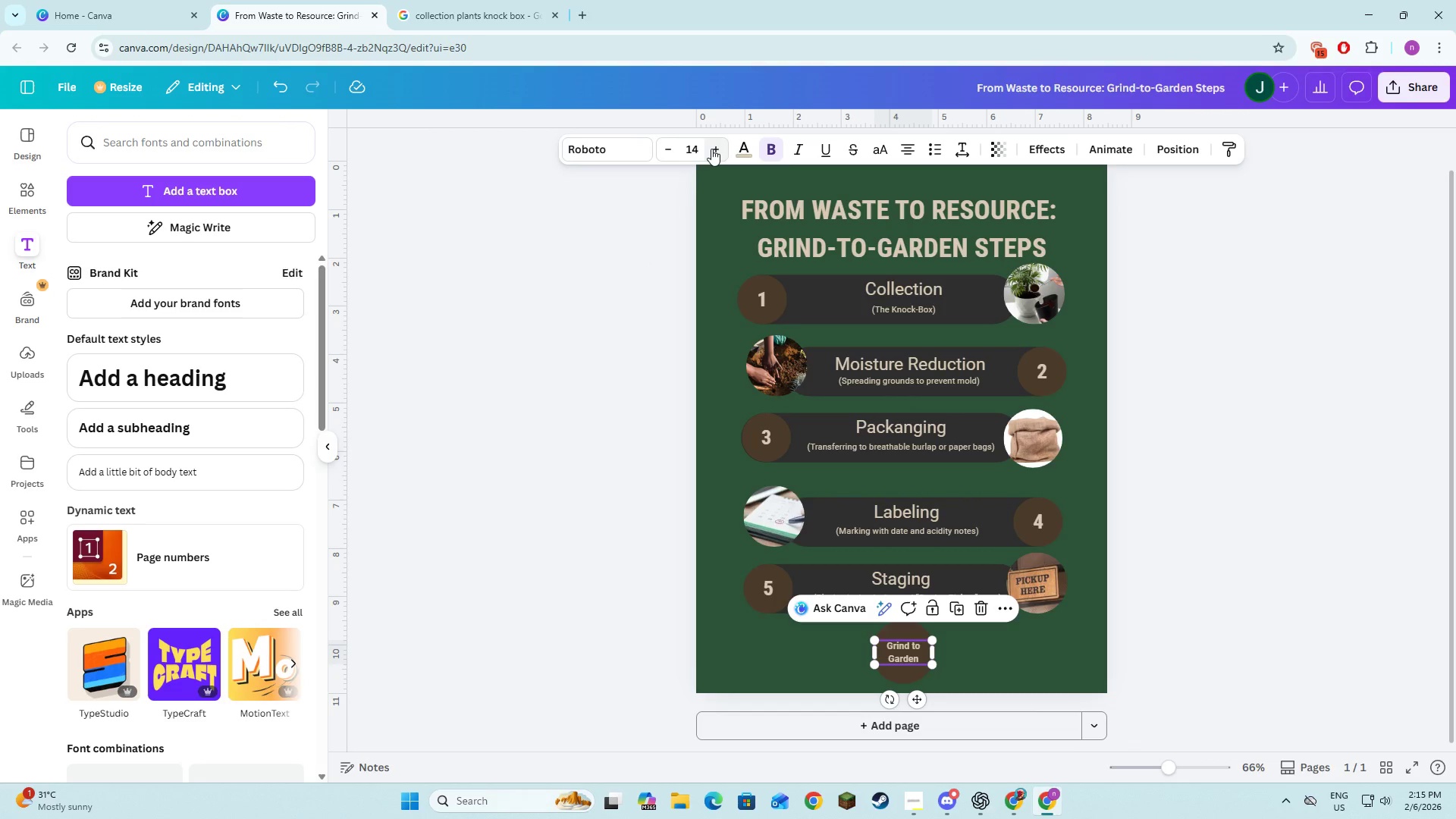 
left_click([711, 149])
 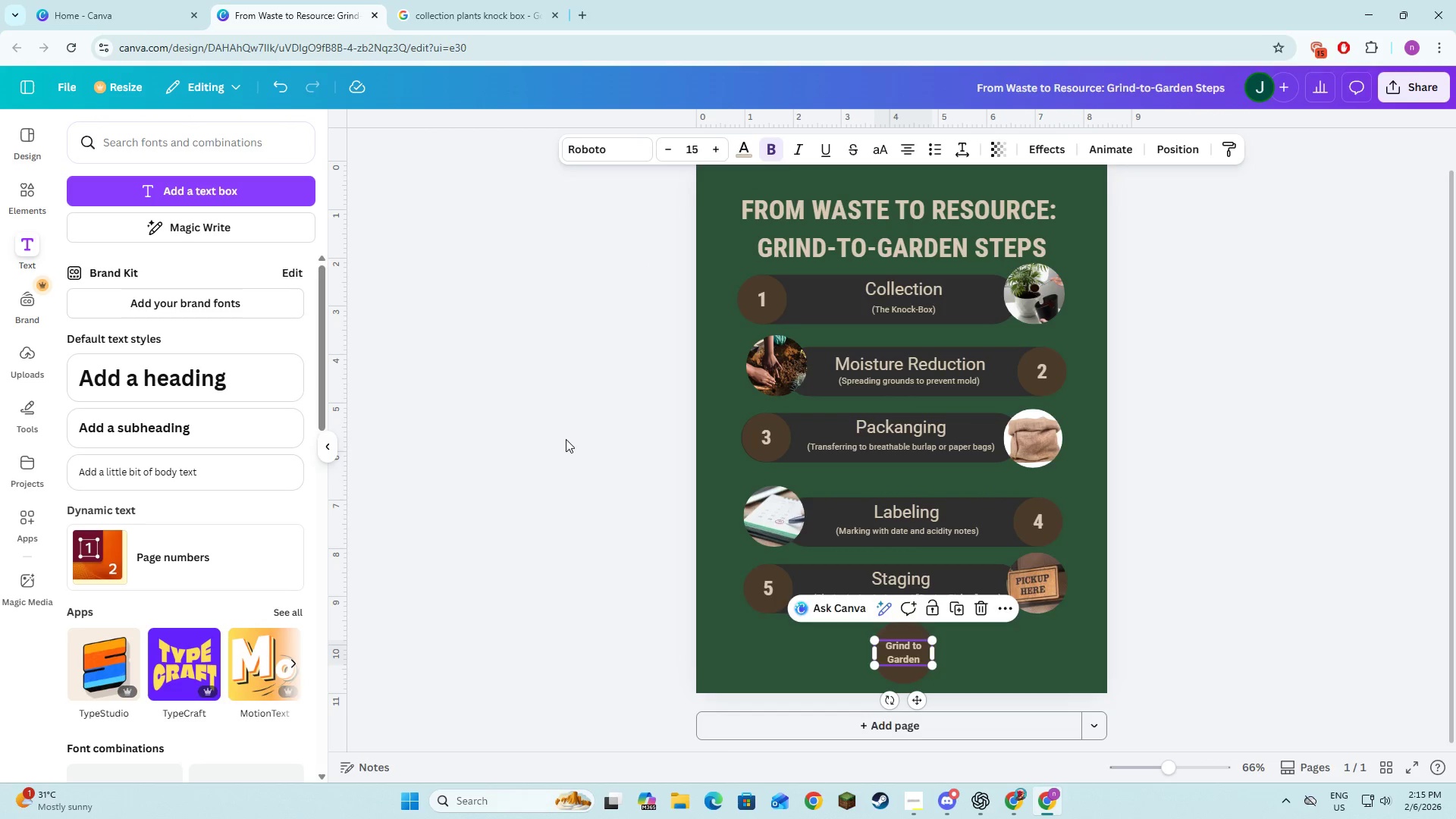 
double_click([566, 439])
 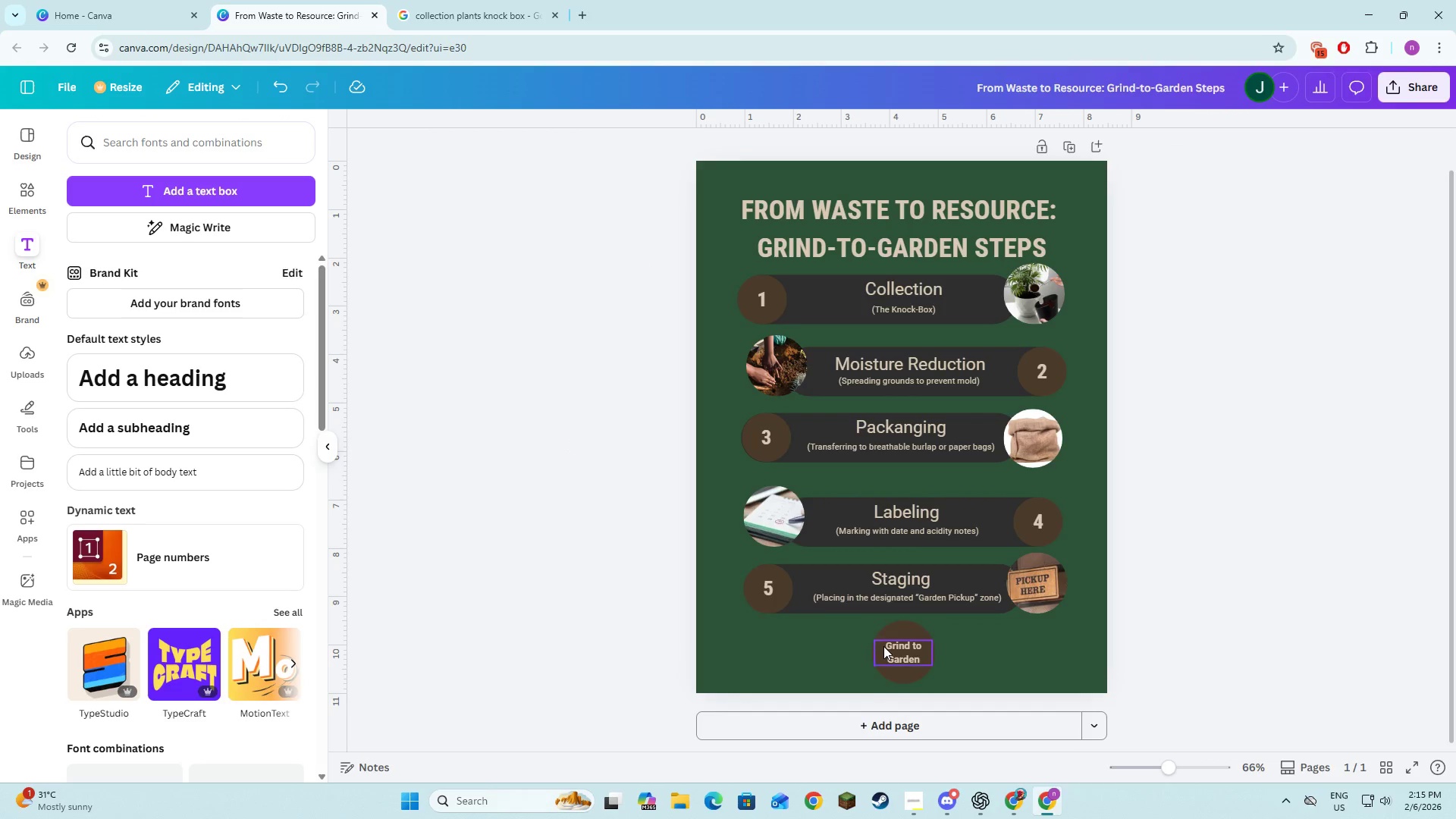 
left_click([885, 647])
 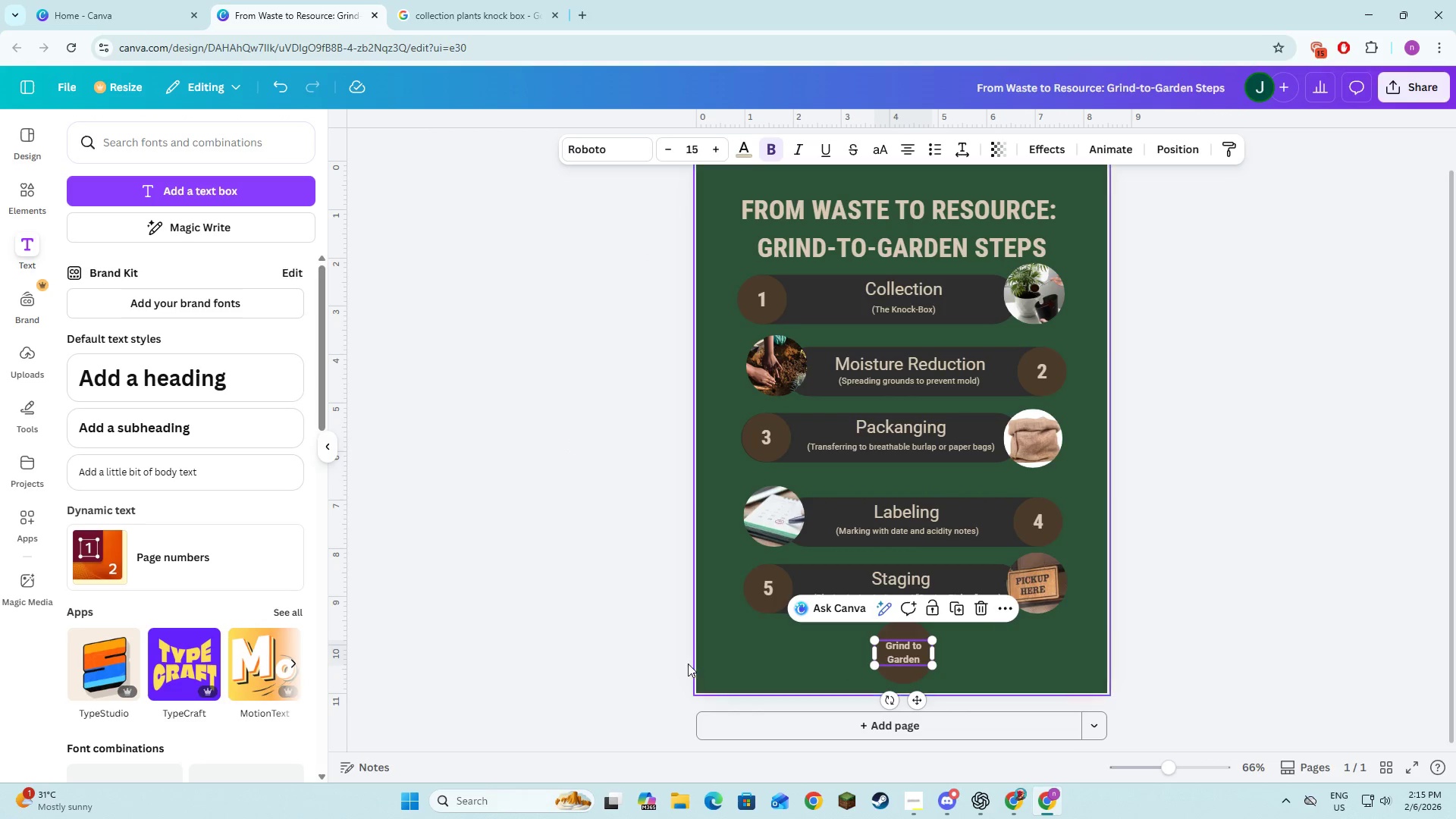 
left_click([675, 664])
 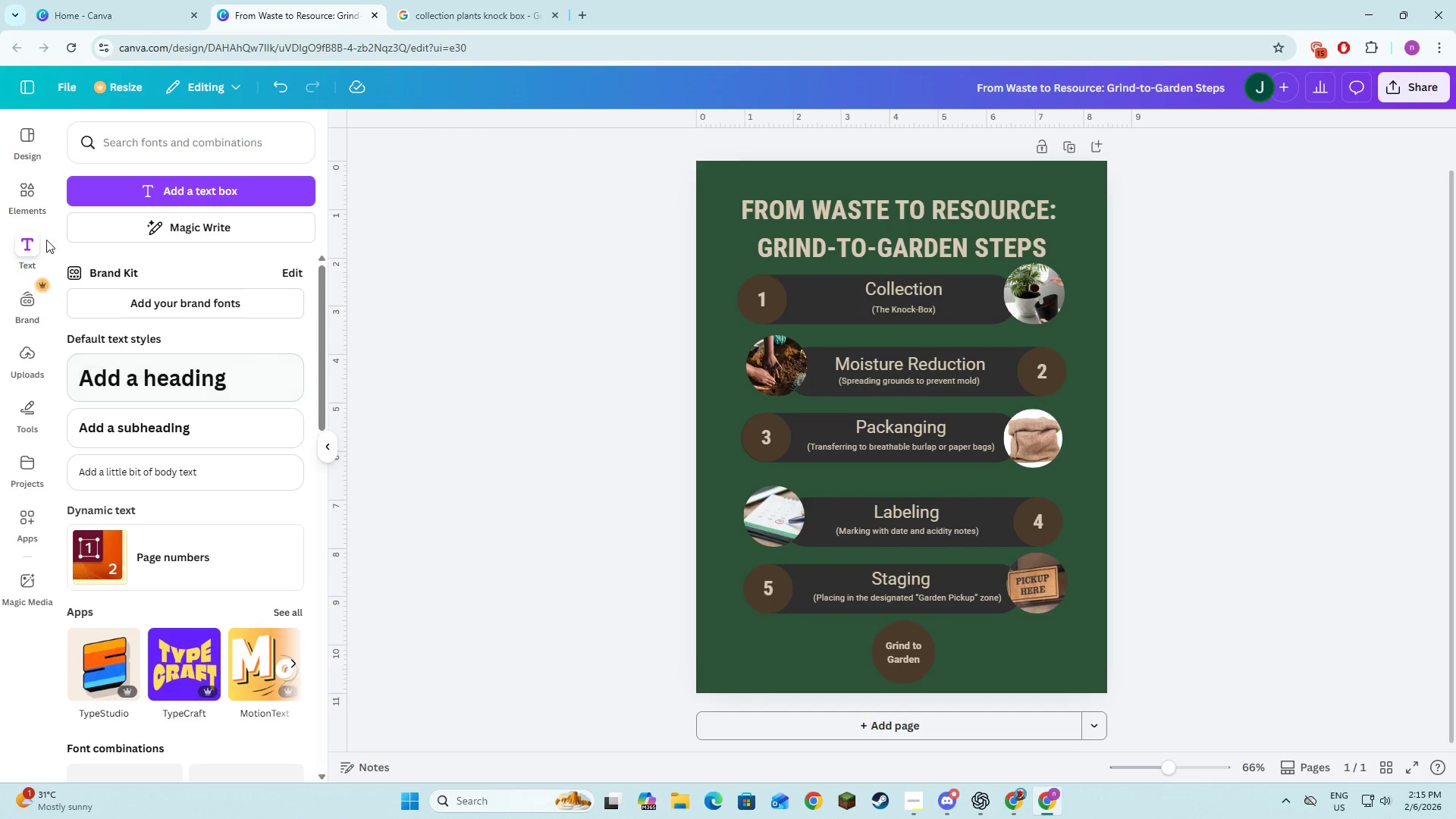 
left_click([17, 184])
 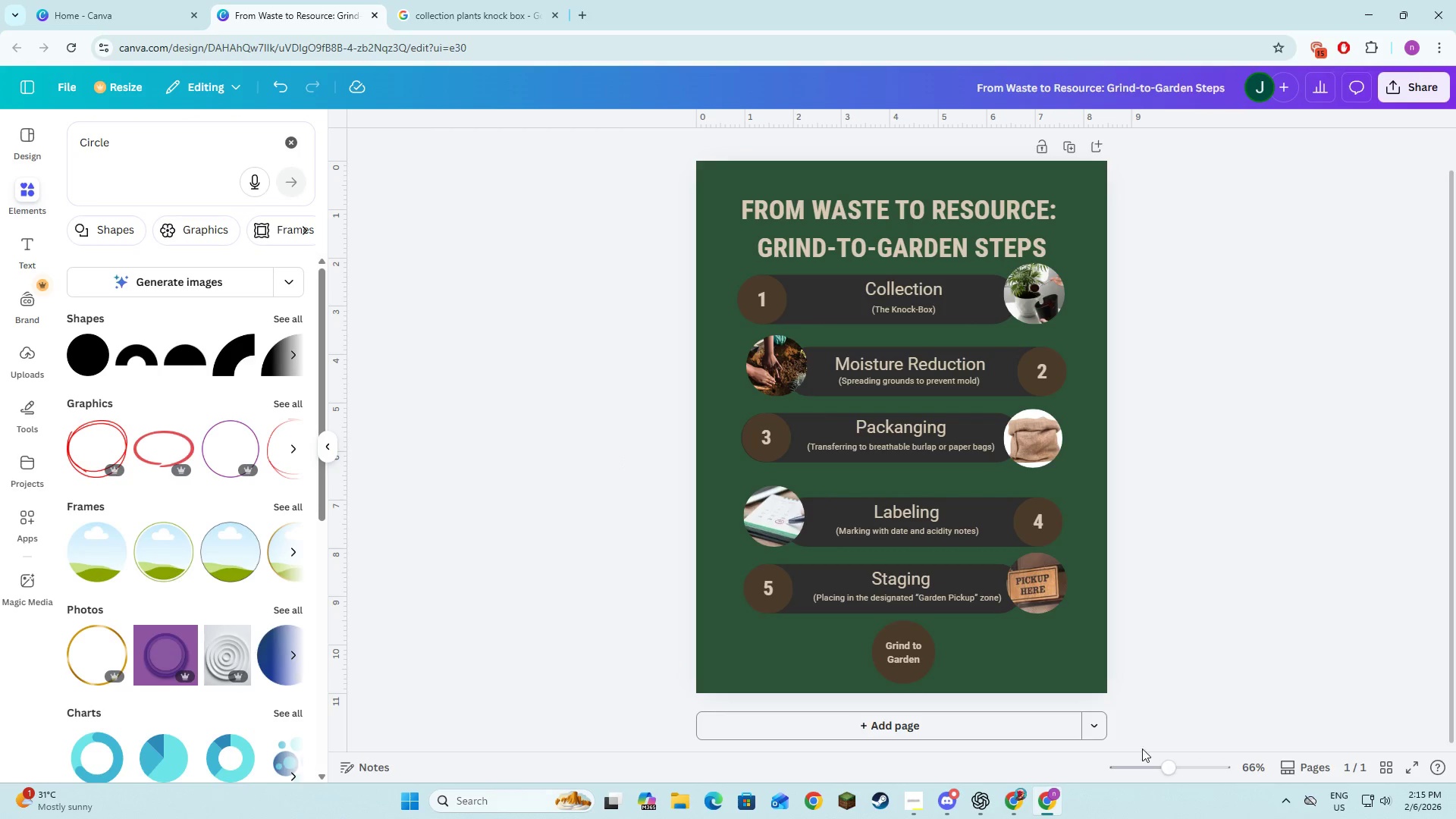 
left_click([1189, 774])
 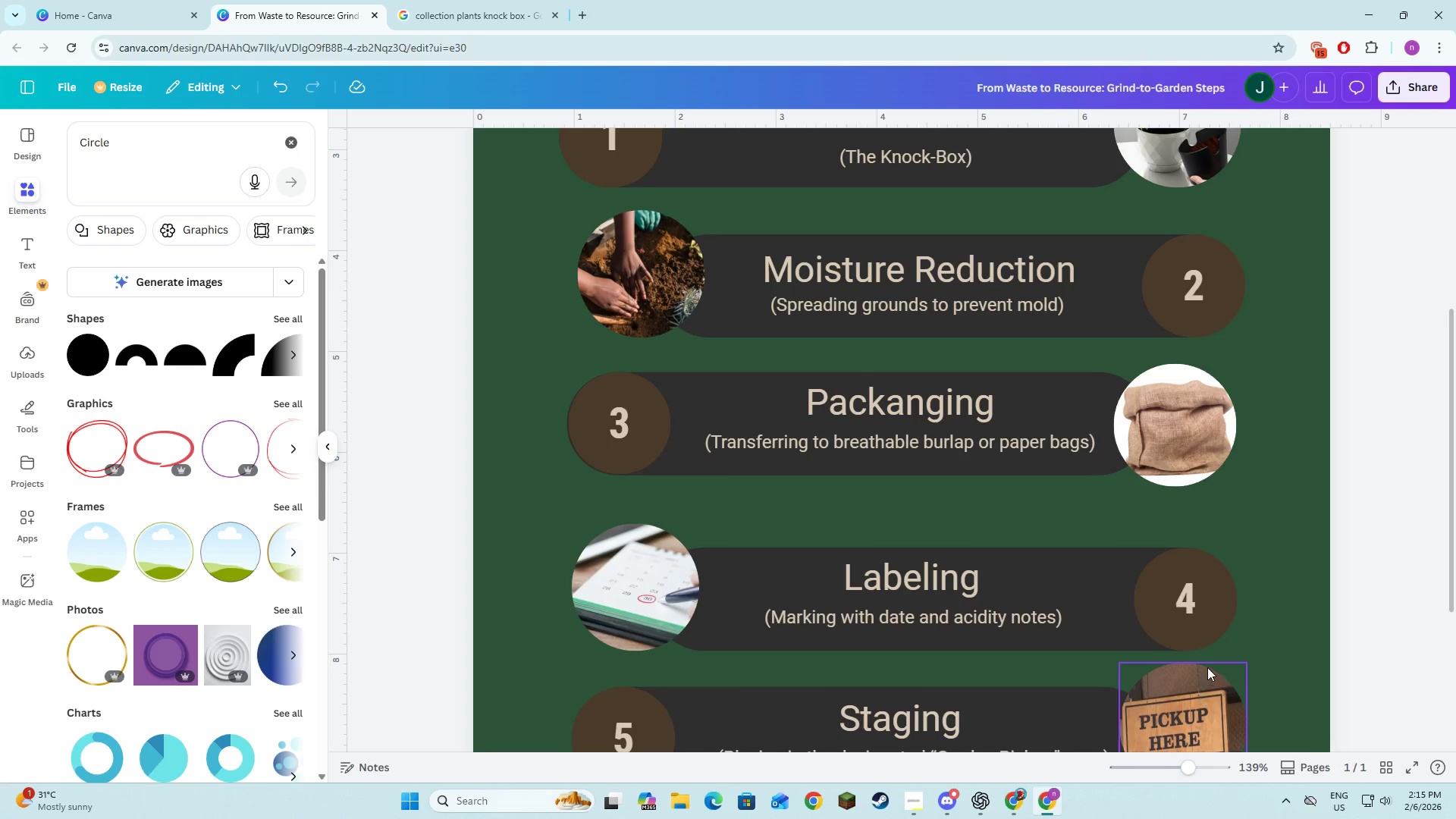 
scroll: coordinate [1208, 666], scroll_direction: down, amount: 7.0
 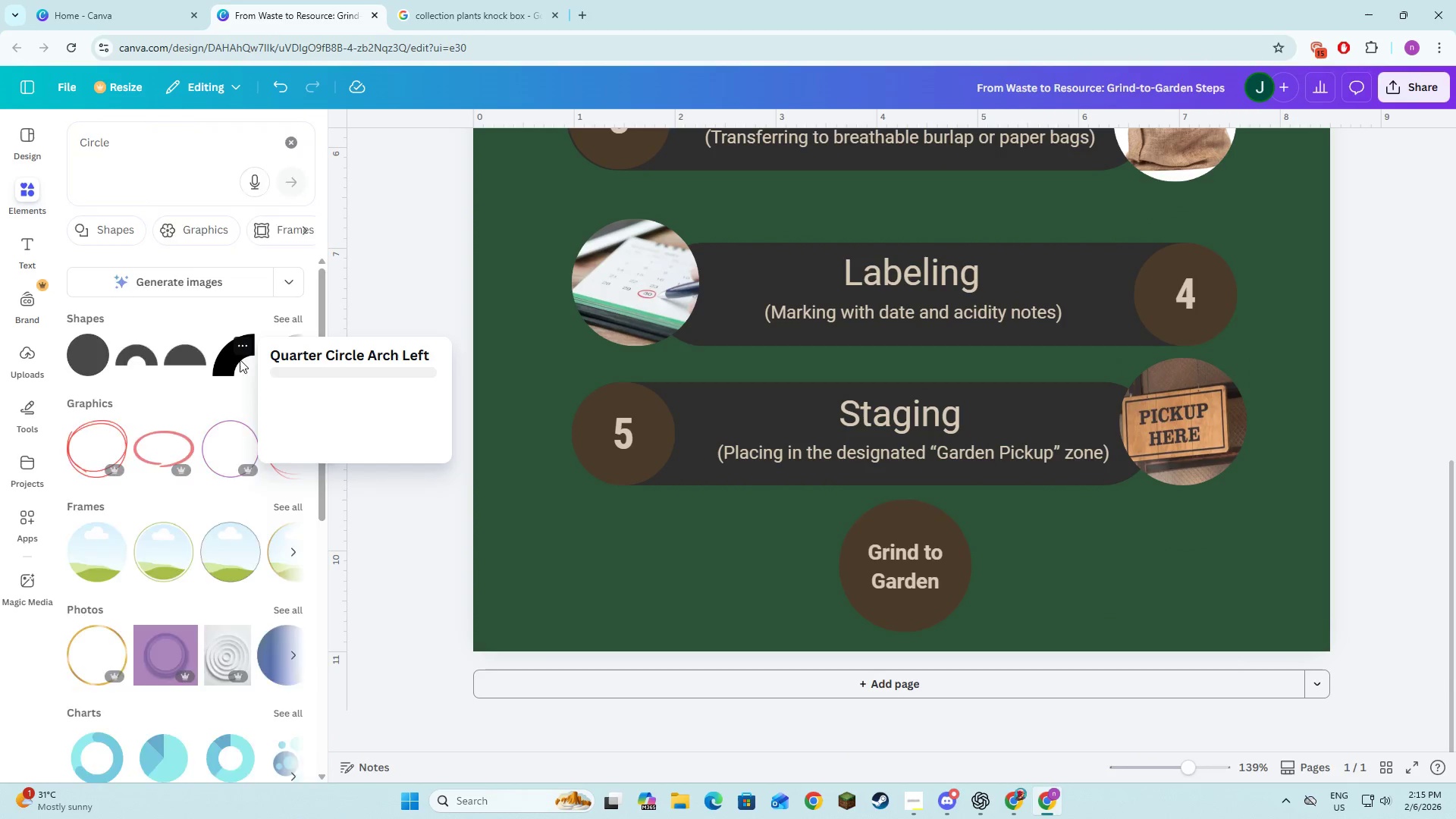 
wait(5.56)
 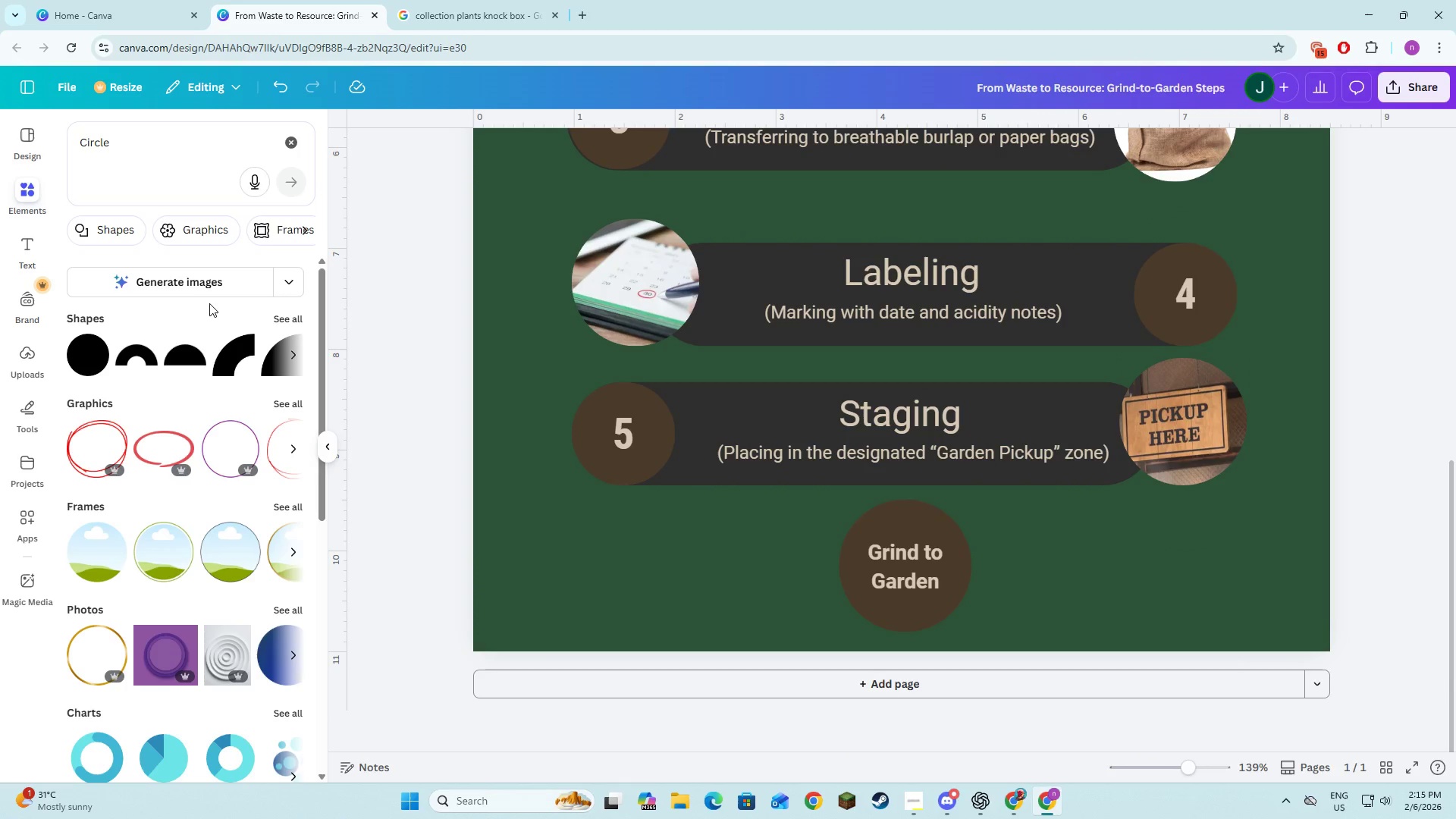 
left_click([237, 367])
 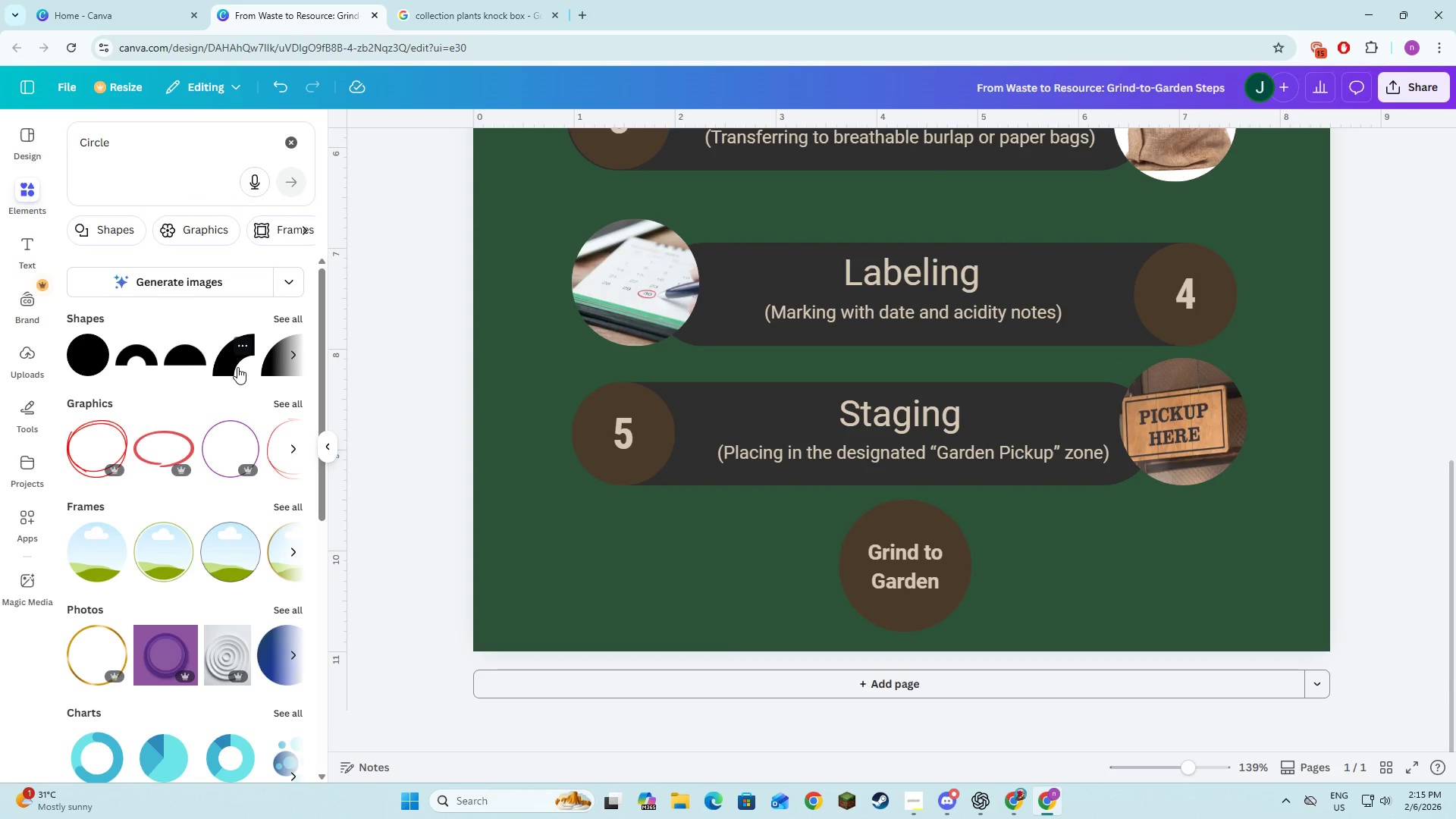 
left_click([237, 367])
 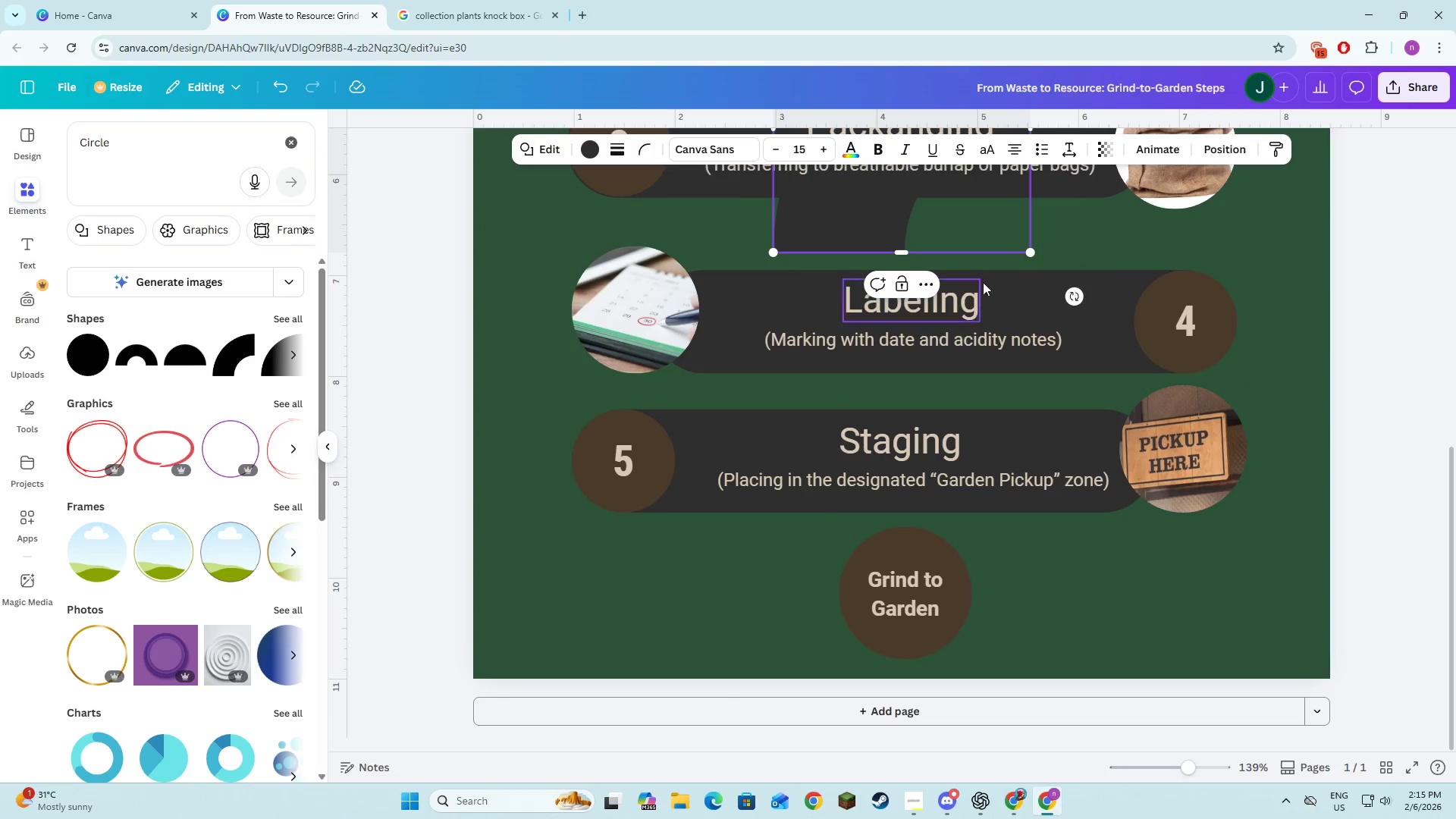 
left_click_drag(start_coordinate=[940, 224], to_coordinate=[962, 606])
 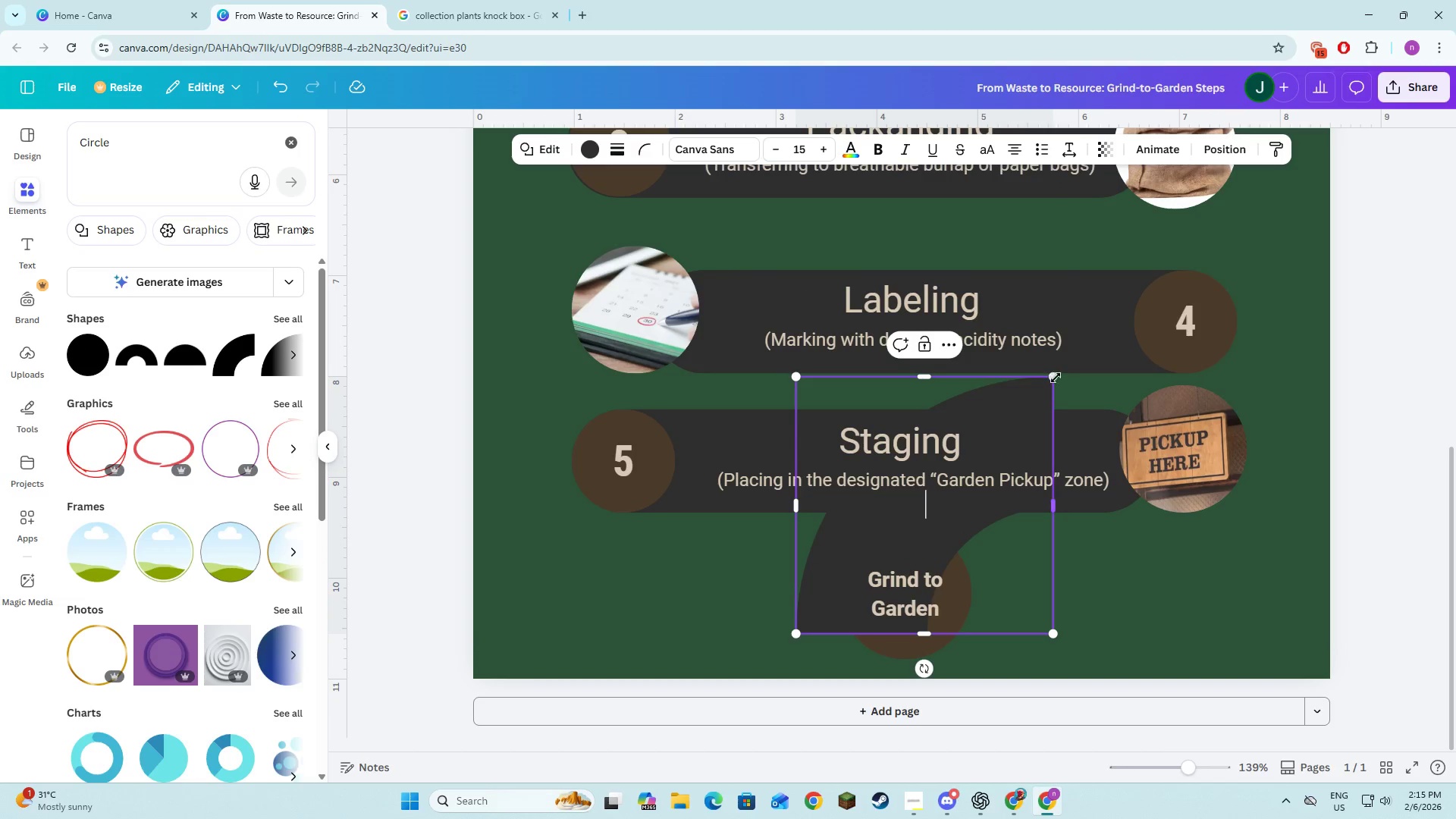 
left_click_drag(start_coordinate=[1056, 375], to_coordinate=[886, 554])
 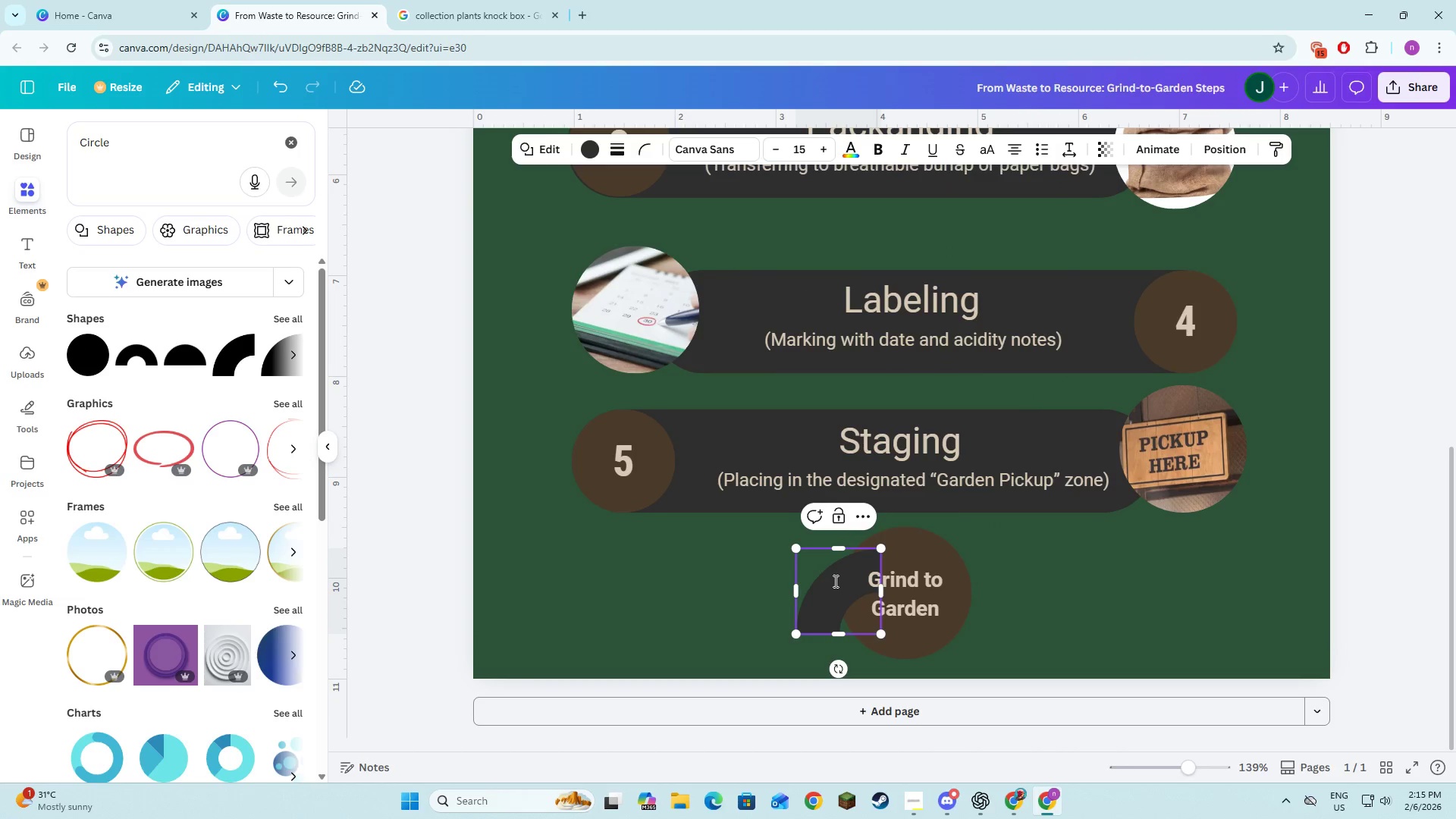 
left_click_drag(start_coordinate=[834, 582], to_coordinate=[880, 560])
 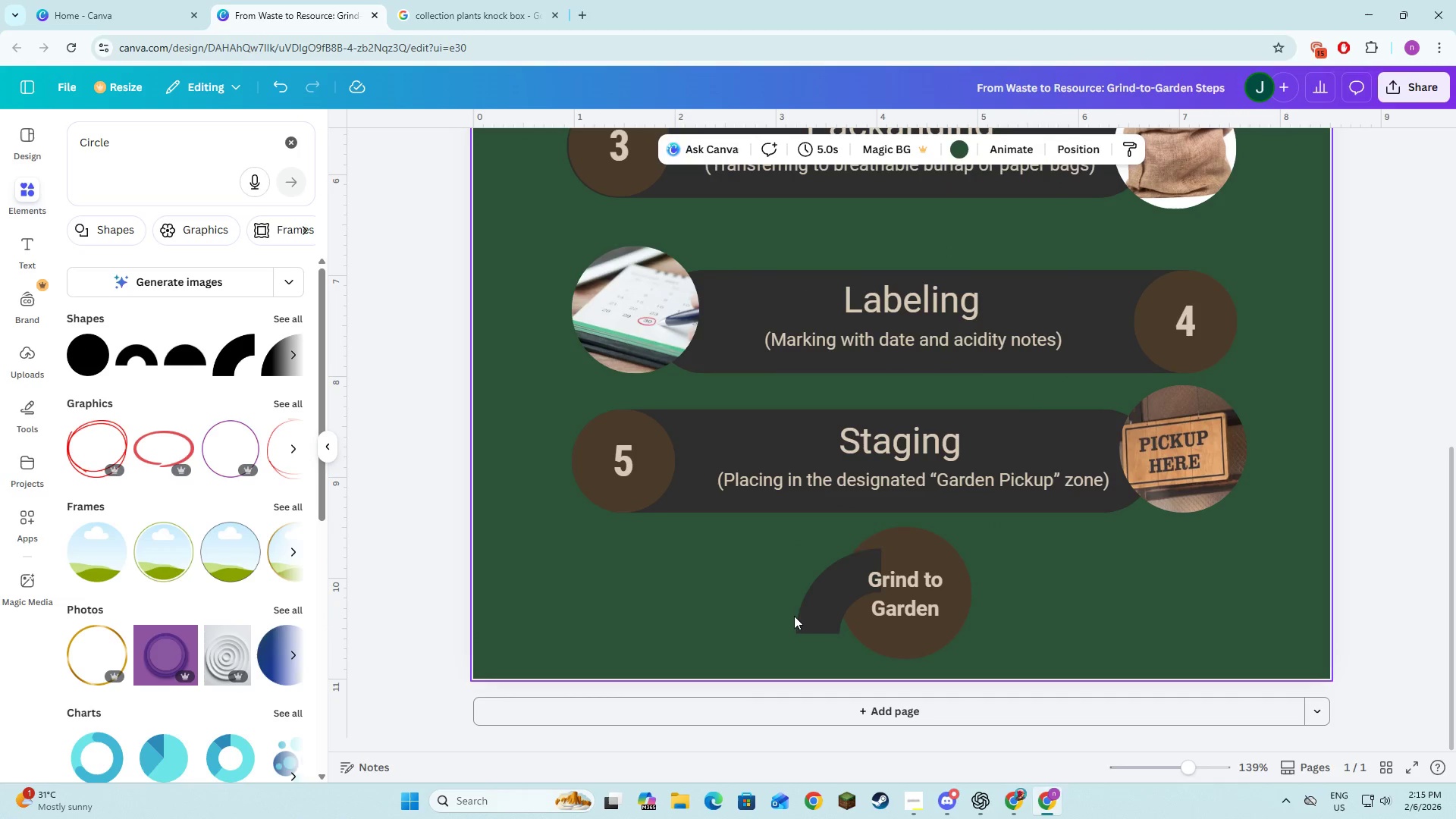 
double_click([802, 611])
 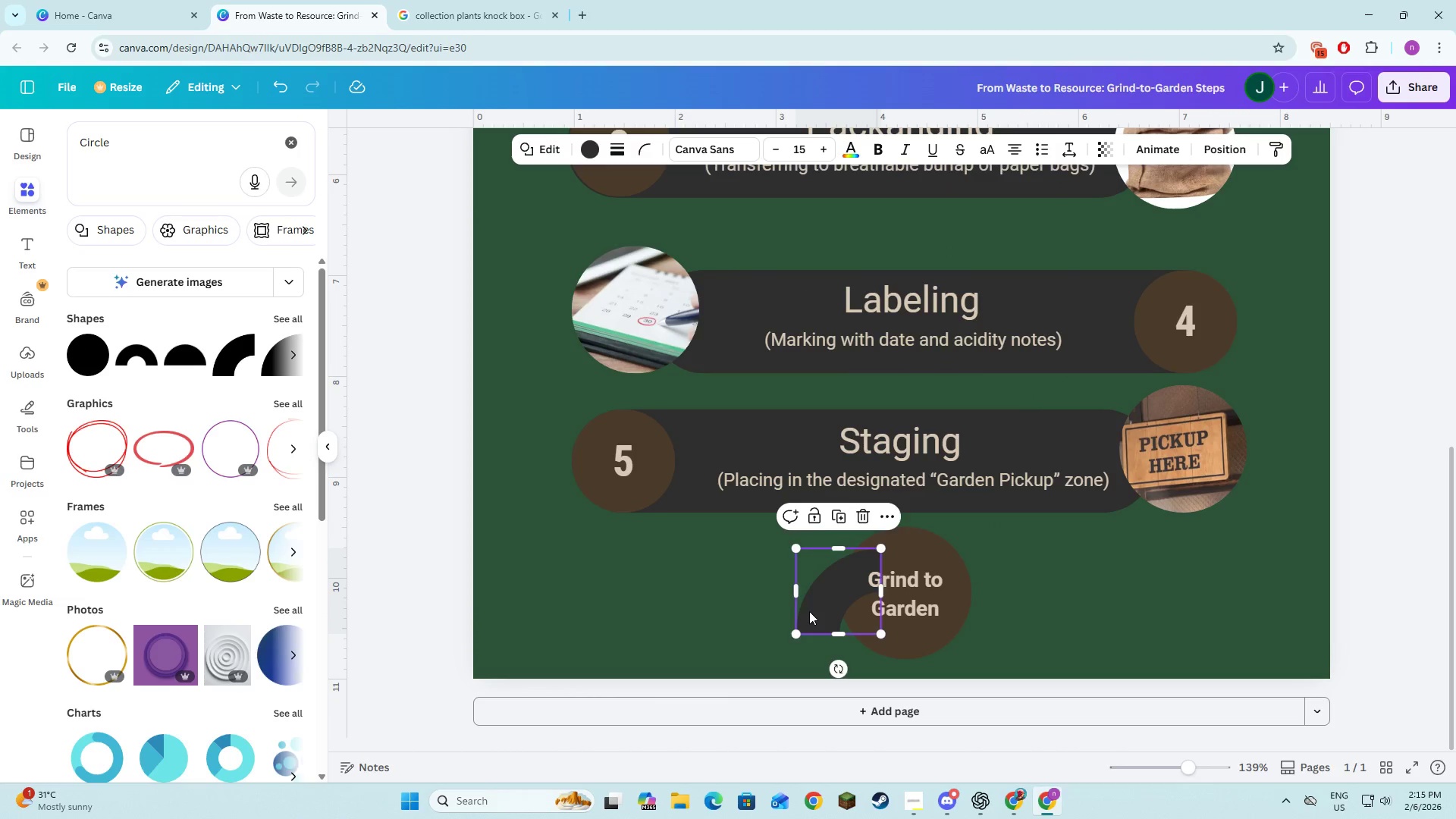 
left_click_drag(start_coordinate=[809, 611], to_coordinate=[847, 585])
 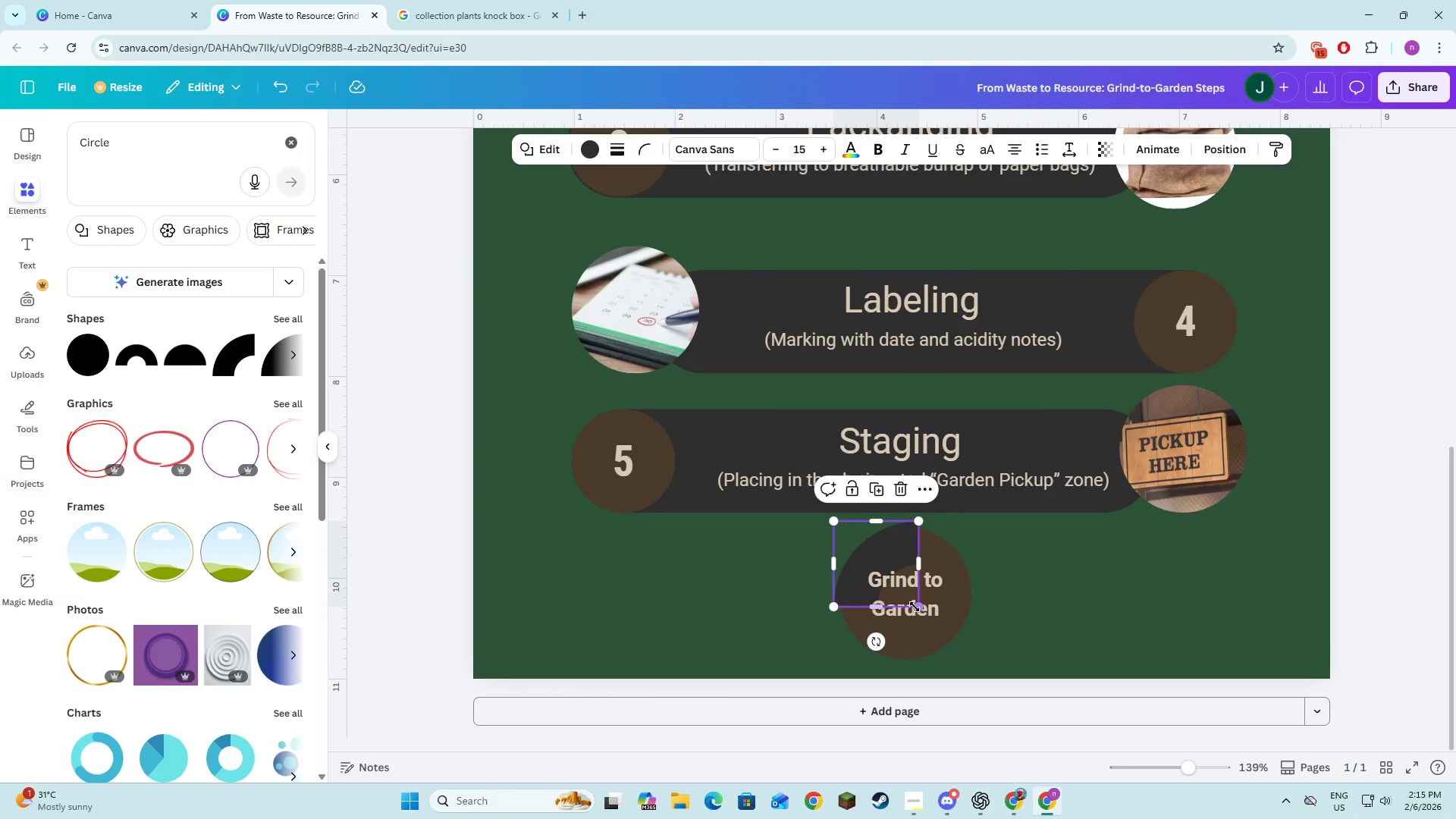 
left_click_drag(start_coordinate=[915, 607], to_coordinate=[913, 601])
 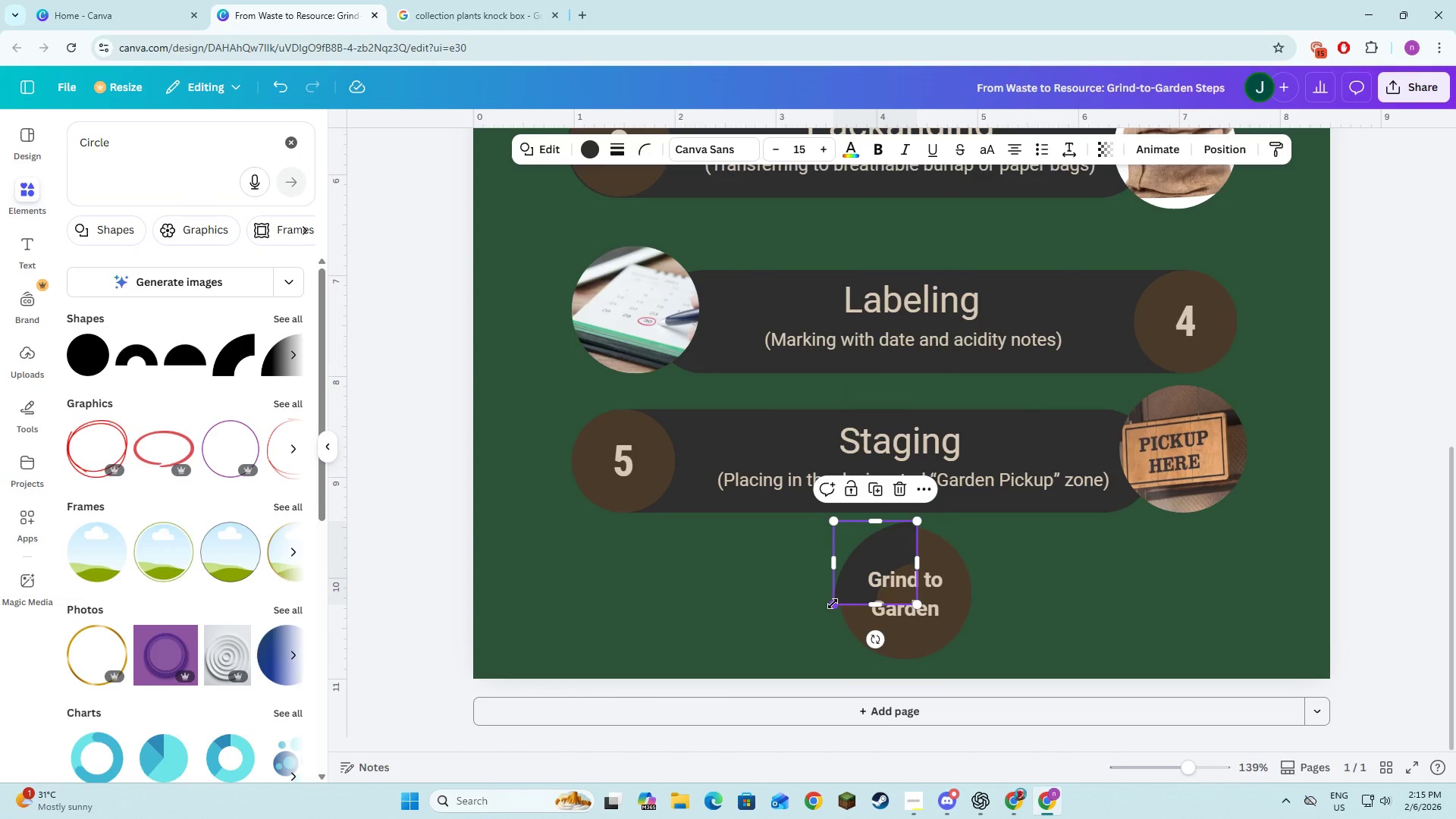 
left_click_drag(start_coordinate=[833, 604], to_coordinate=[837, 604])
 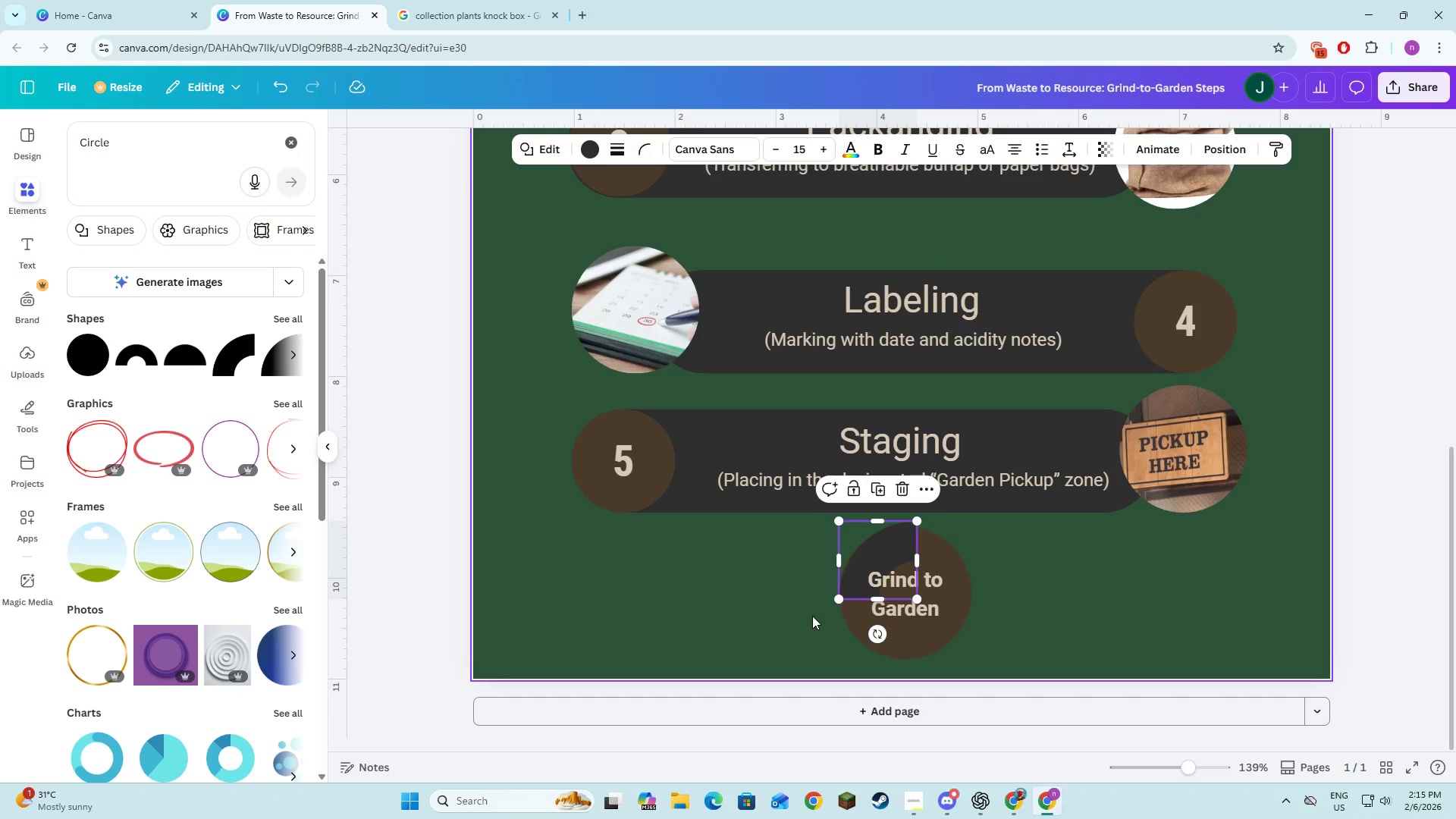 
left_click([812, 616])
 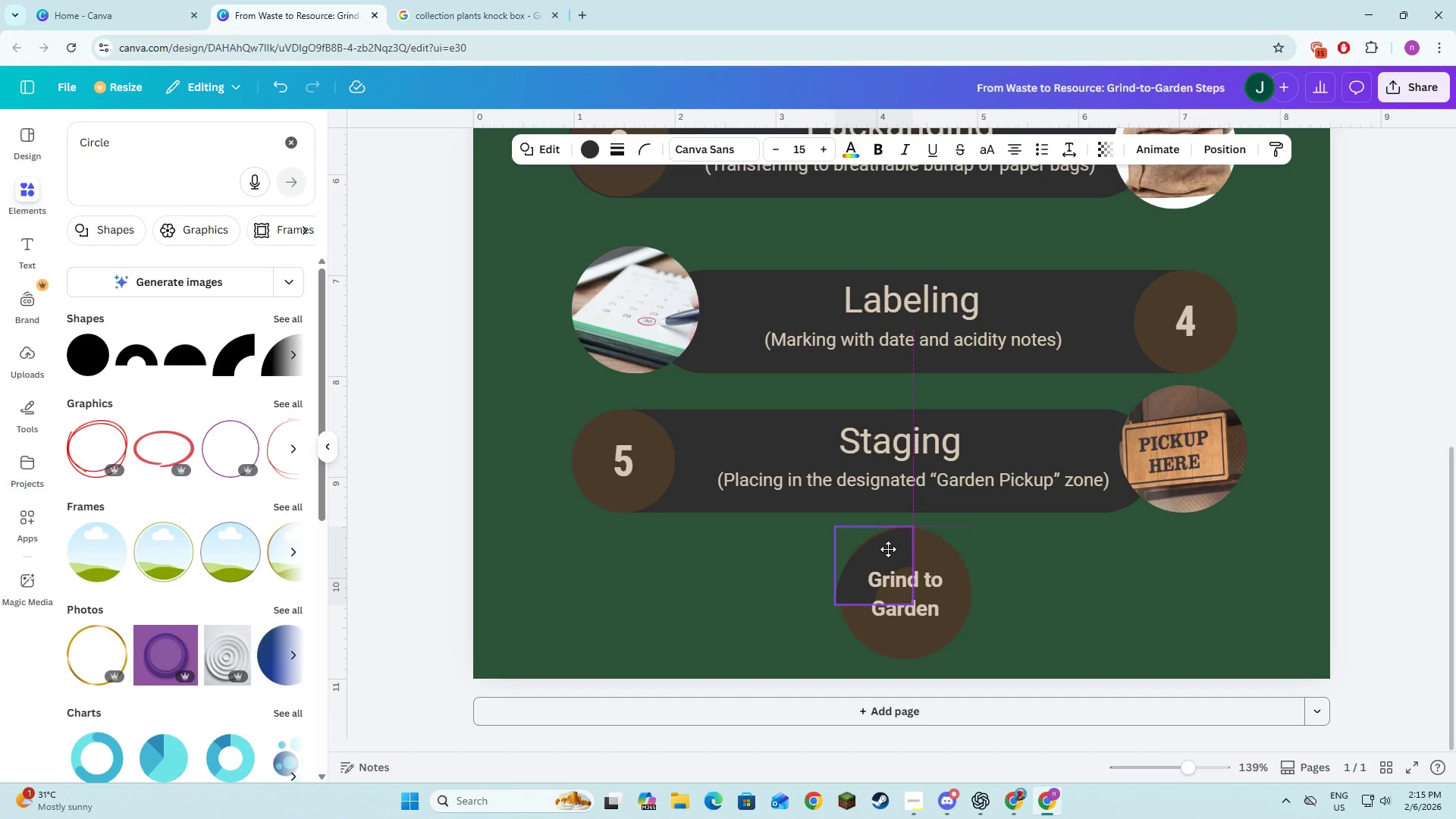 
wait(6.2)
 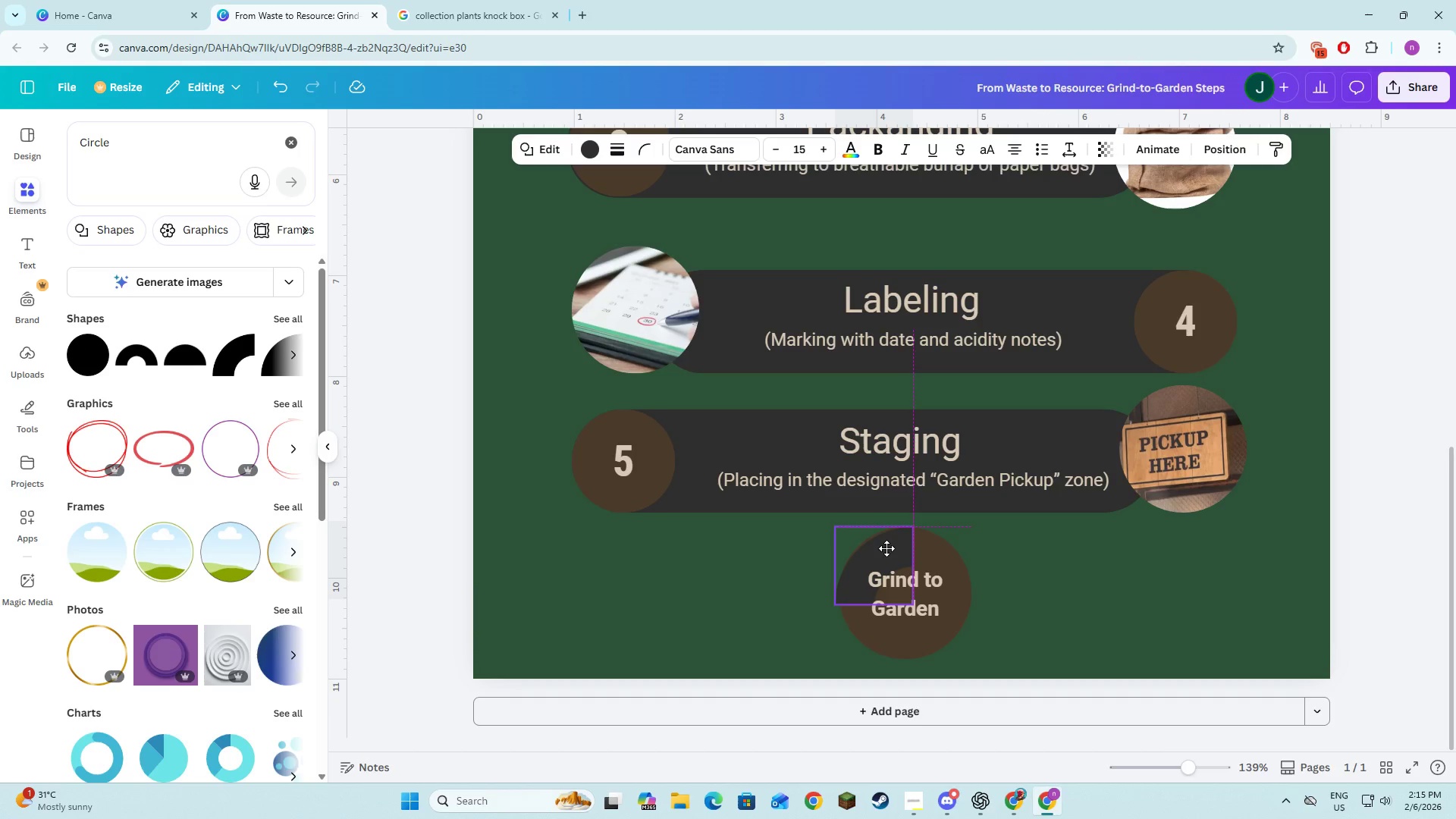 
left_click([759, 588])
 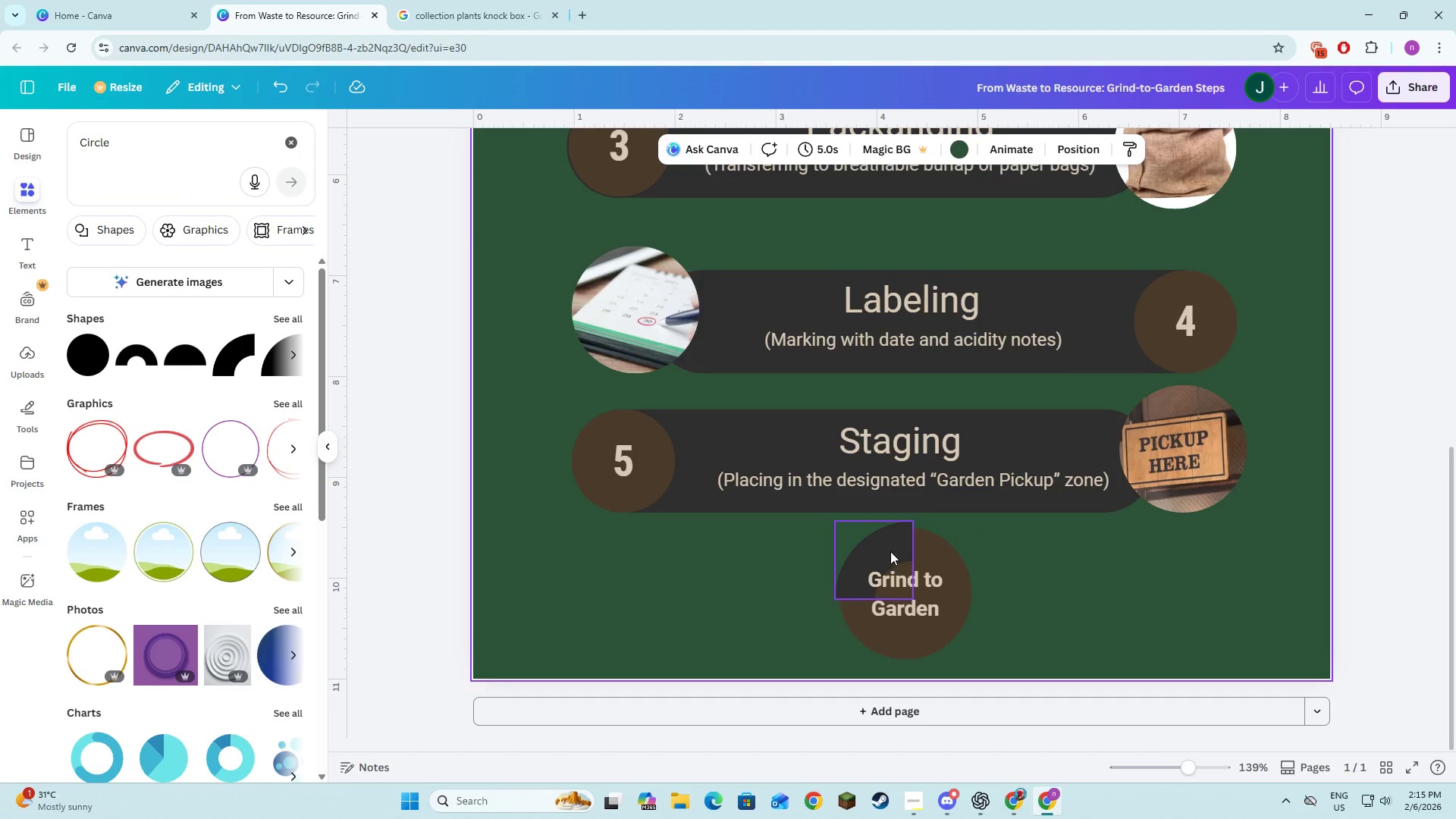 
left_click([890, 551])
 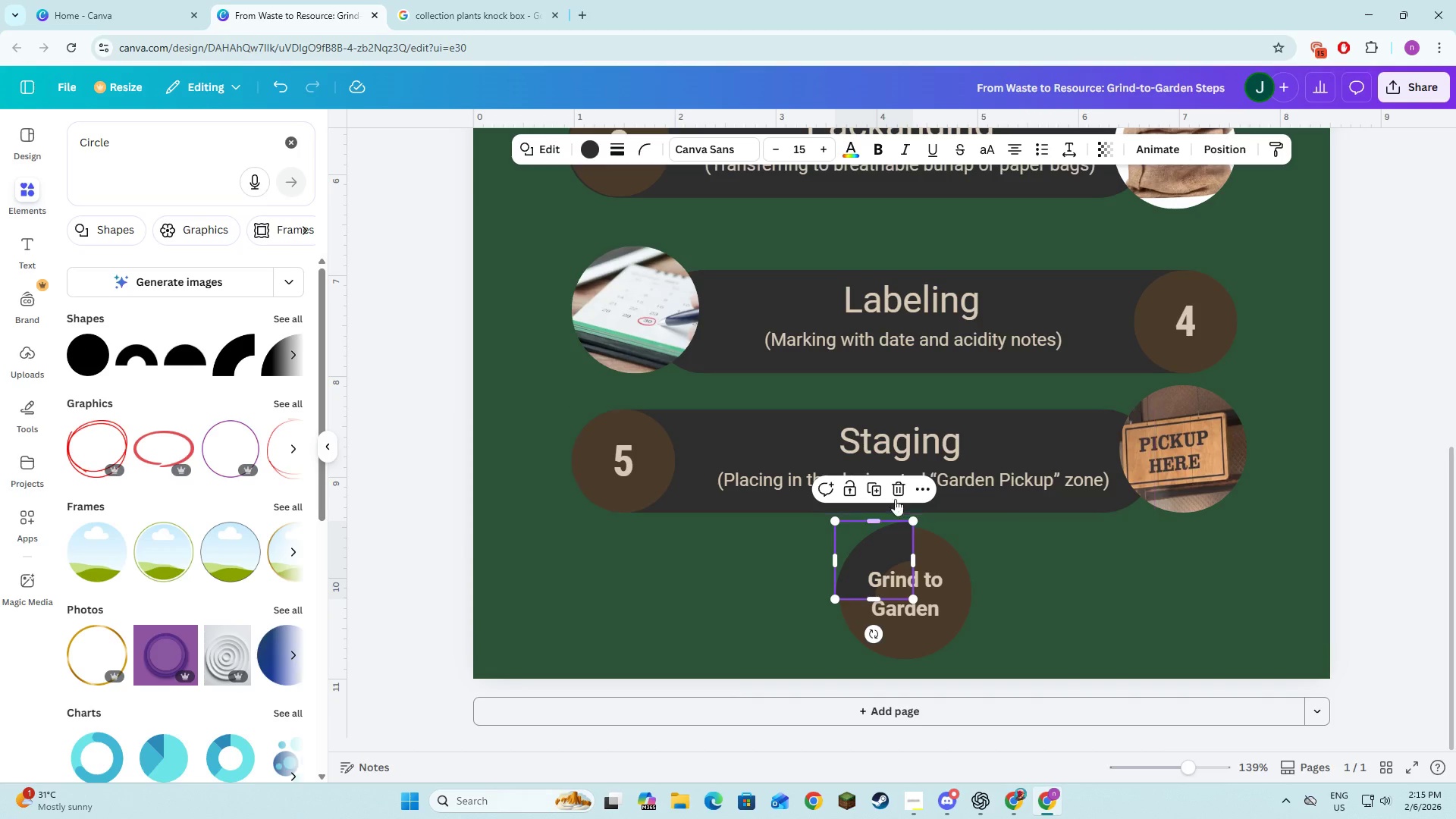 
left_click([588, 162])
 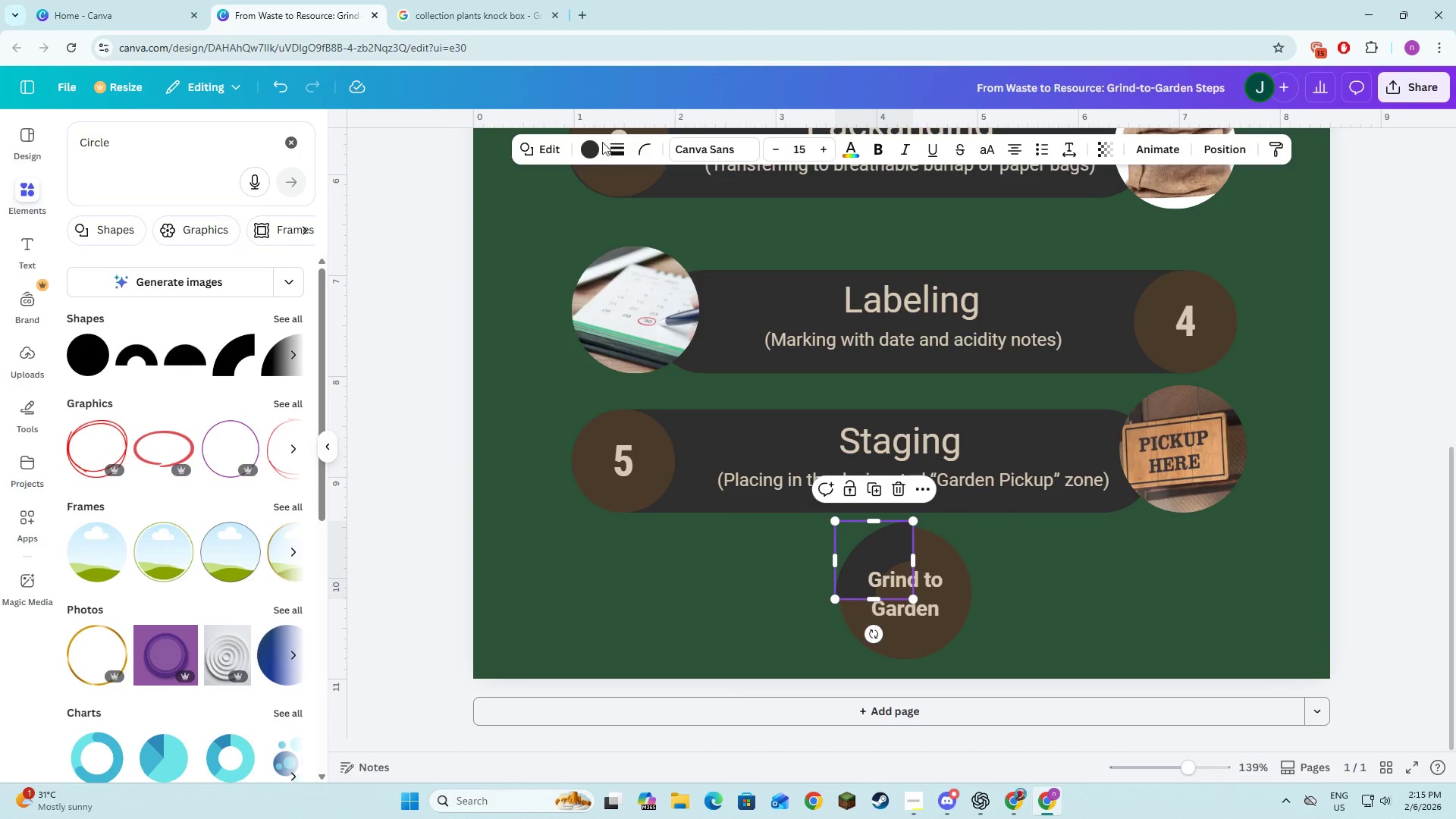 
left_click([598, 150])
 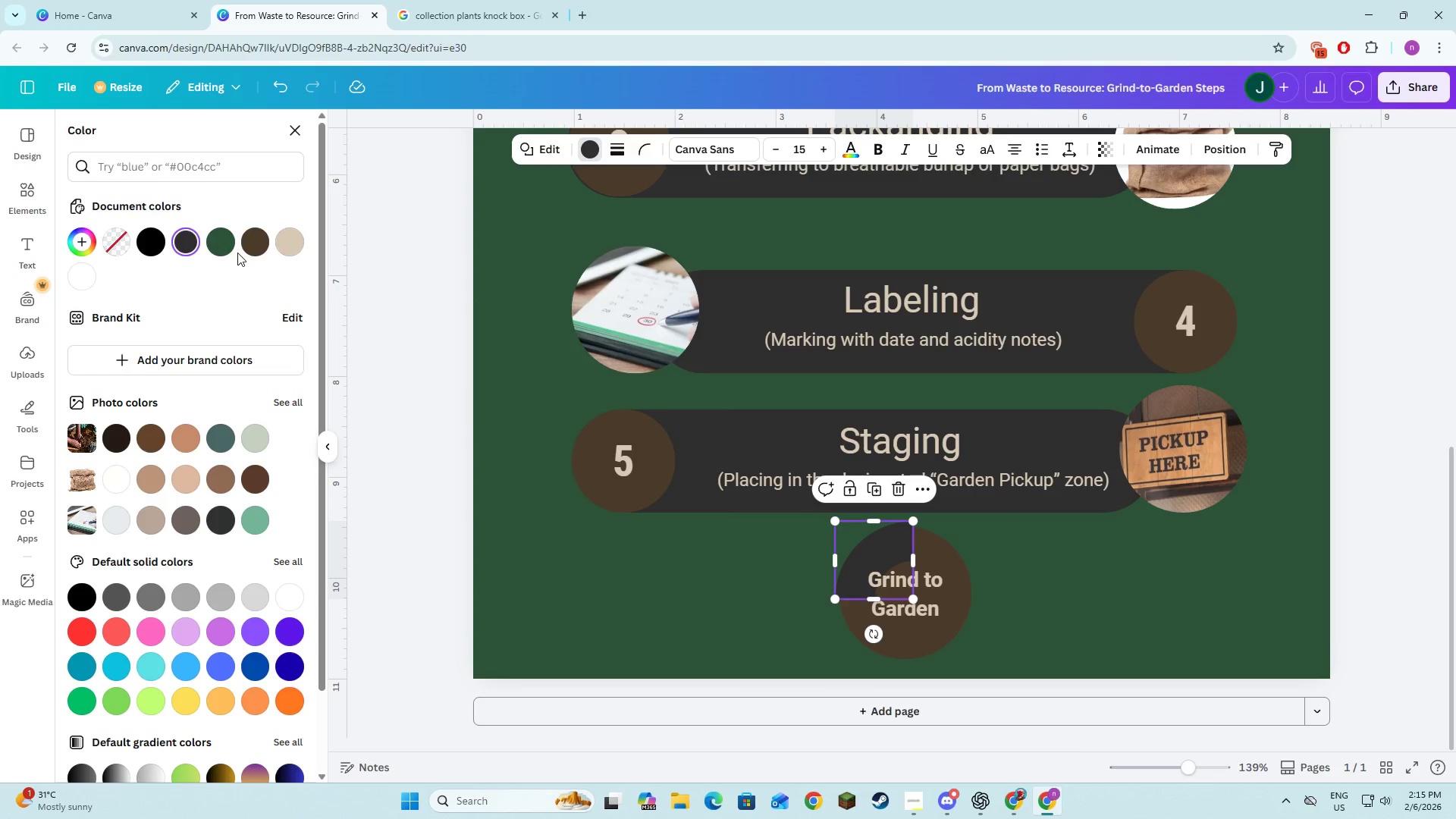 
left_click([224, 244])
 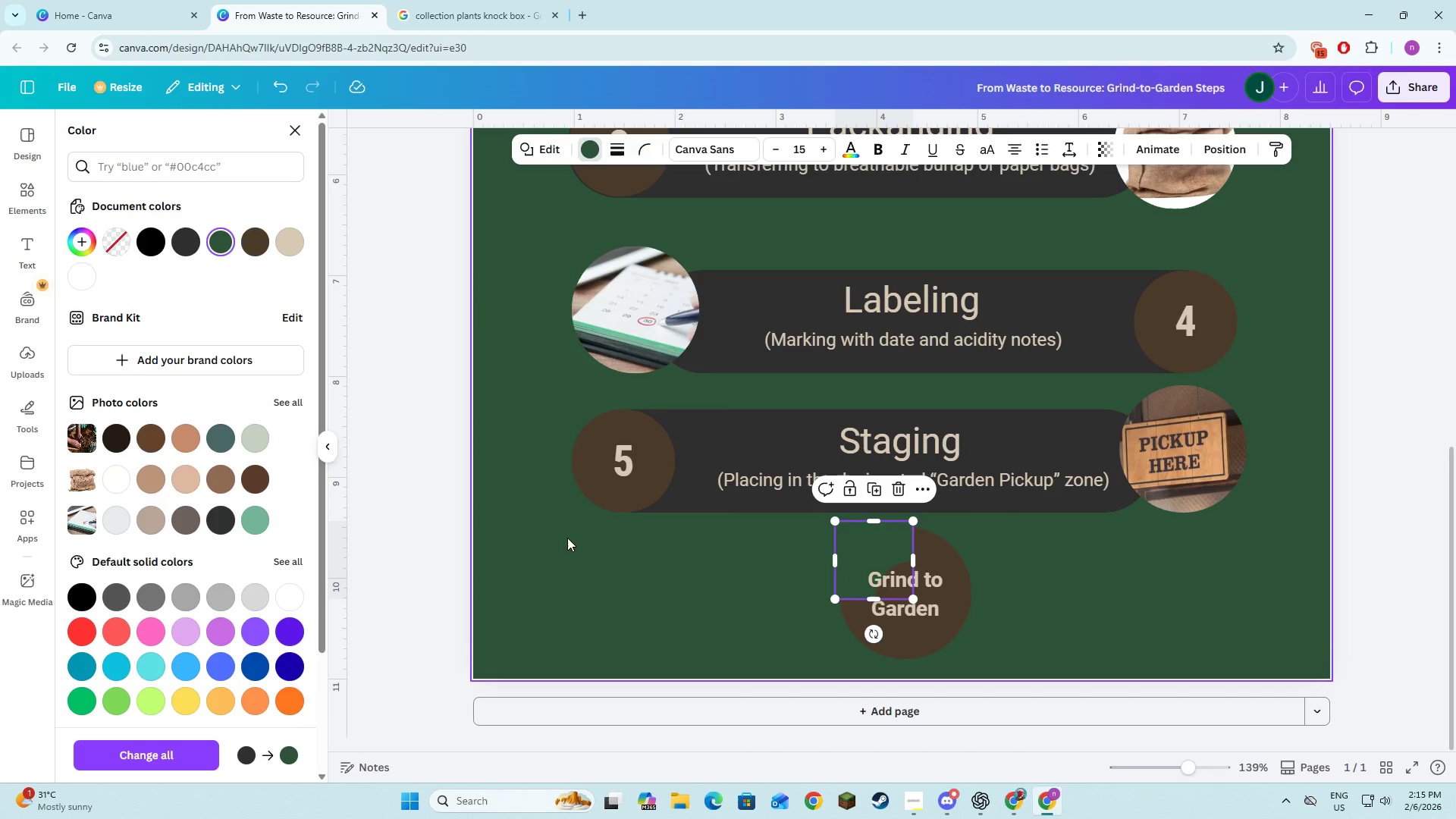 
left_click([609, 576])
 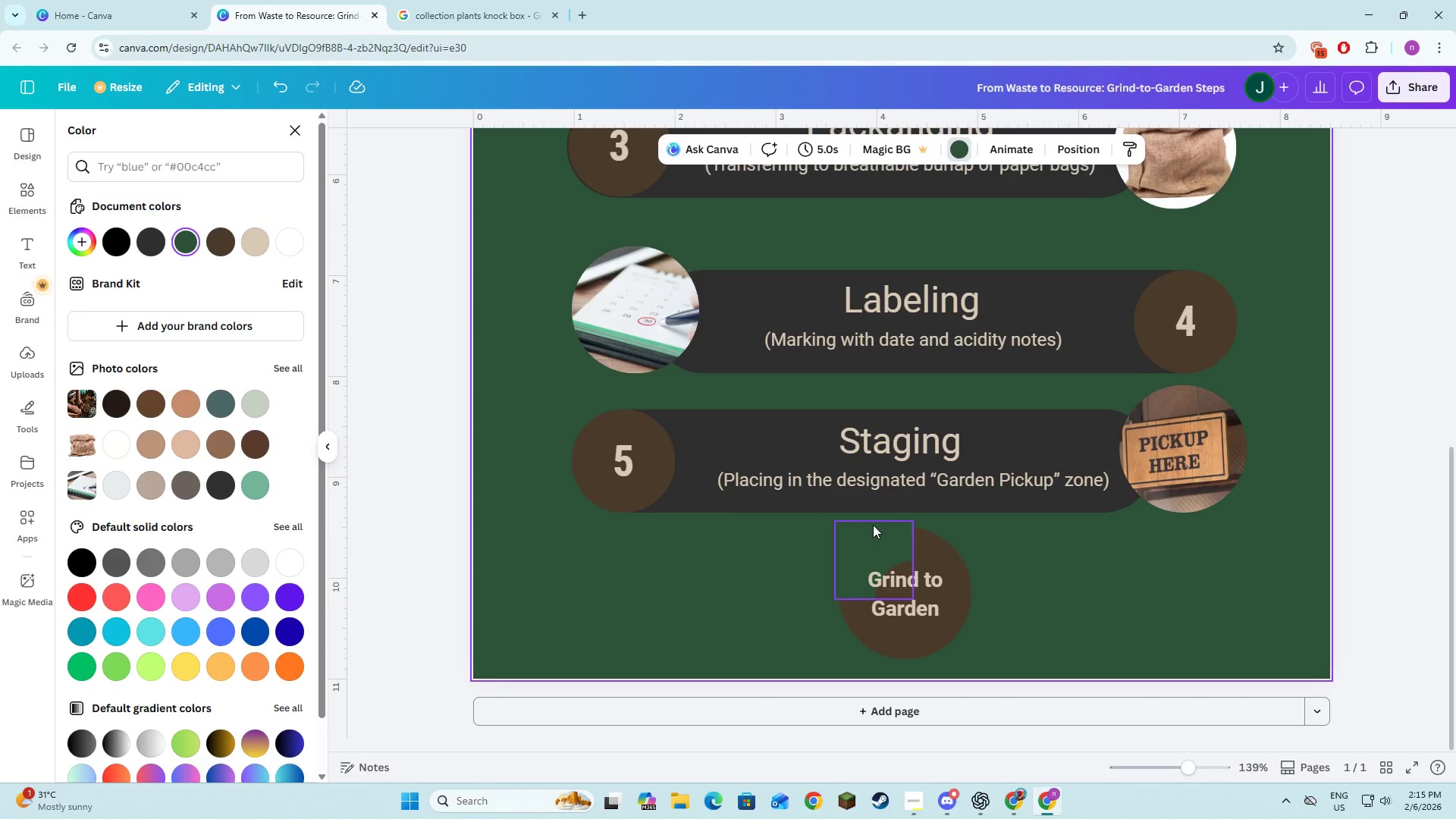 
left_click([36, 187])
 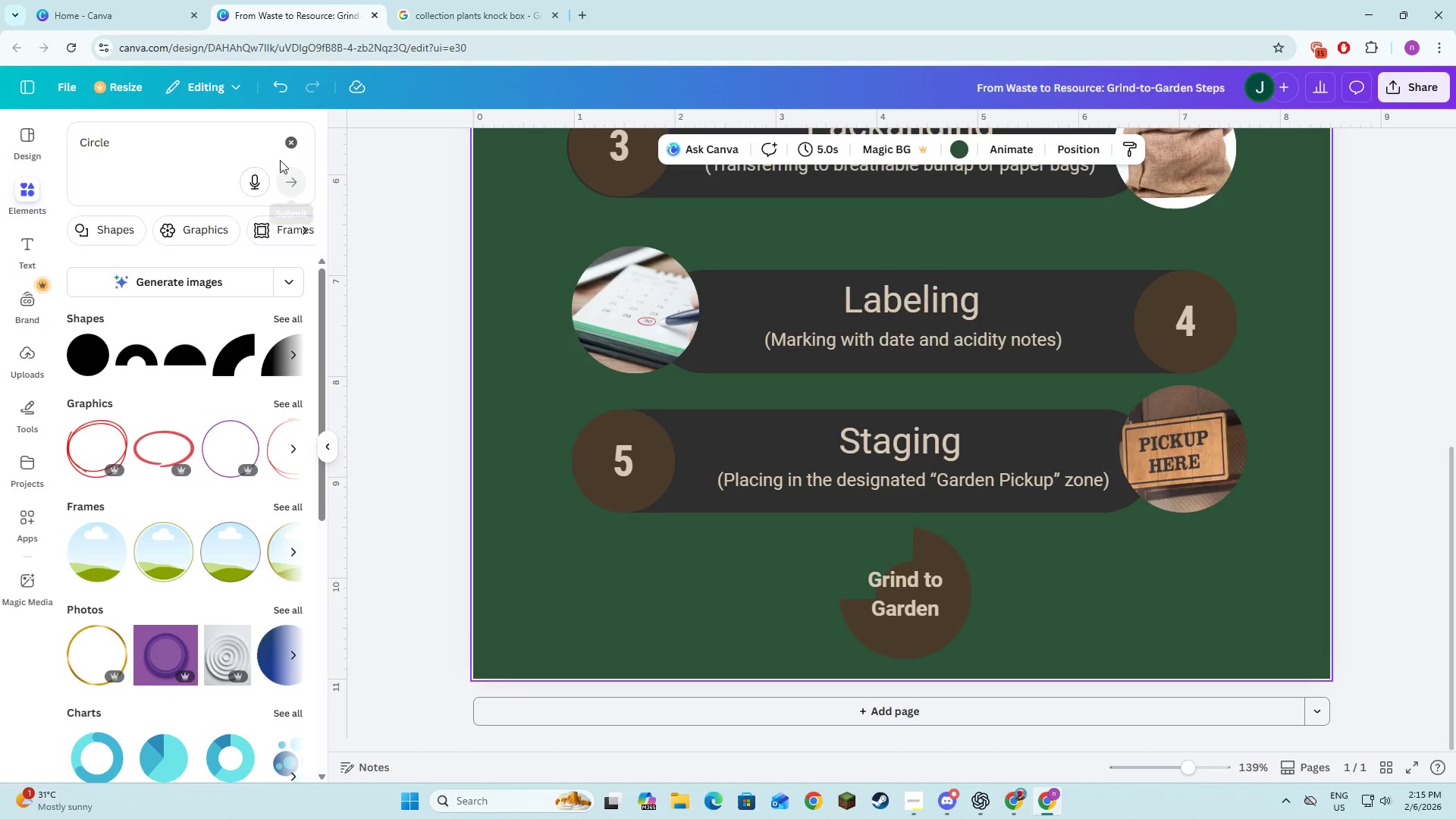 
left_click([295, 147])
 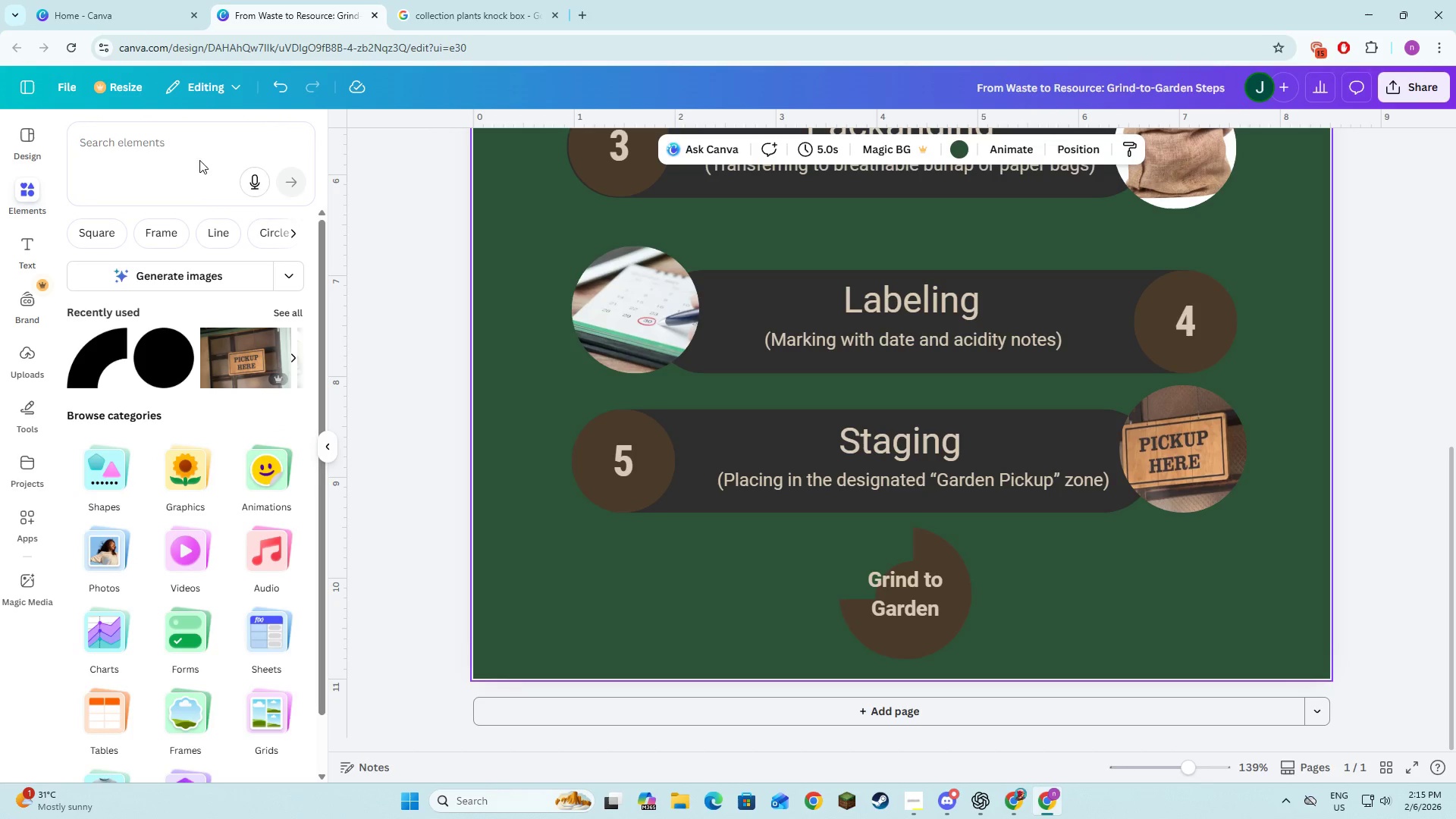 
left_click([196, 152])
 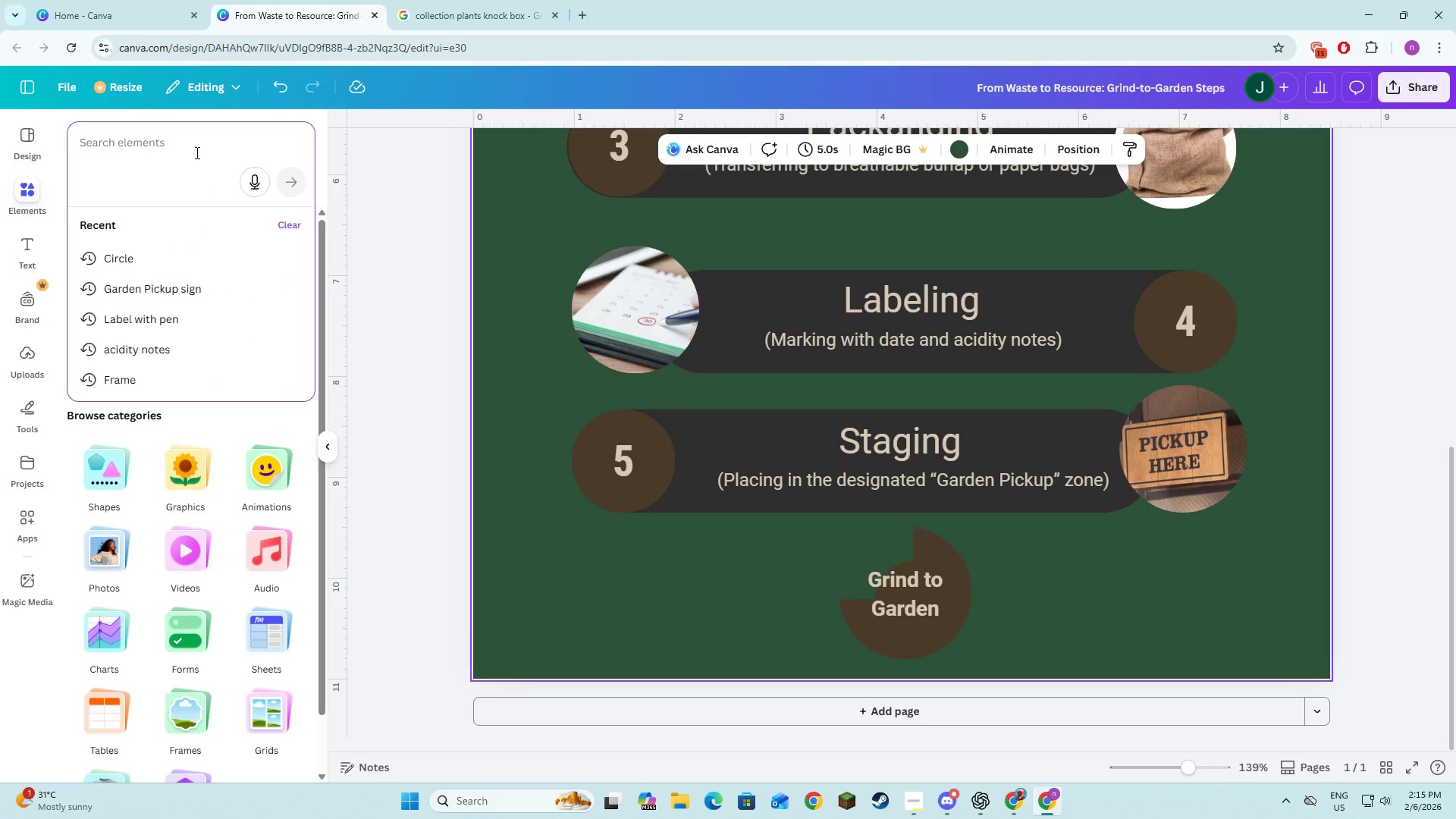 
type(Flover)
key(Backspace)
key(Backspace)
key(Backspace)
type(wer)
 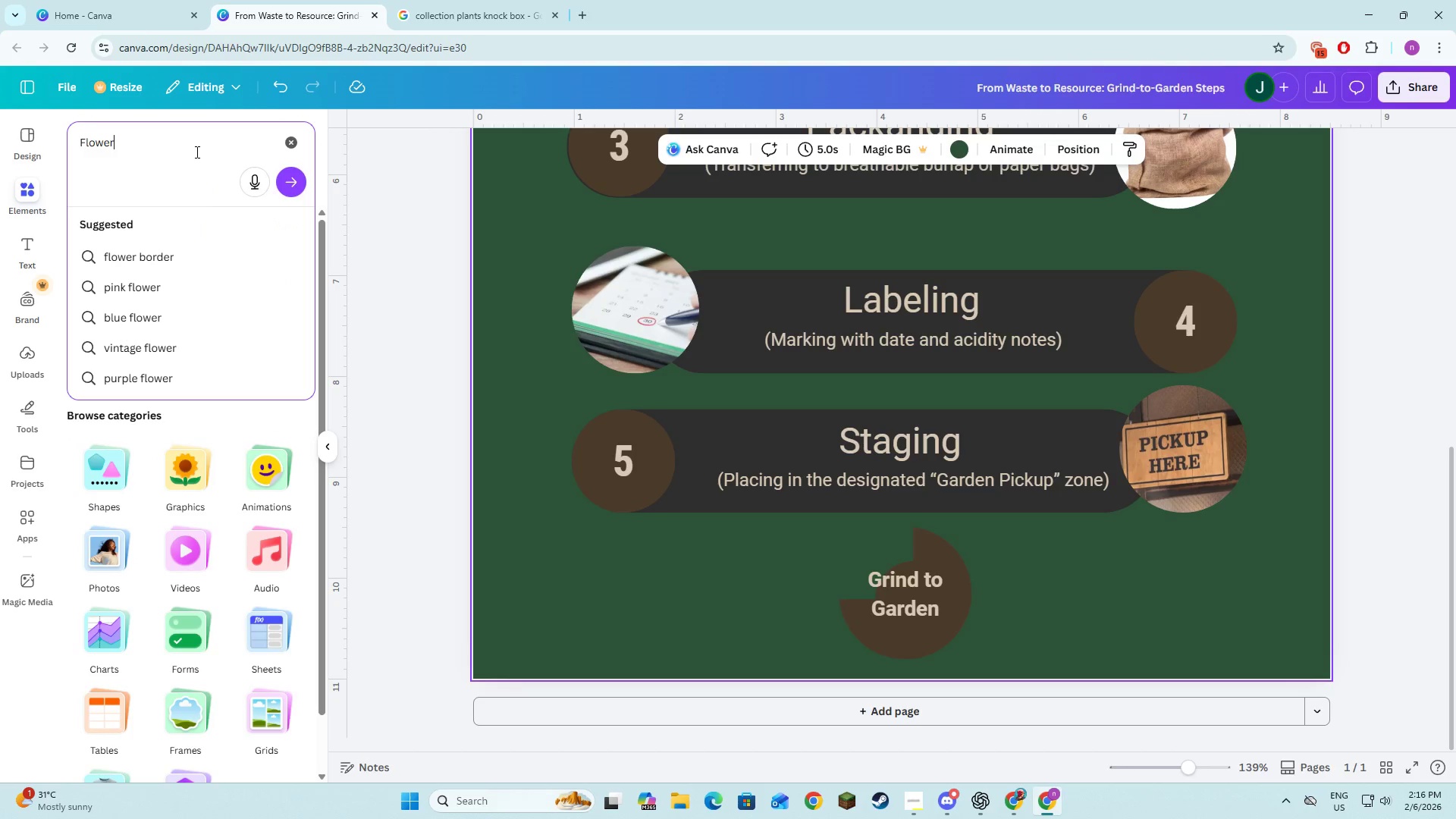 
key(Enter)
 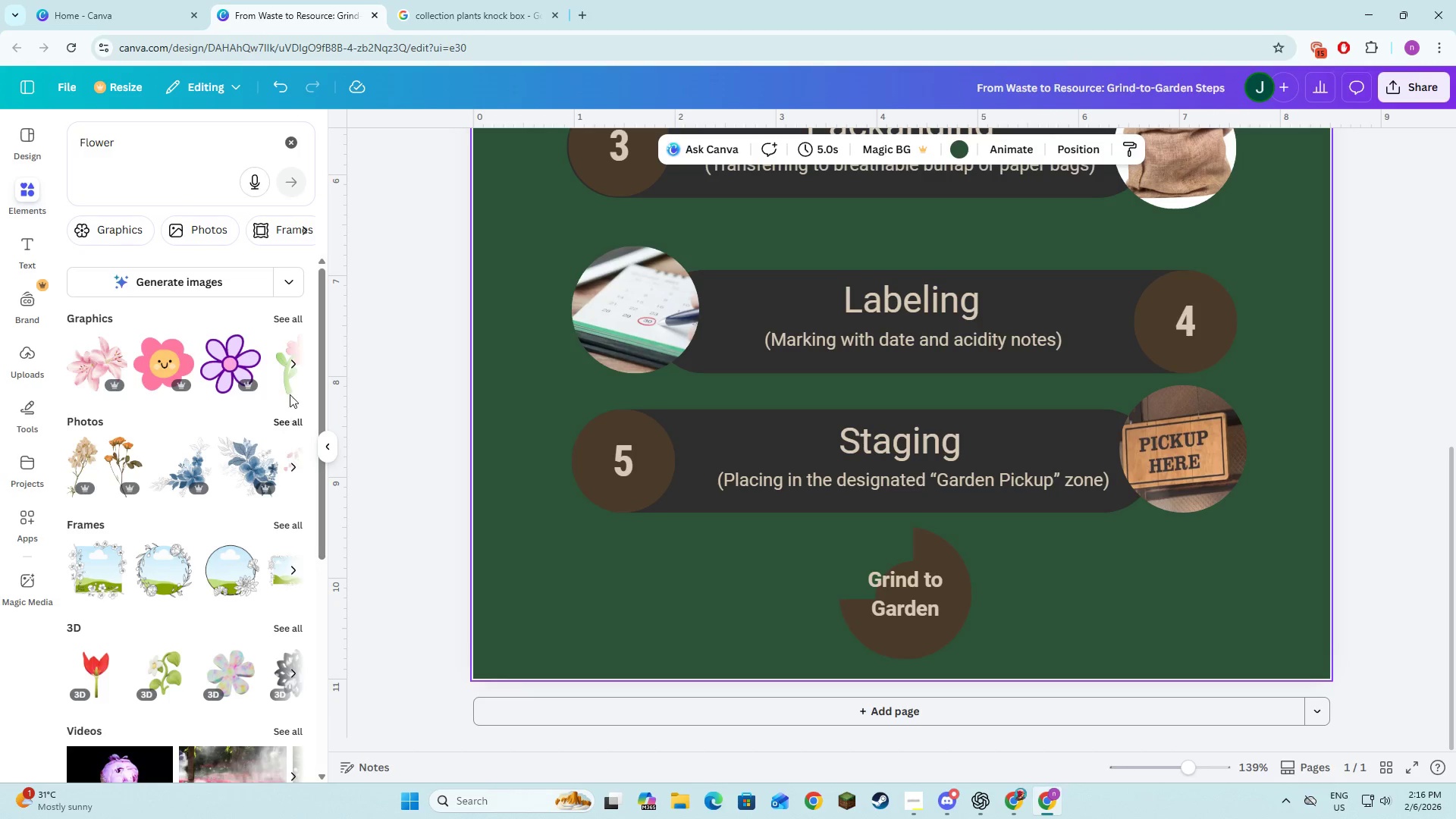 
wait(6.39)
 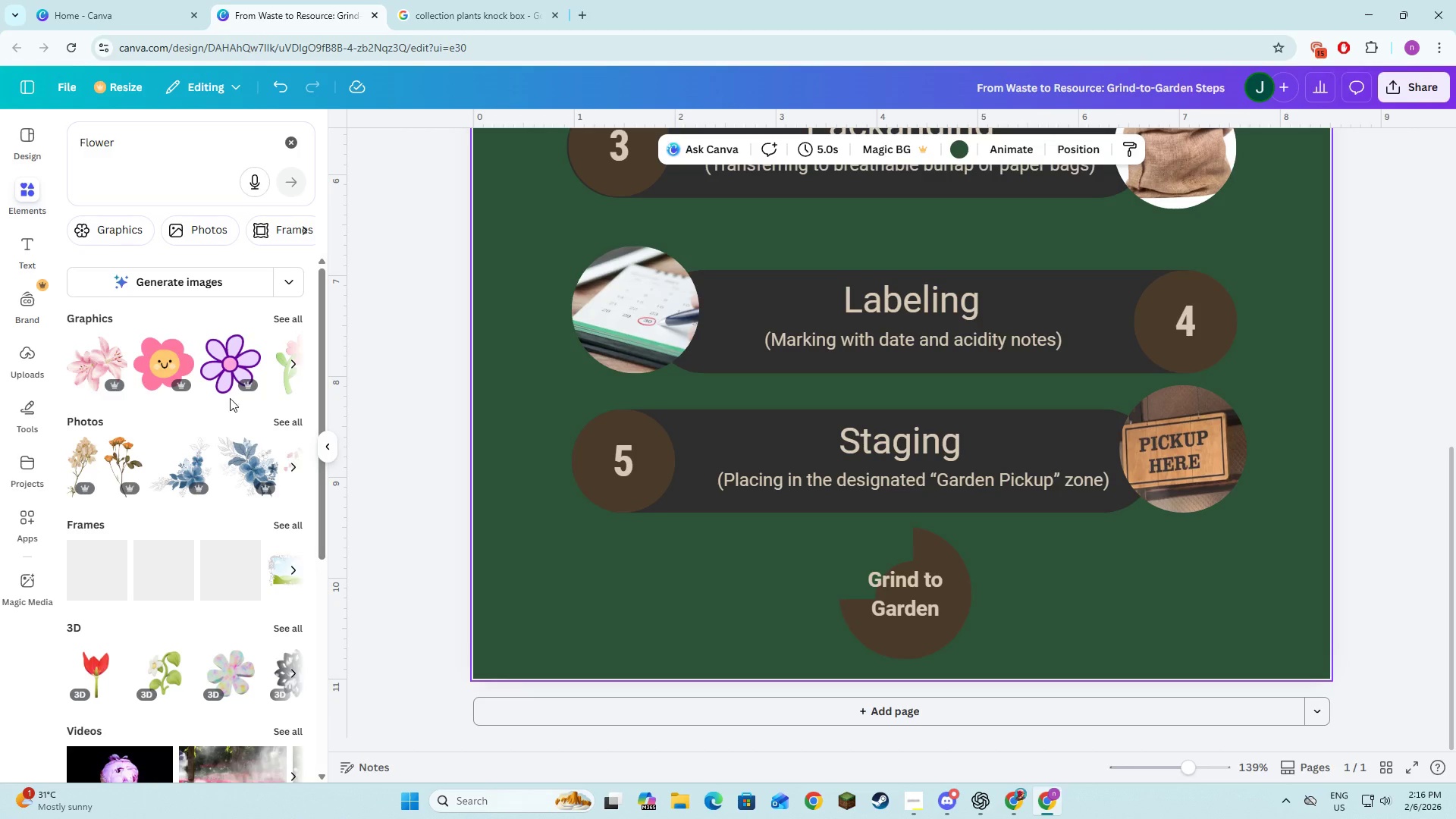 
left_click([287, 361])
 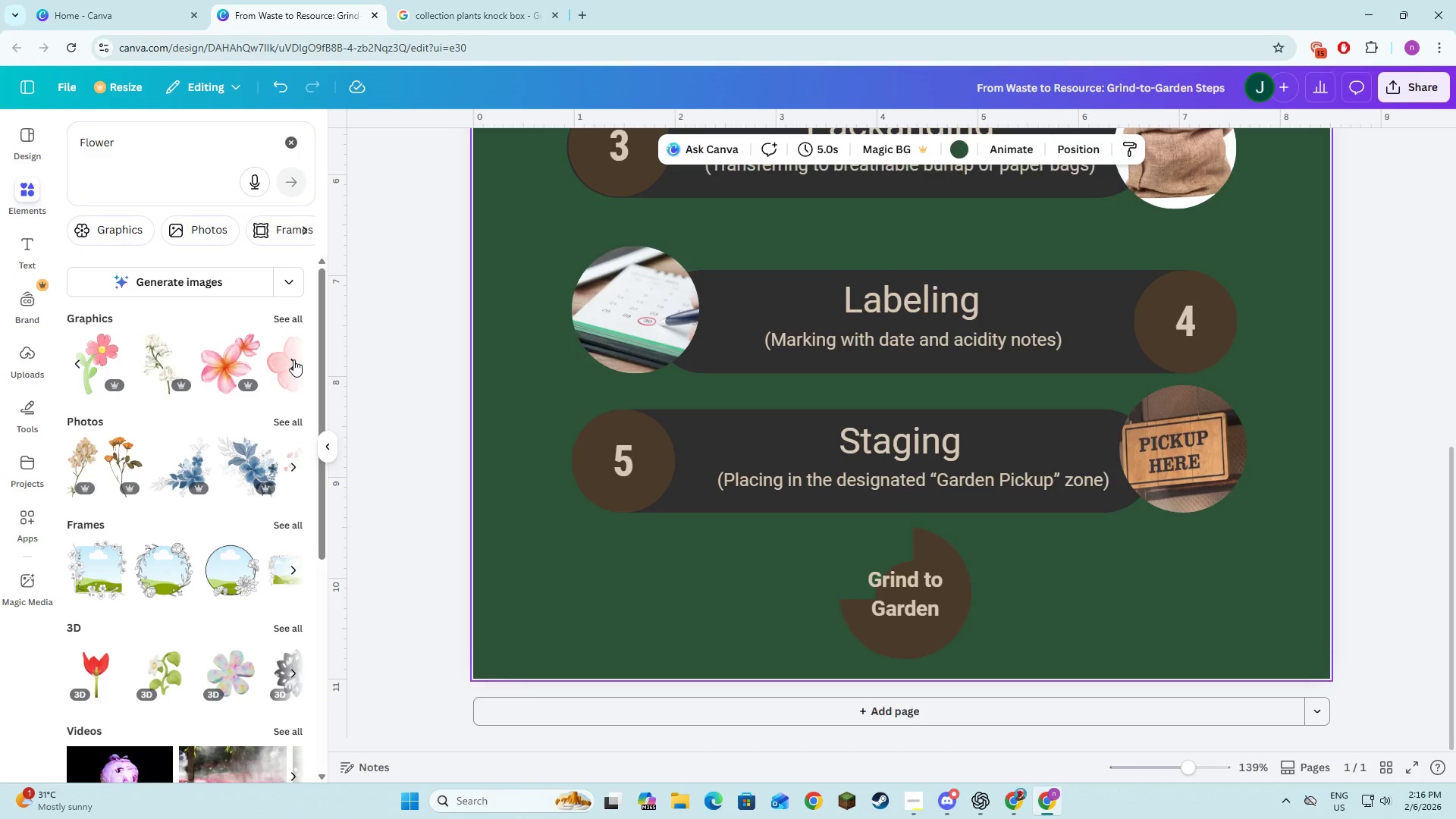 
left_click([293, 359])
 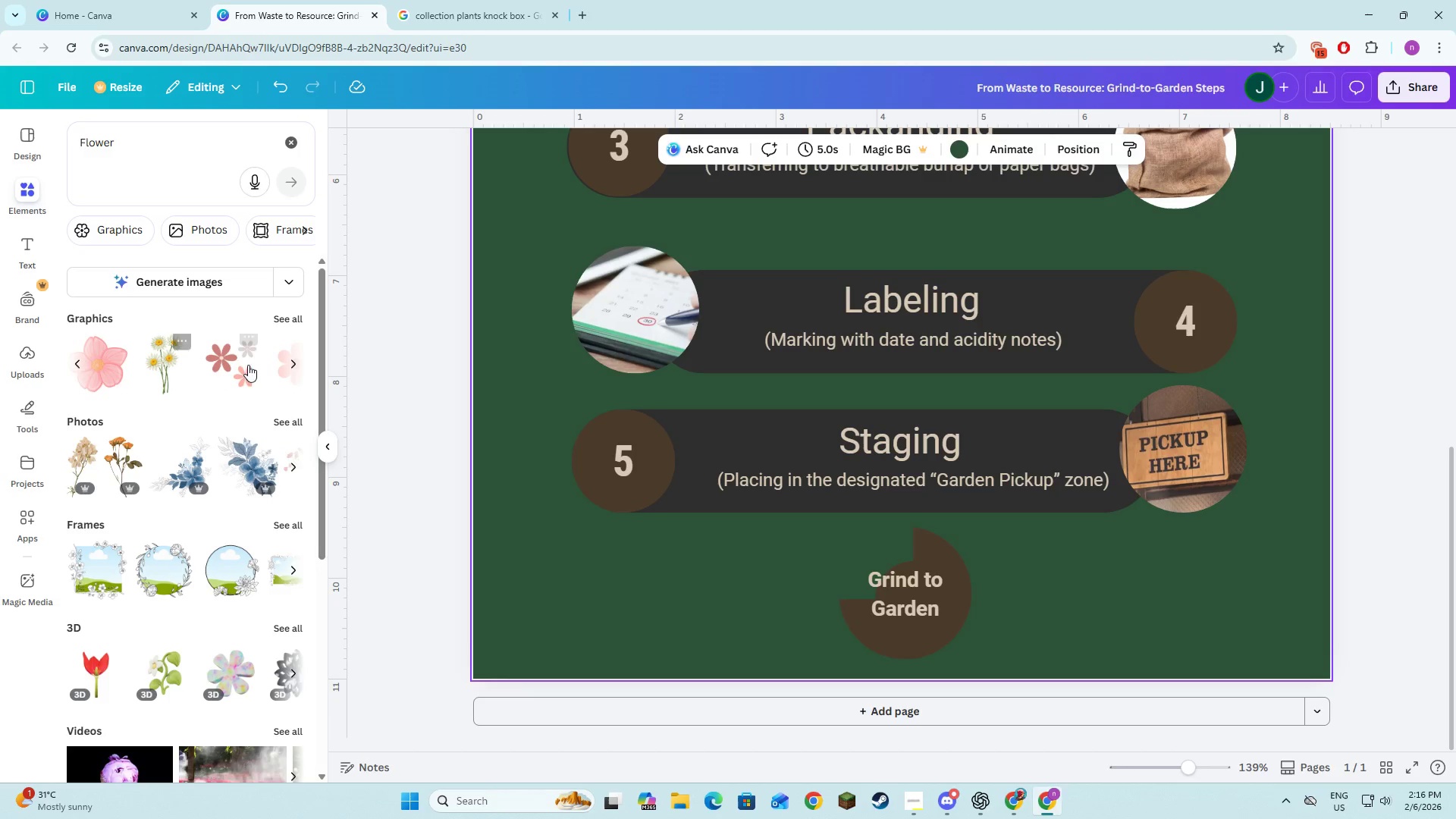 
left_click([294, 367])
 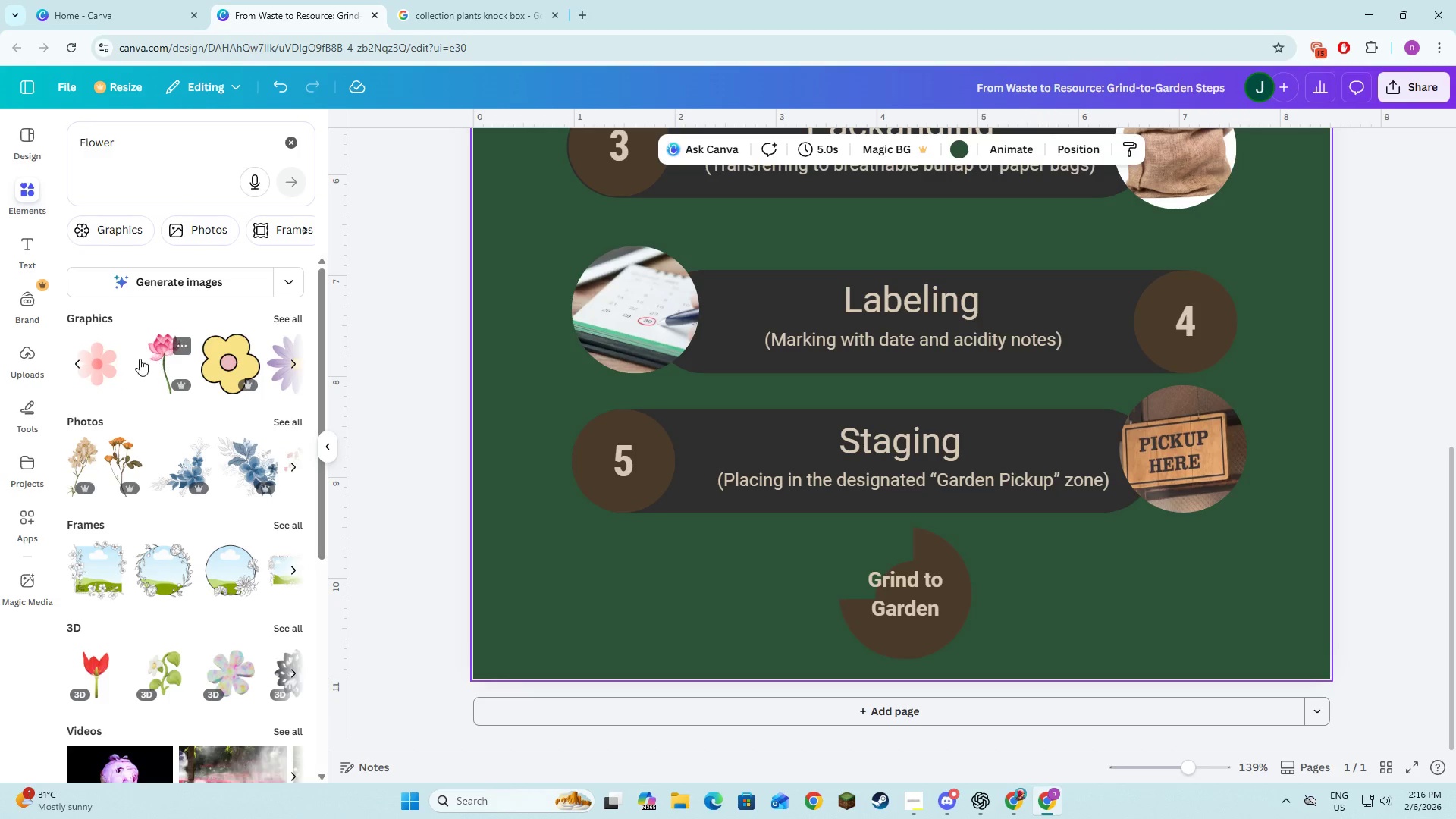 
left_click([160, 359])
 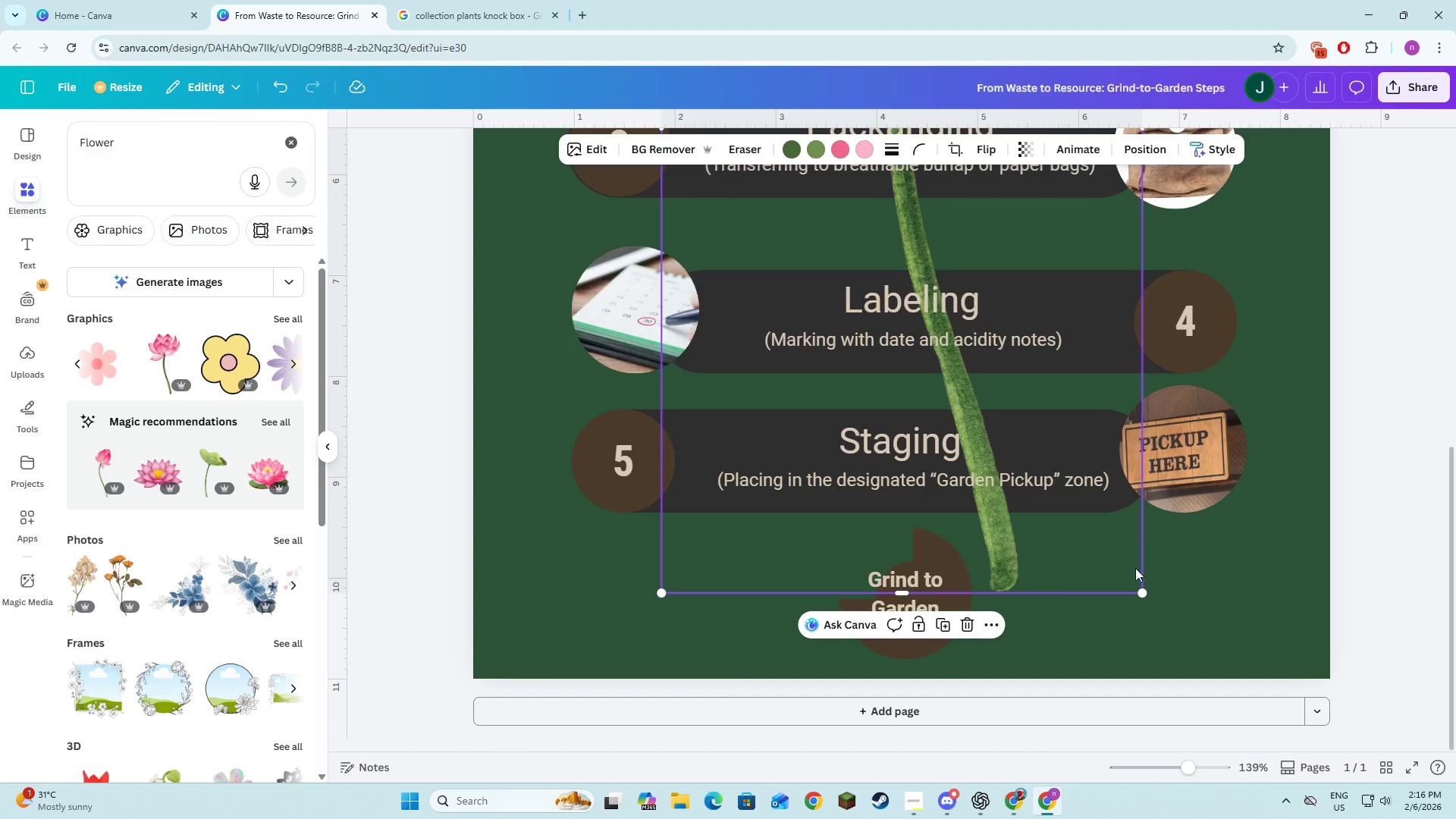 
left_click_drag(start_coordinate=[1144, 595], to_coordinate=[870, 337])
 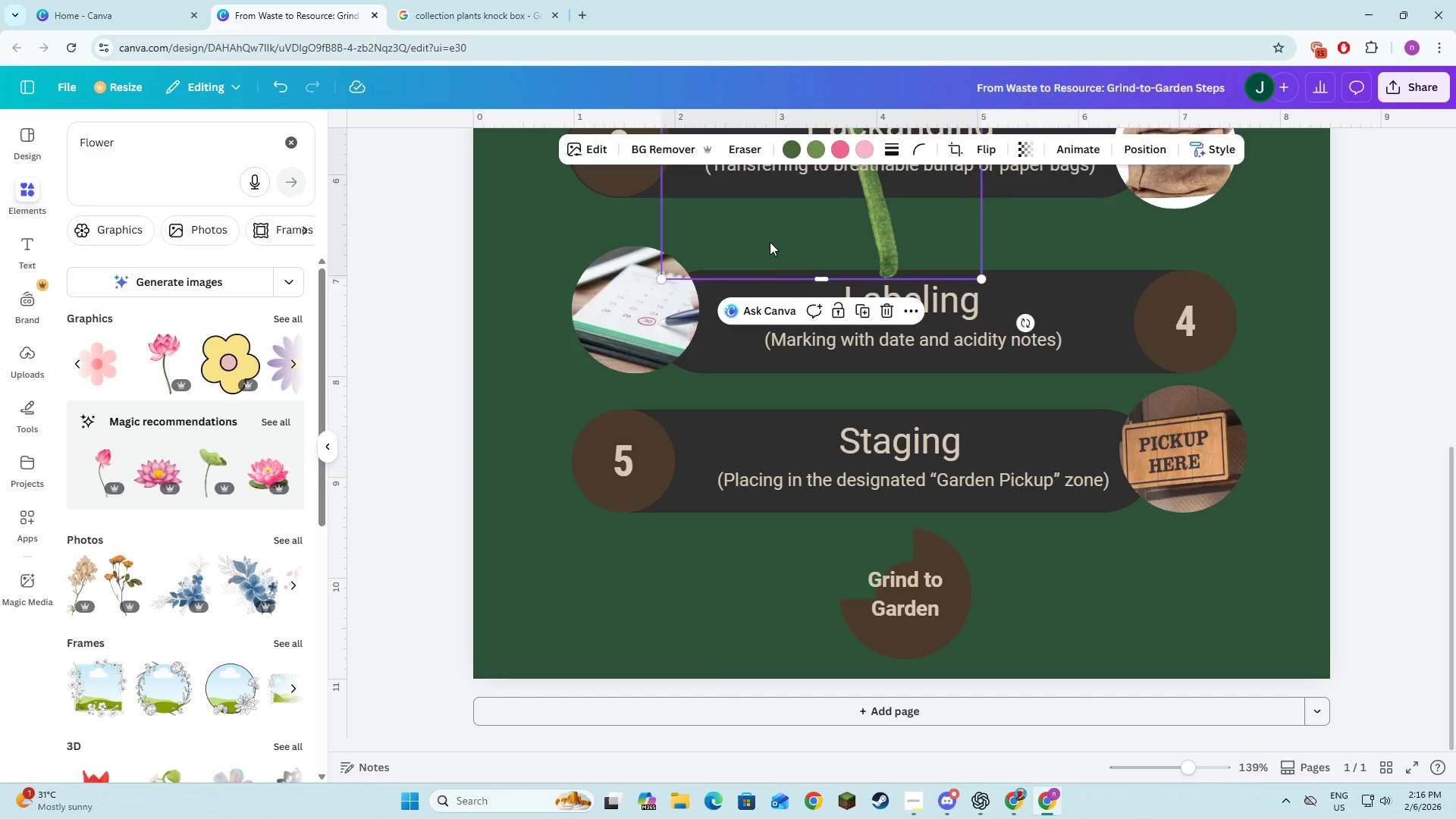 
left_click_drag(start_coordinate=[770, 242], to_coordinate=[822, 547])
 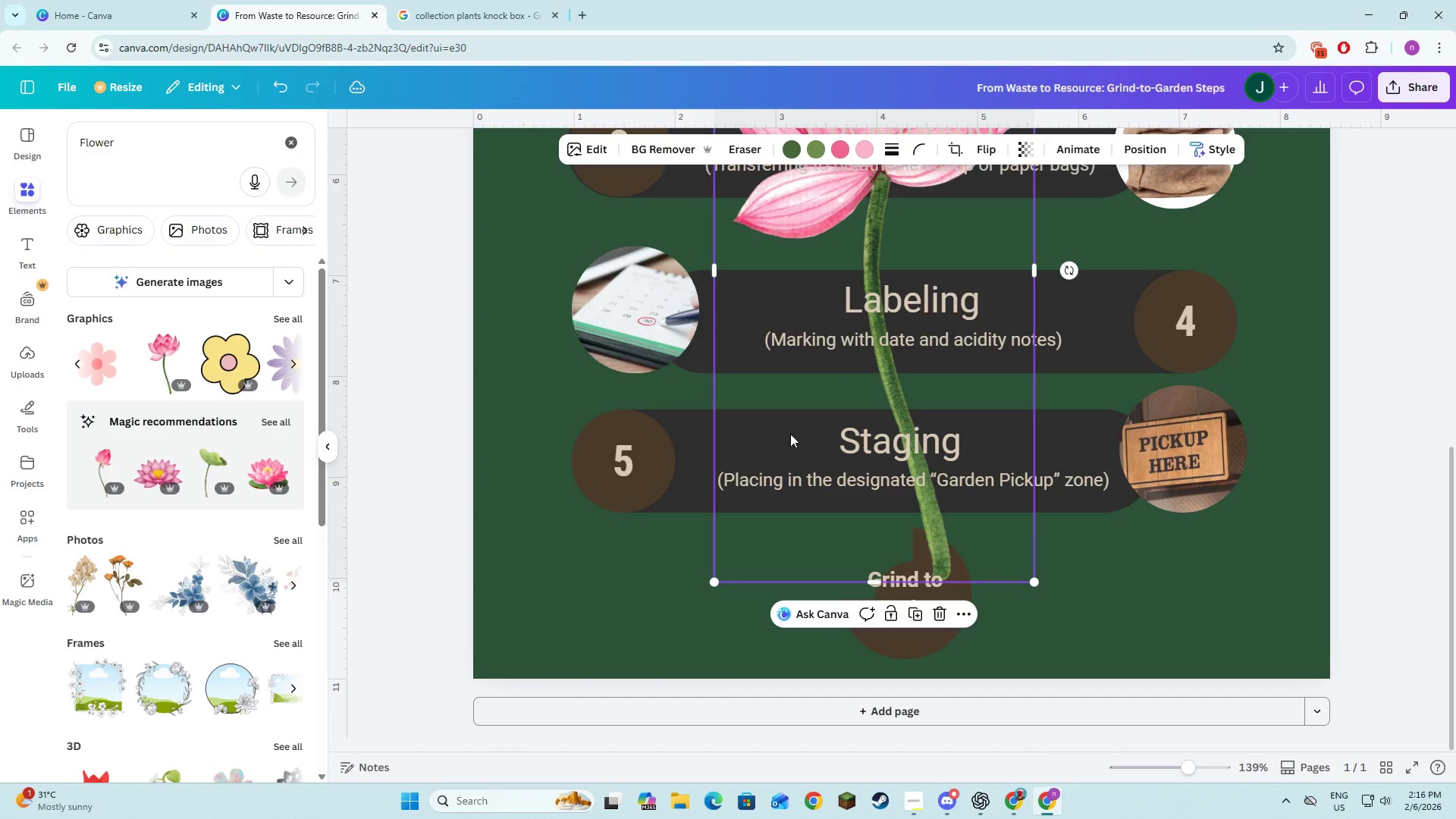 
left_click_drag(start_coordinate=[791, 435], to_coordinate=[792, 522])
 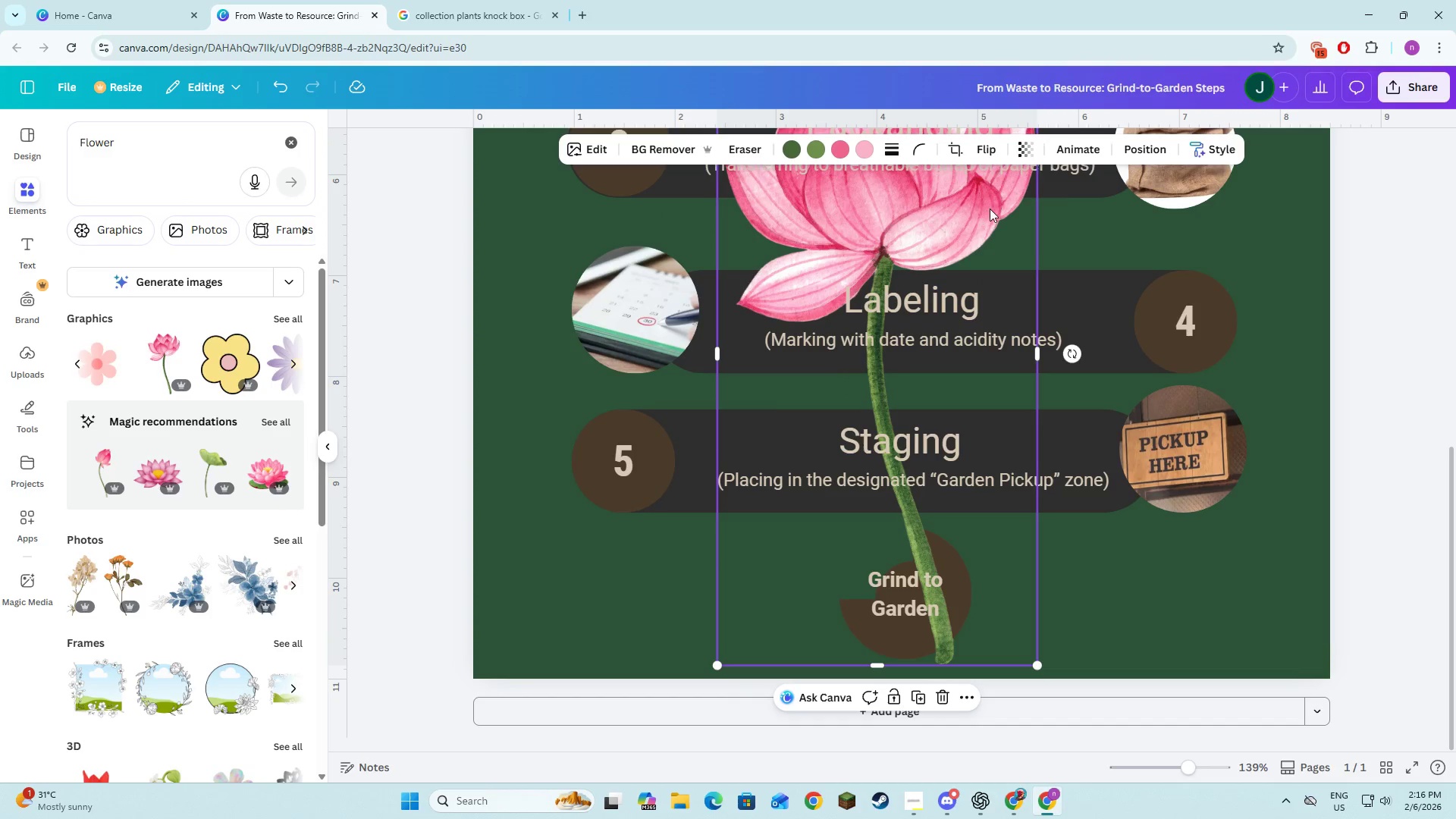 
left_click_drag(start_coordinate=[992, 214], to_coordinate=[971, 371])
 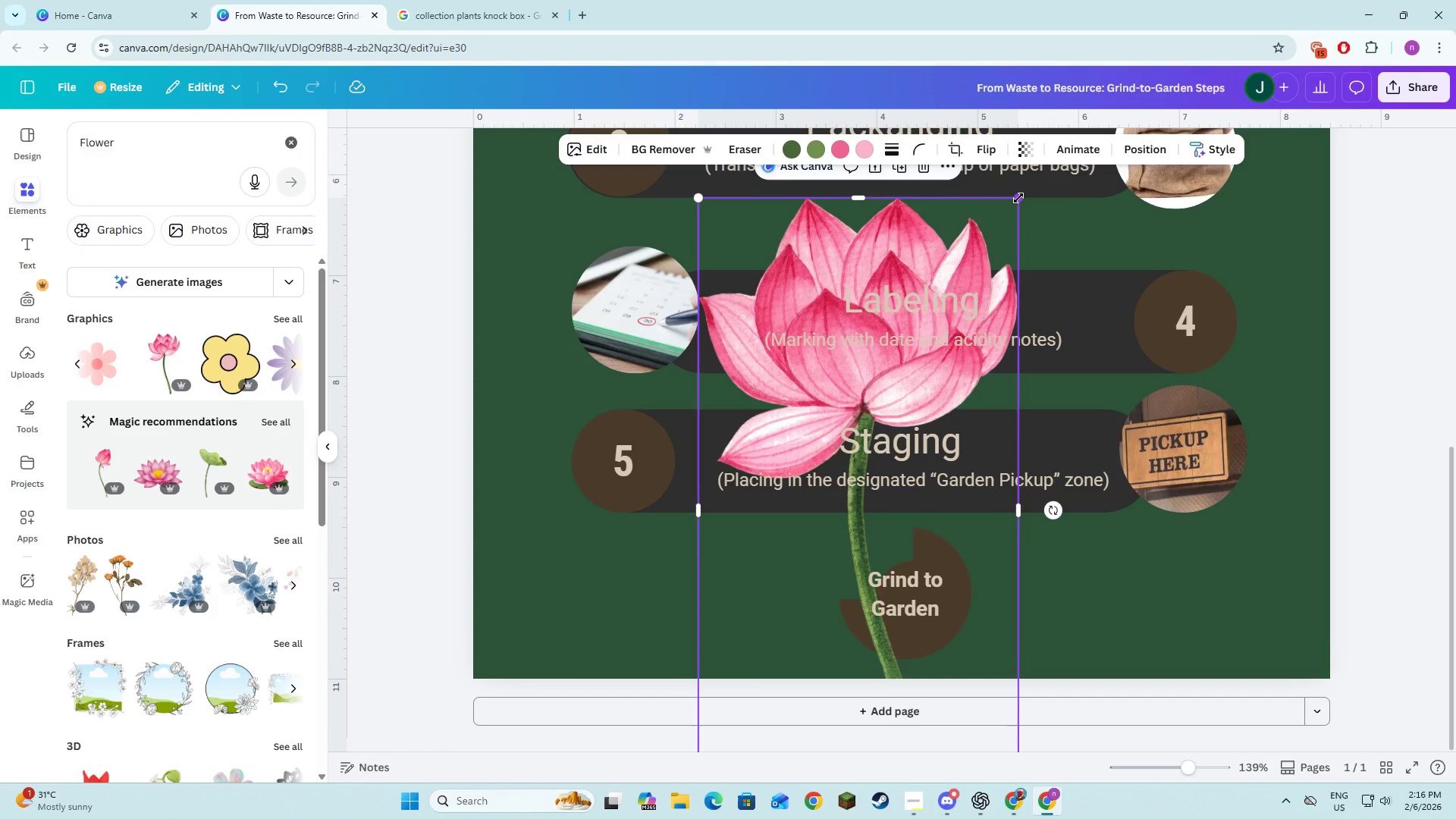 
left_click_drag(start_coordinate=[1018, 198], to_coordinate=[805, 596])
 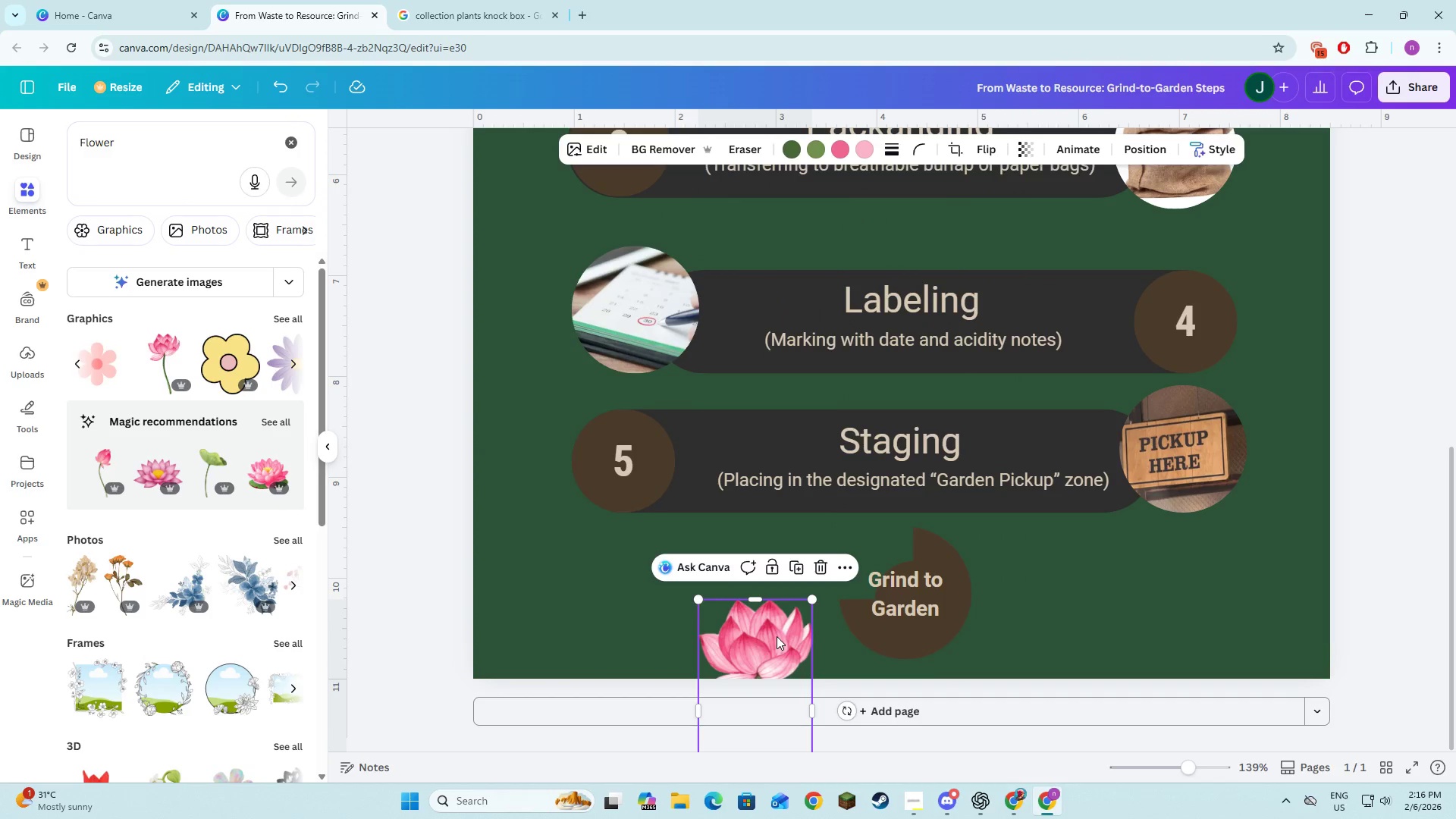 
left_click_drag(start_coordinate=[777, 636], to_coordinate=[833, 456])
 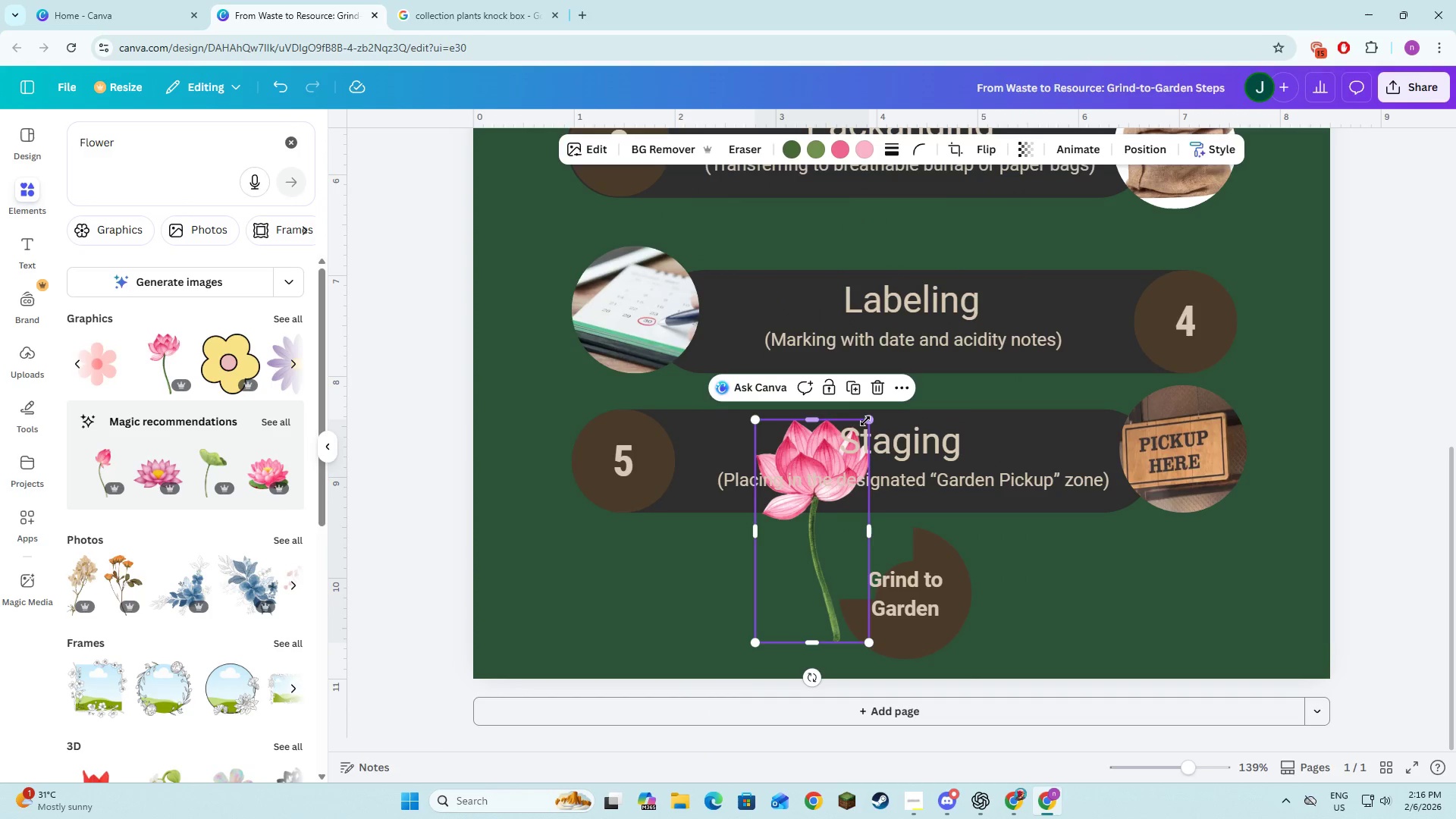 
left_click_drag(start_coordinate=[866, 421], to_coordinate=[780, 588])
 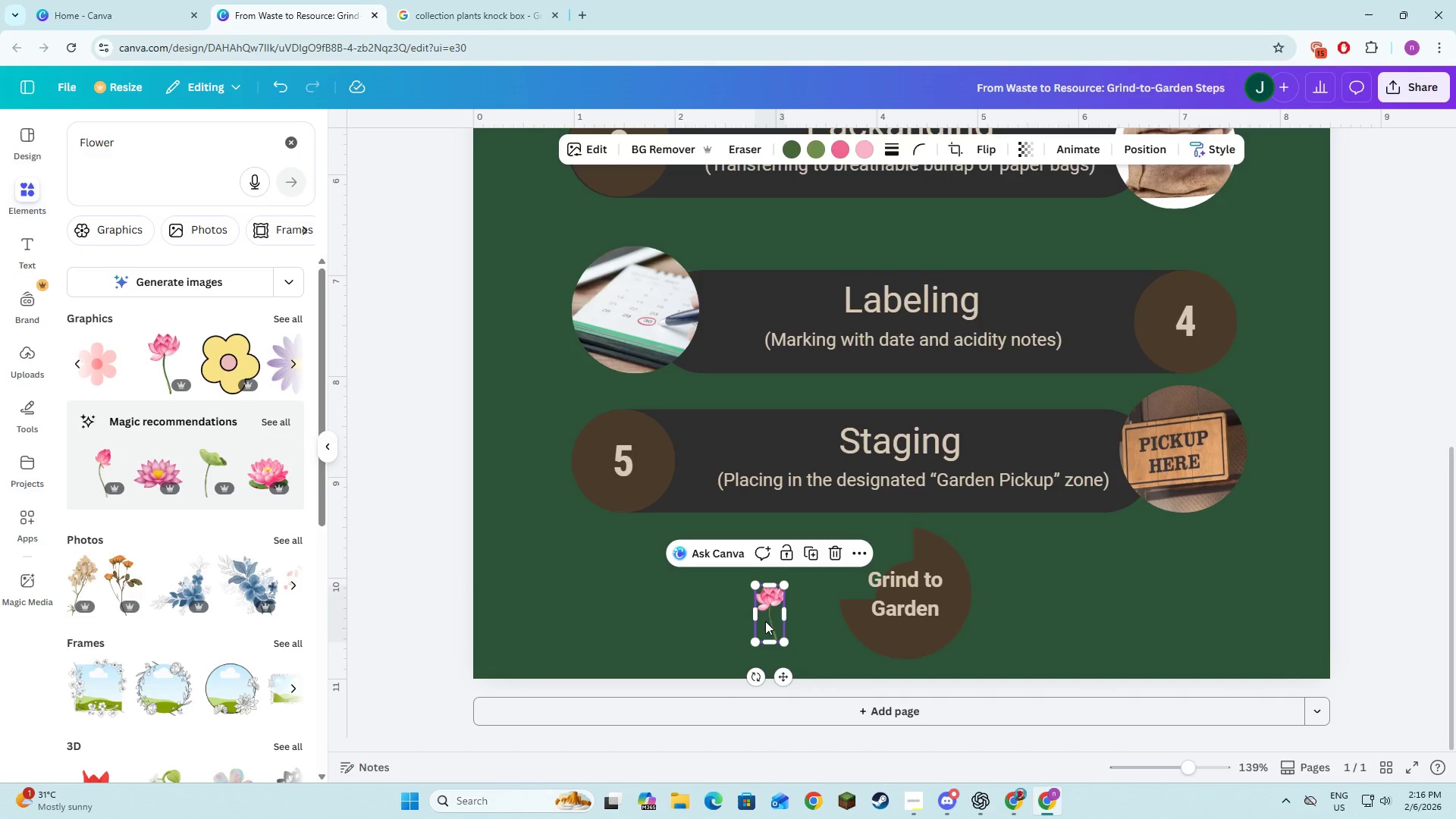 
left_click_drag(start_coordinate=[770, 617], to_coordinate=[854, 588])
 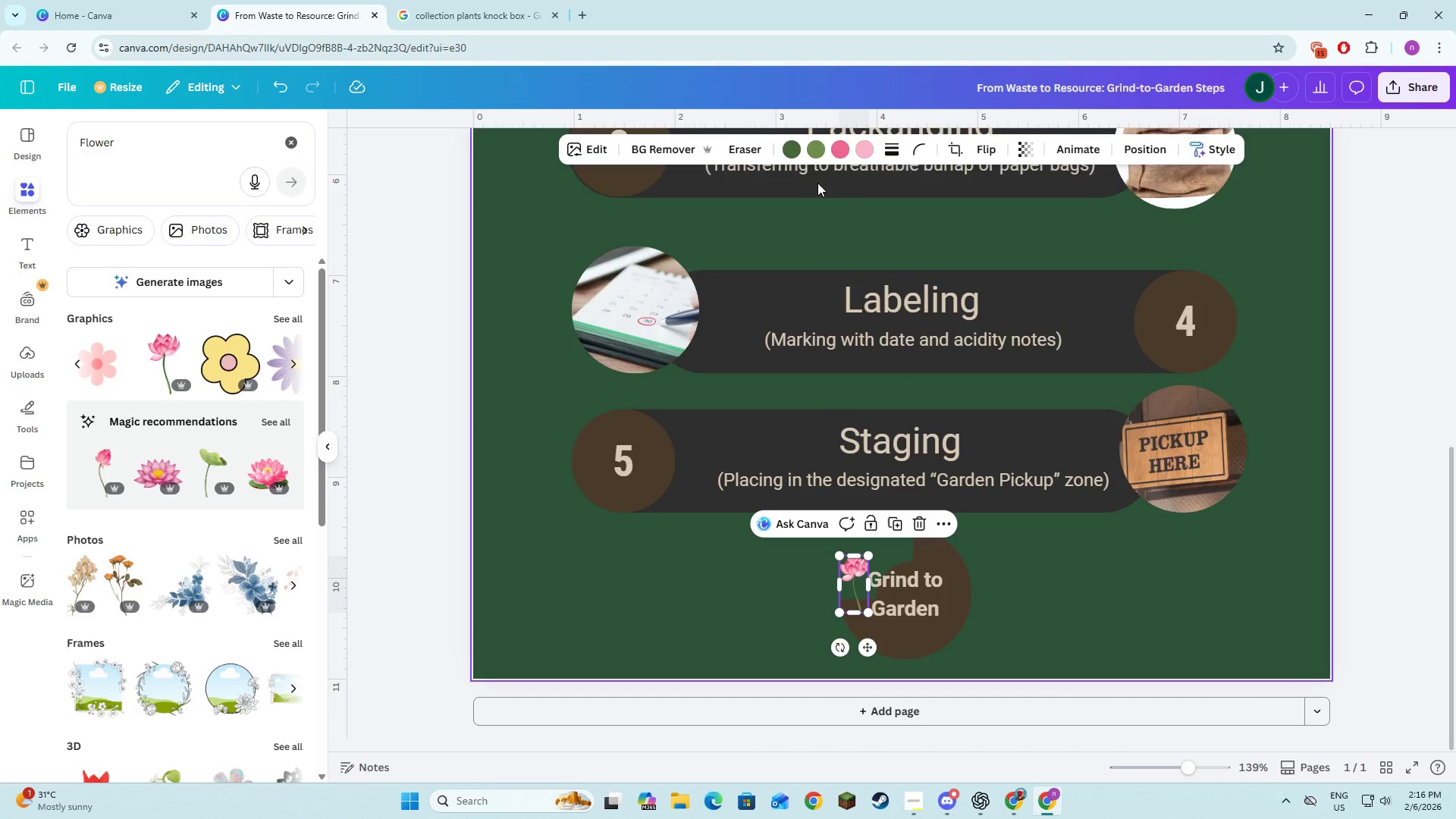 
left_click([821, 146])
 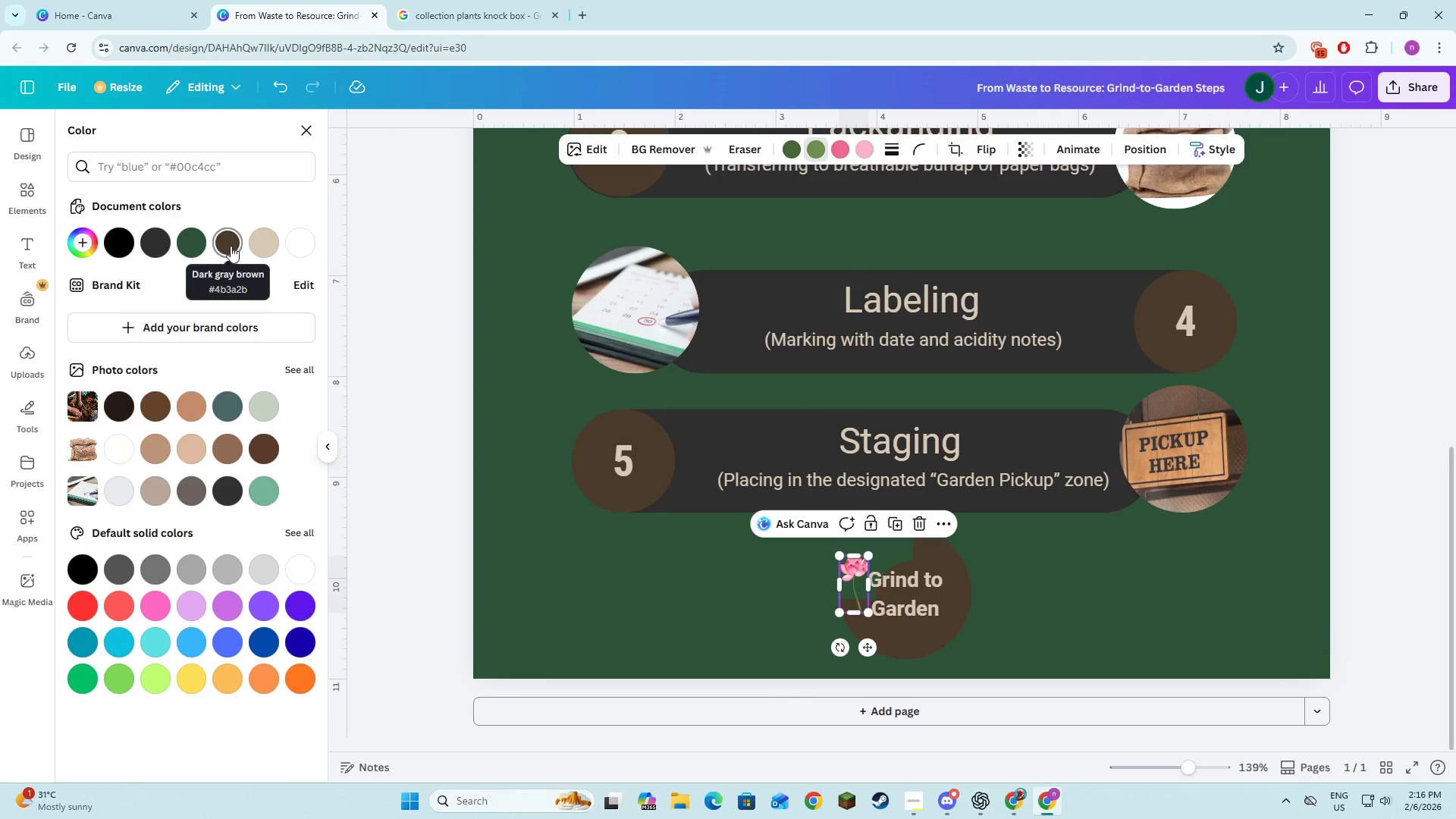 
left_click([234, 246])
 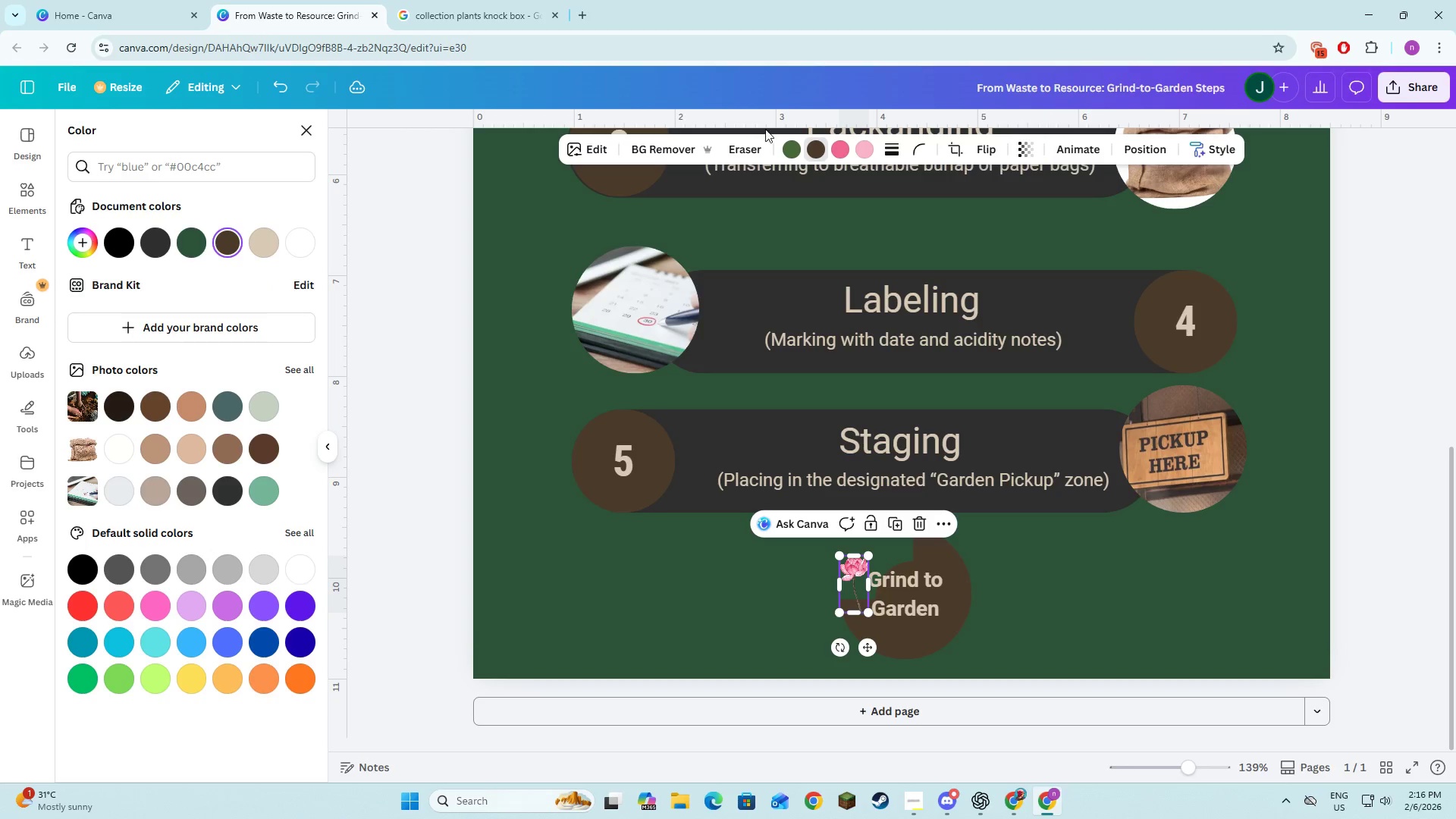 
left_click([786, 153])
 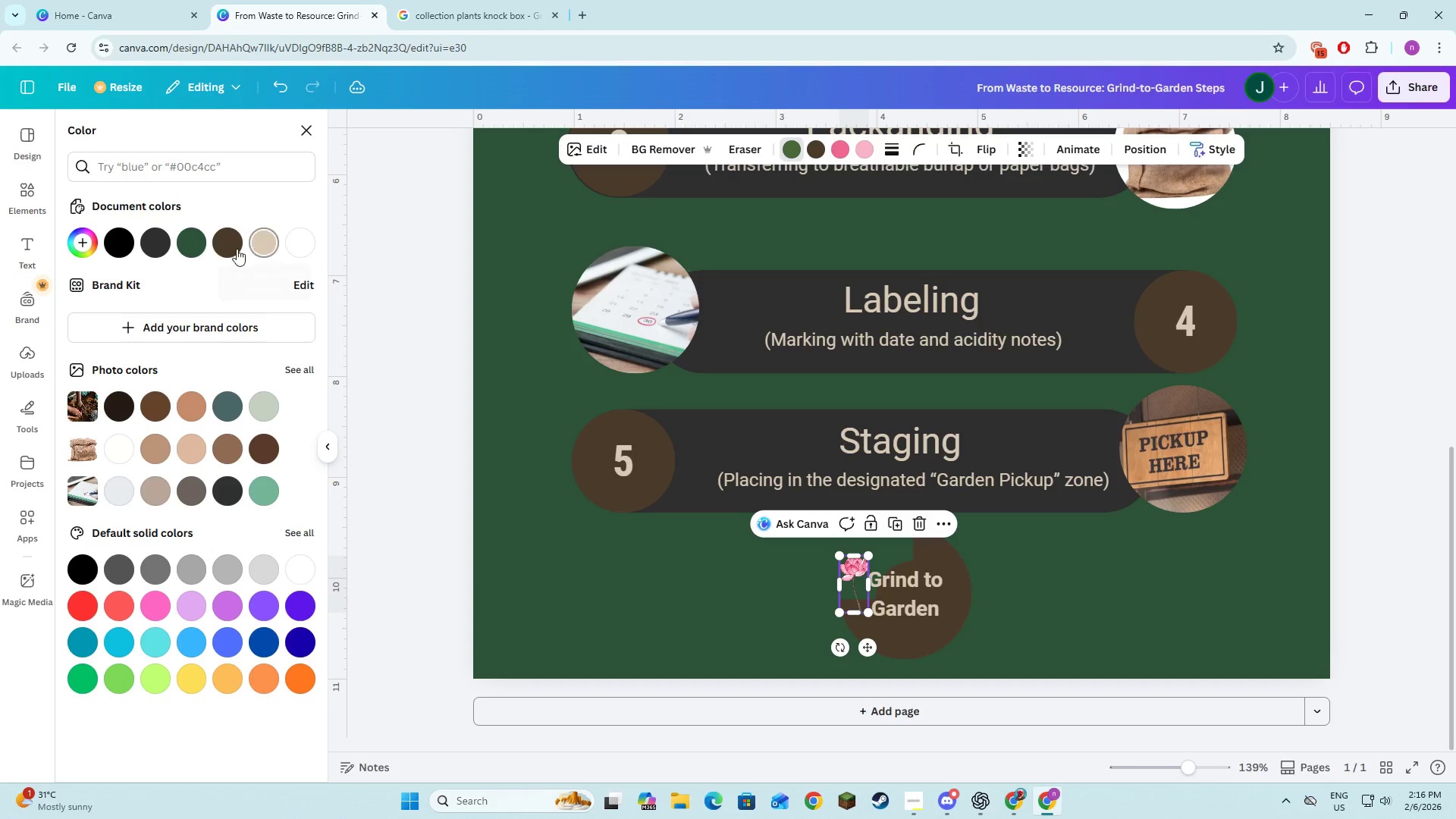 
left_click([230, 249])
 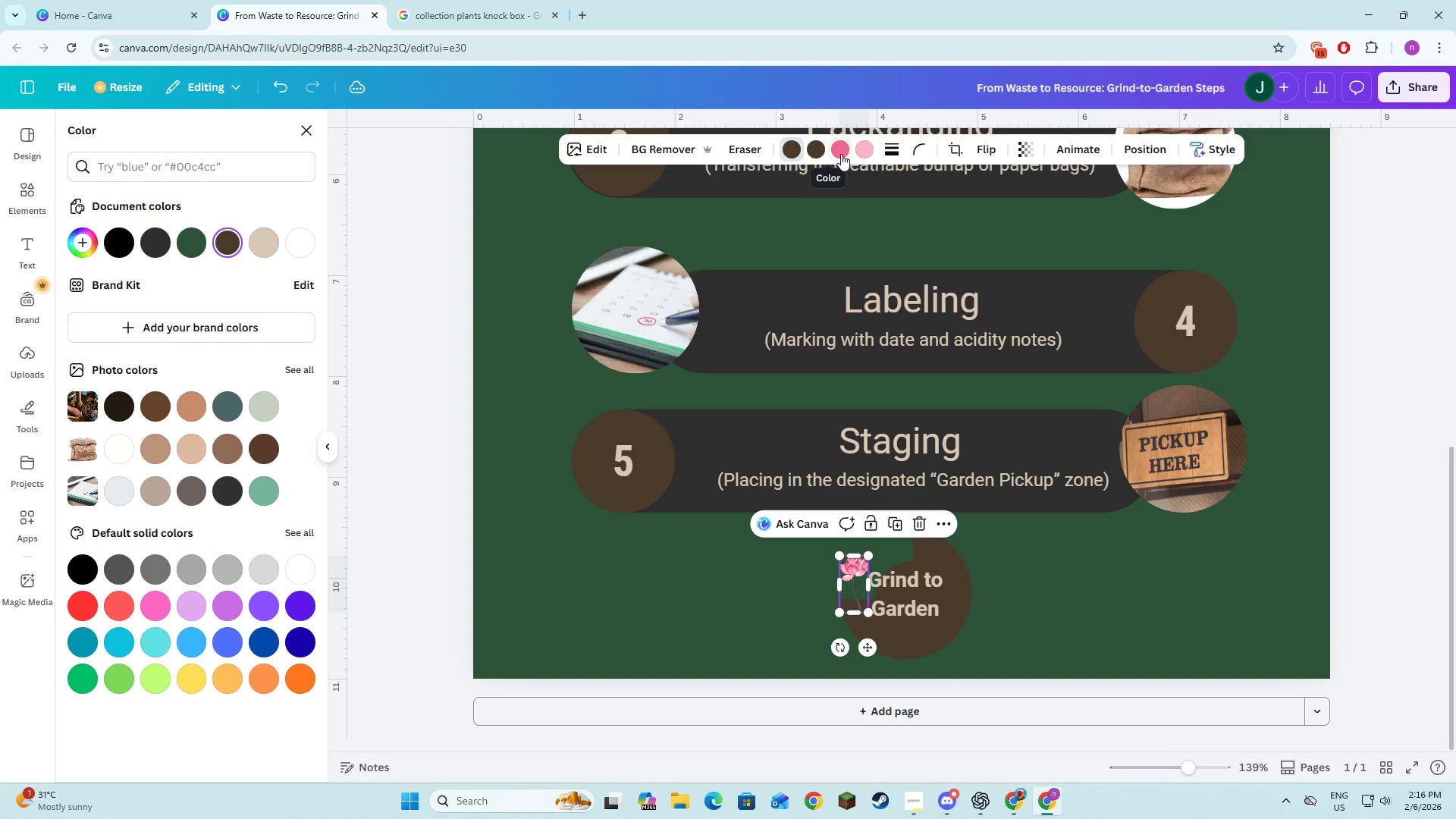 
left_click([842, 154])
 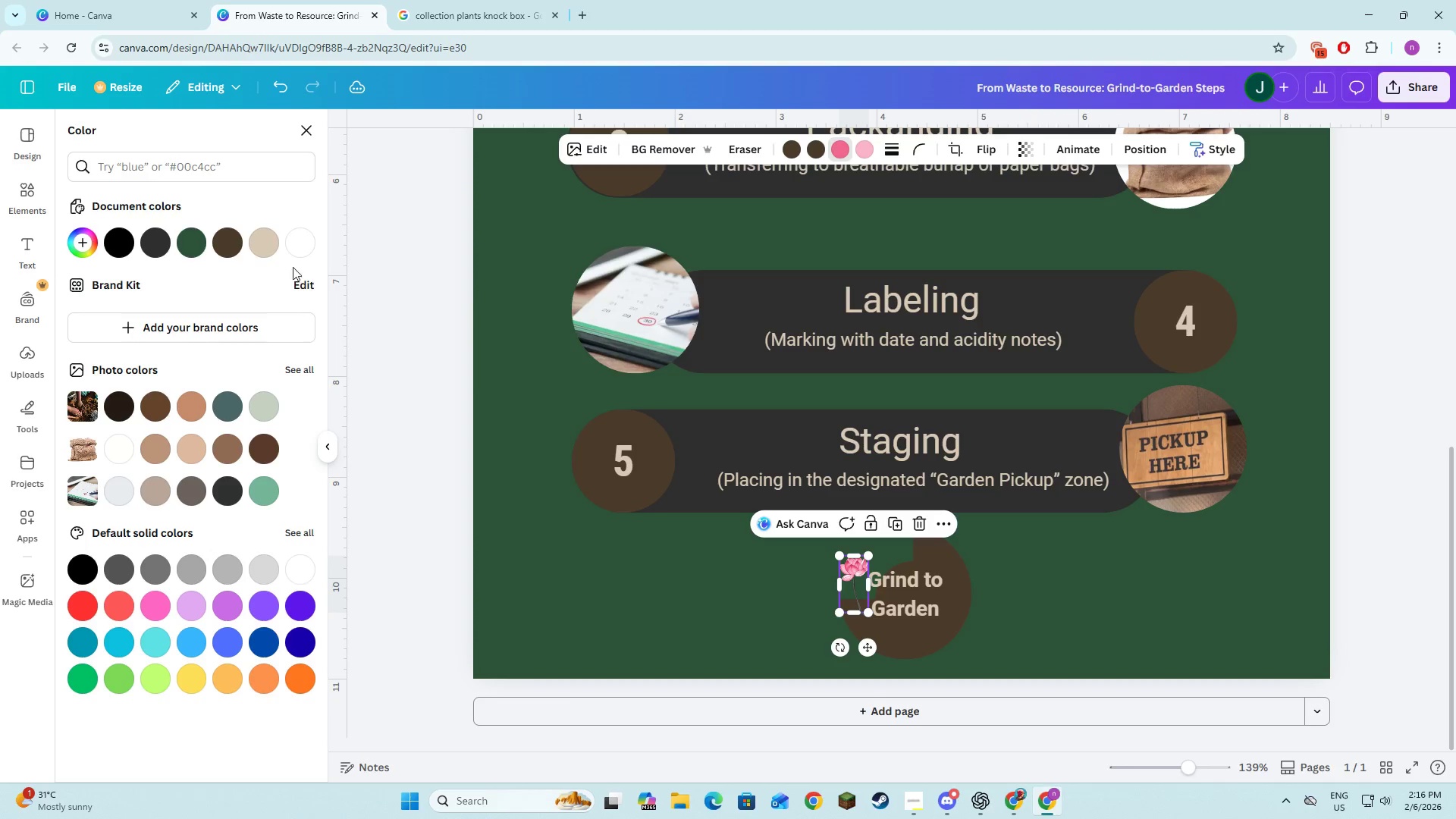 
left_click([269, 250])
 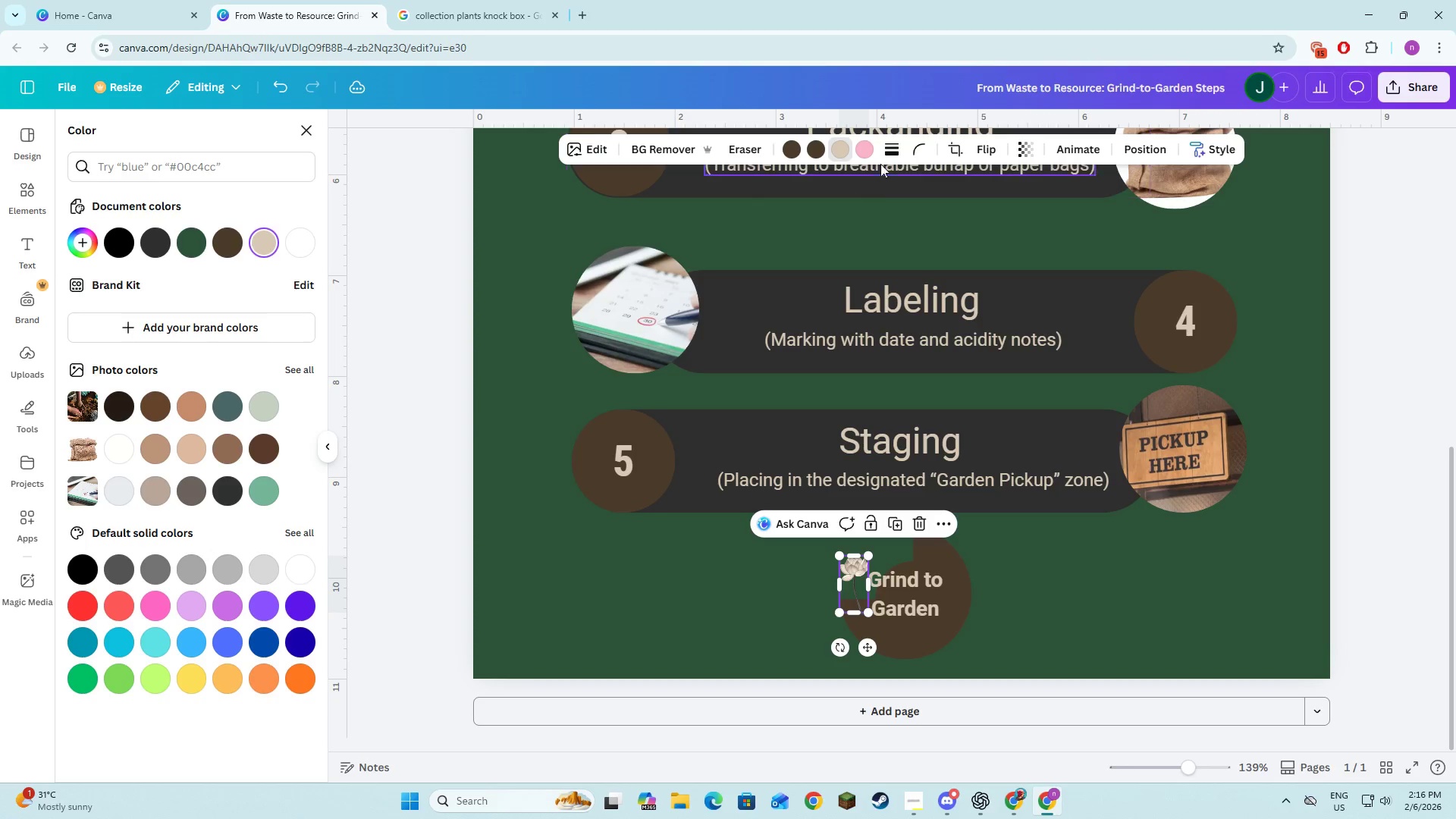 
left_click([867, 149])
 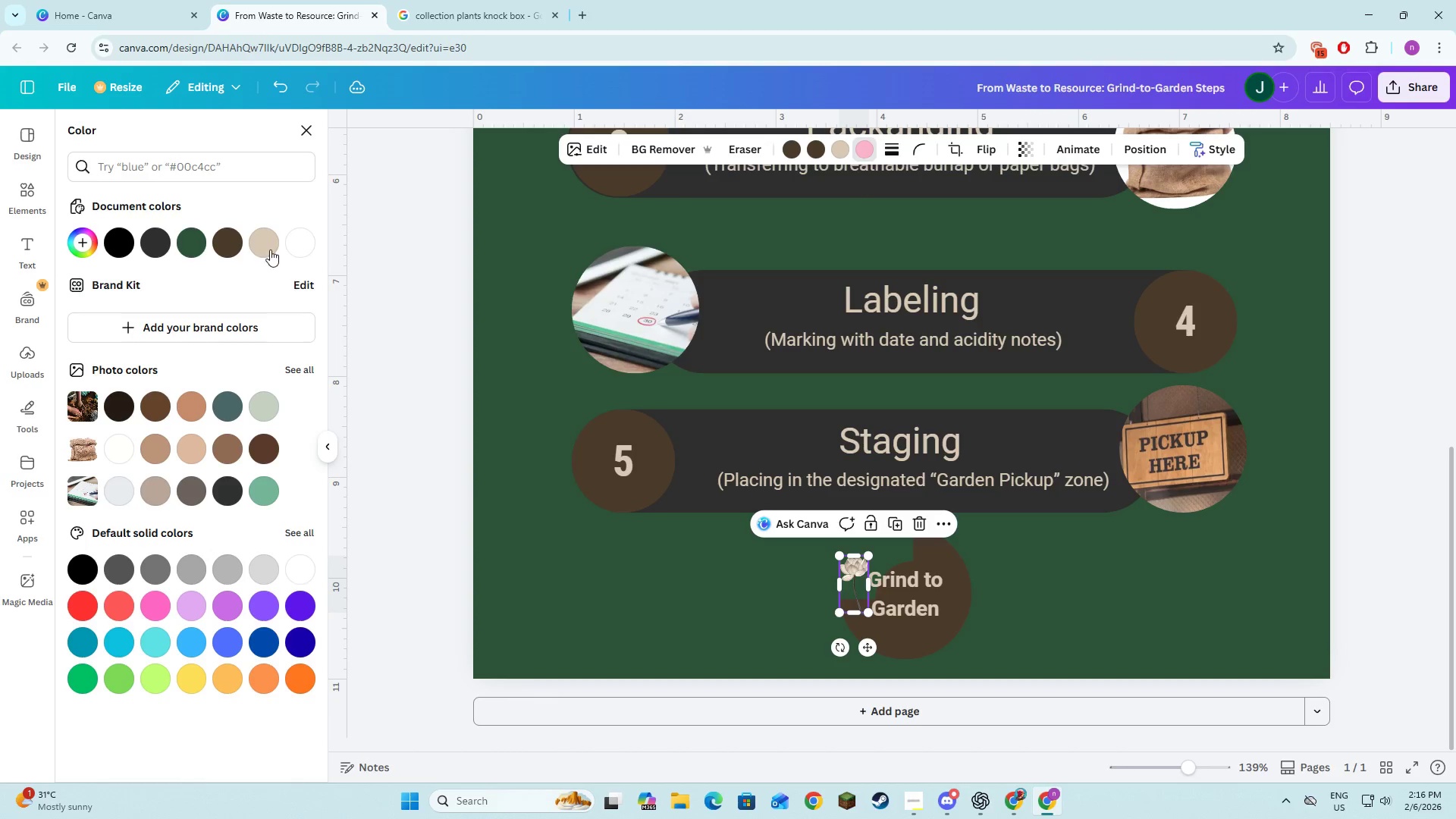 
left_click([268, 249])
 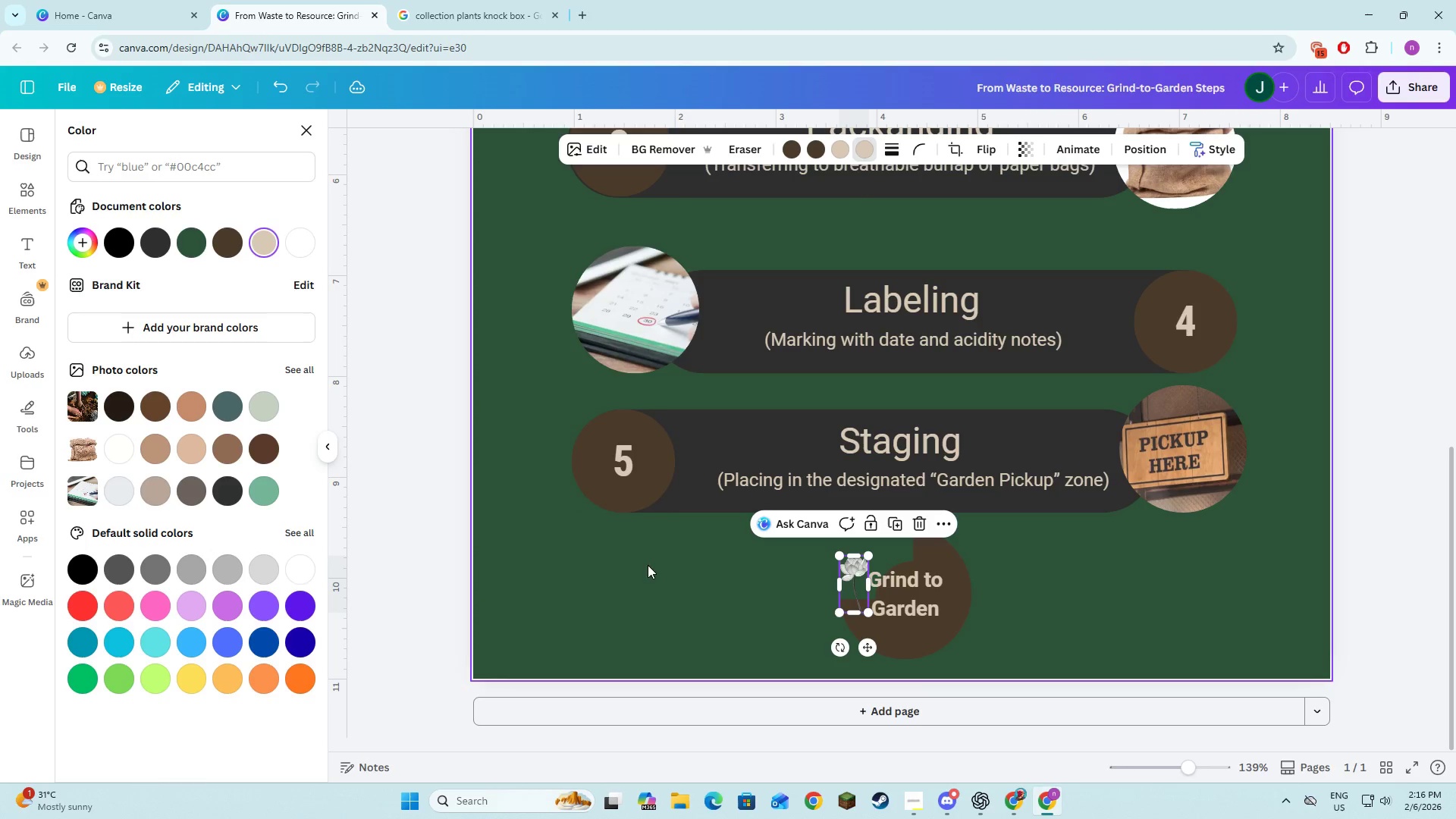 
left_click([664, 576])
 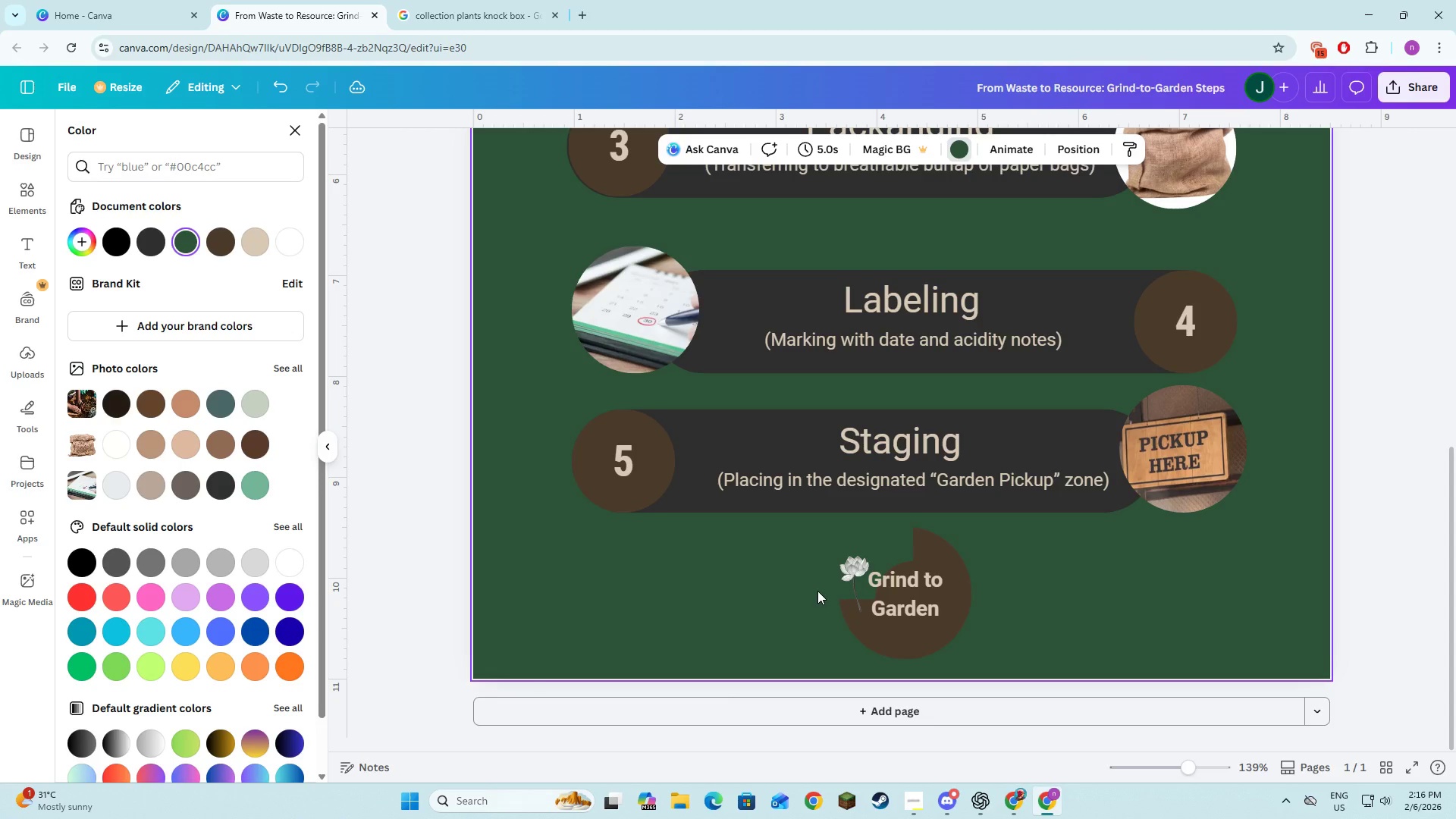 
left_click([862, 589])
 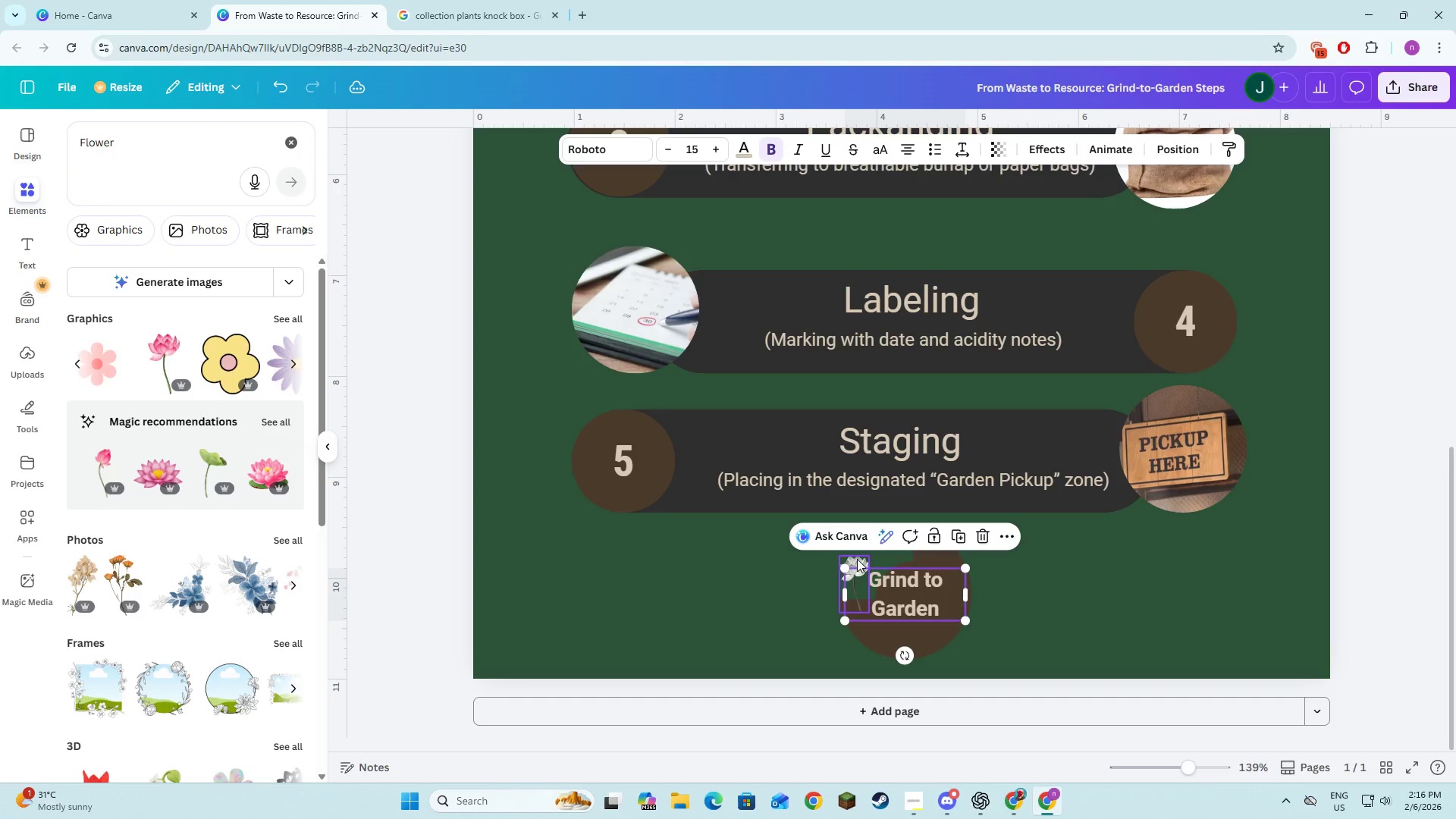 
left_click([857, 559])
 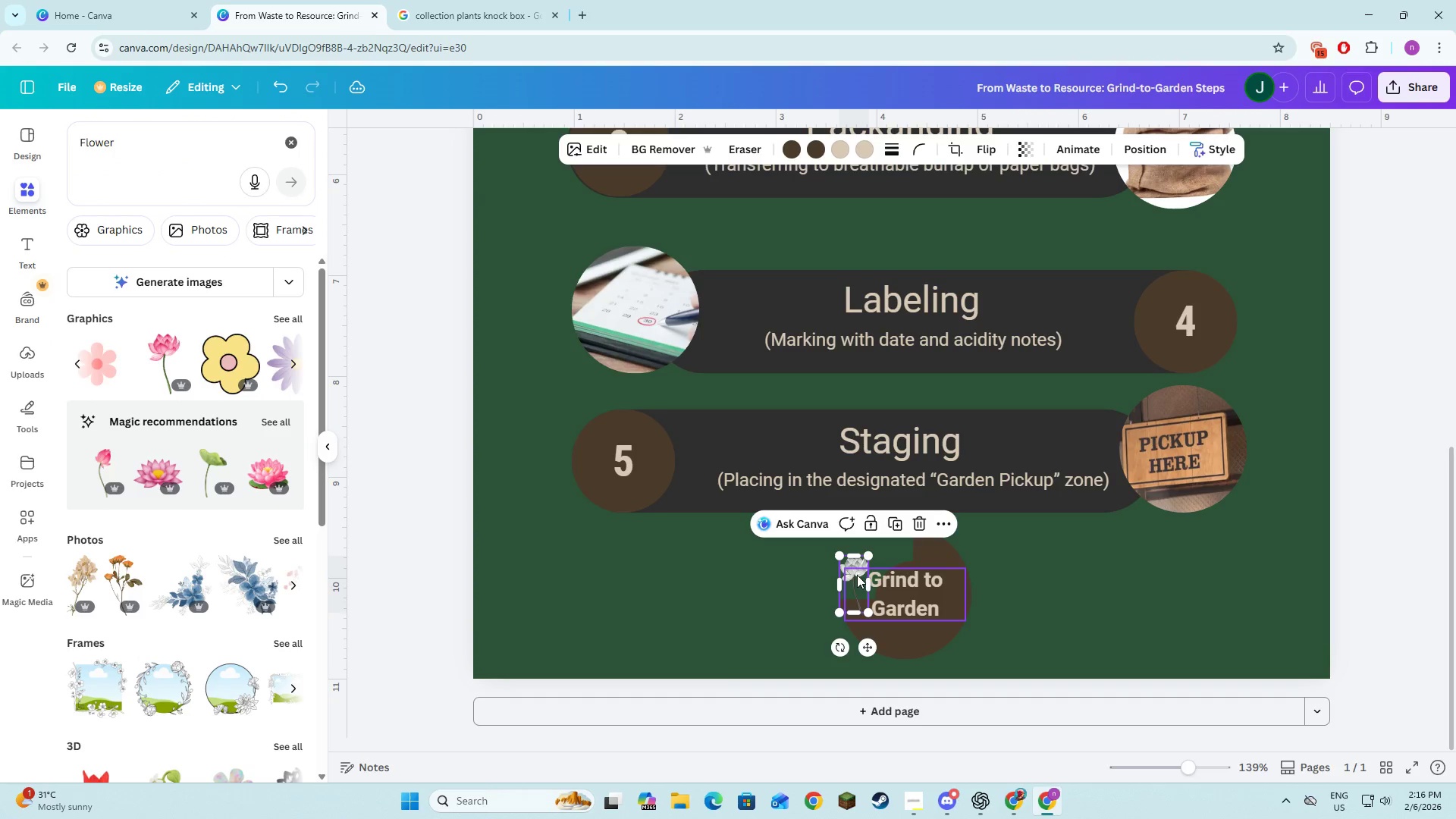 
wait(6.67)
 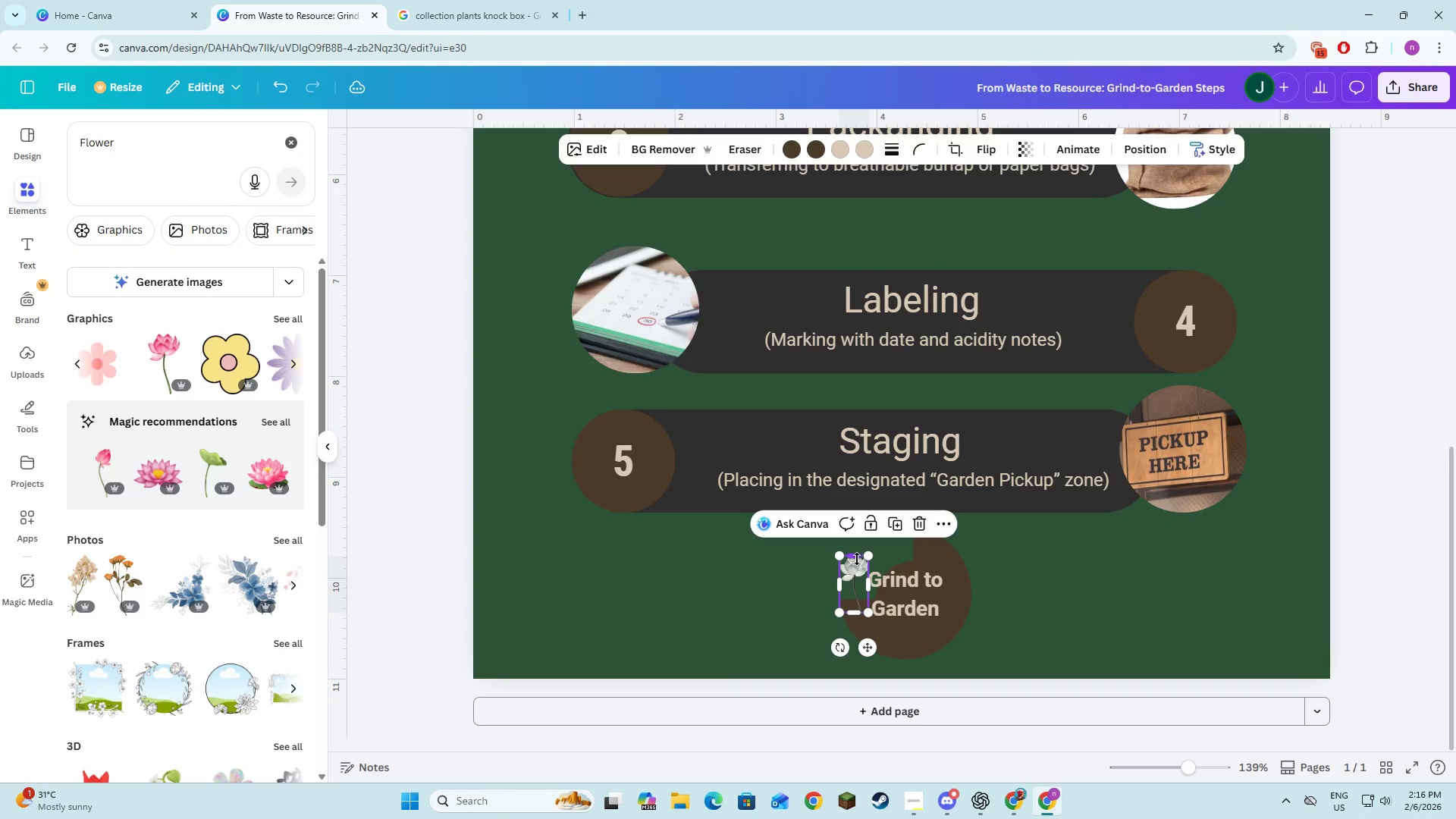 
left_click_drag(start_coordinate=[853, 573], to_coordinate=[714, 565])
 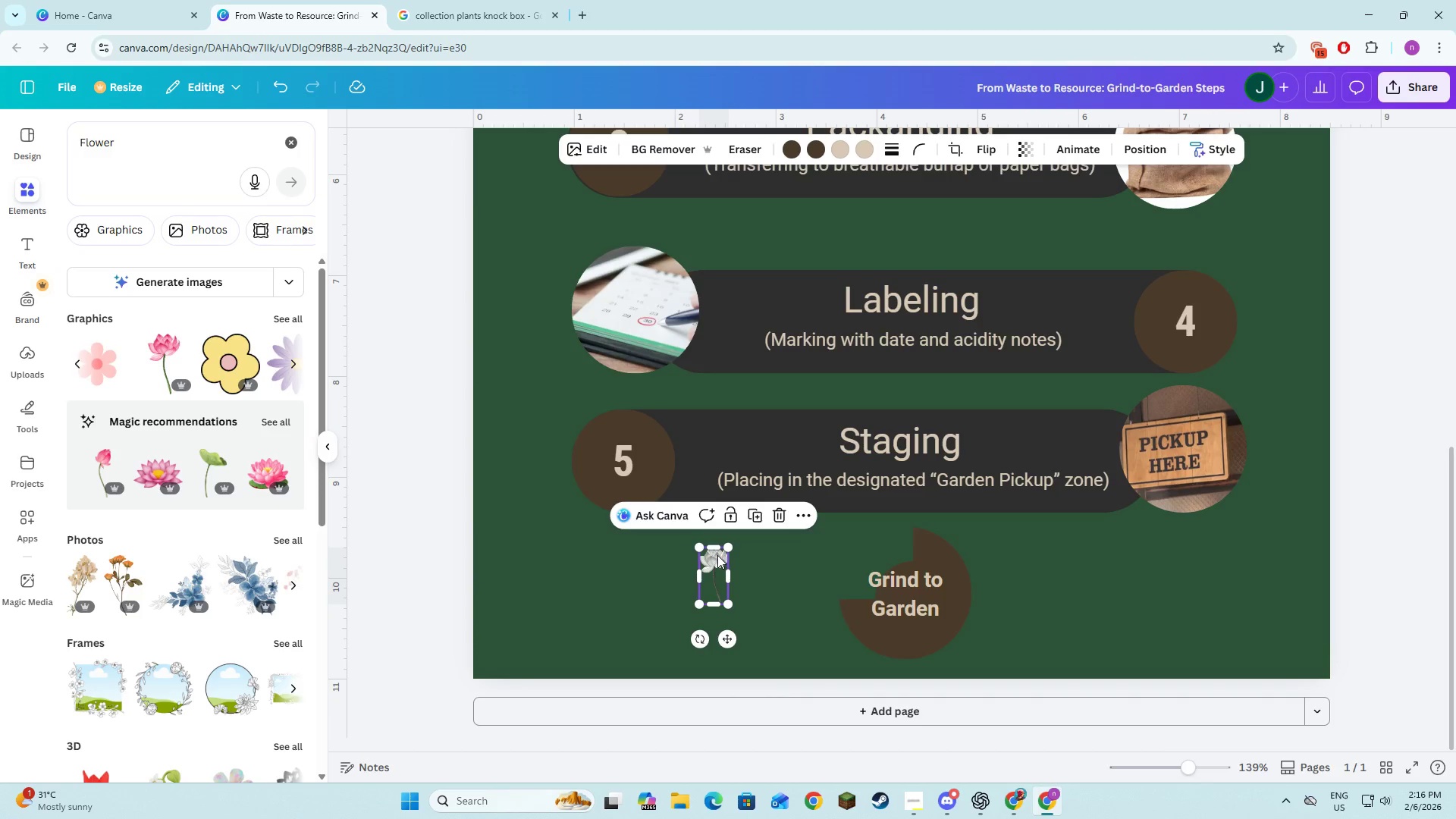 
key(Control+Z)
 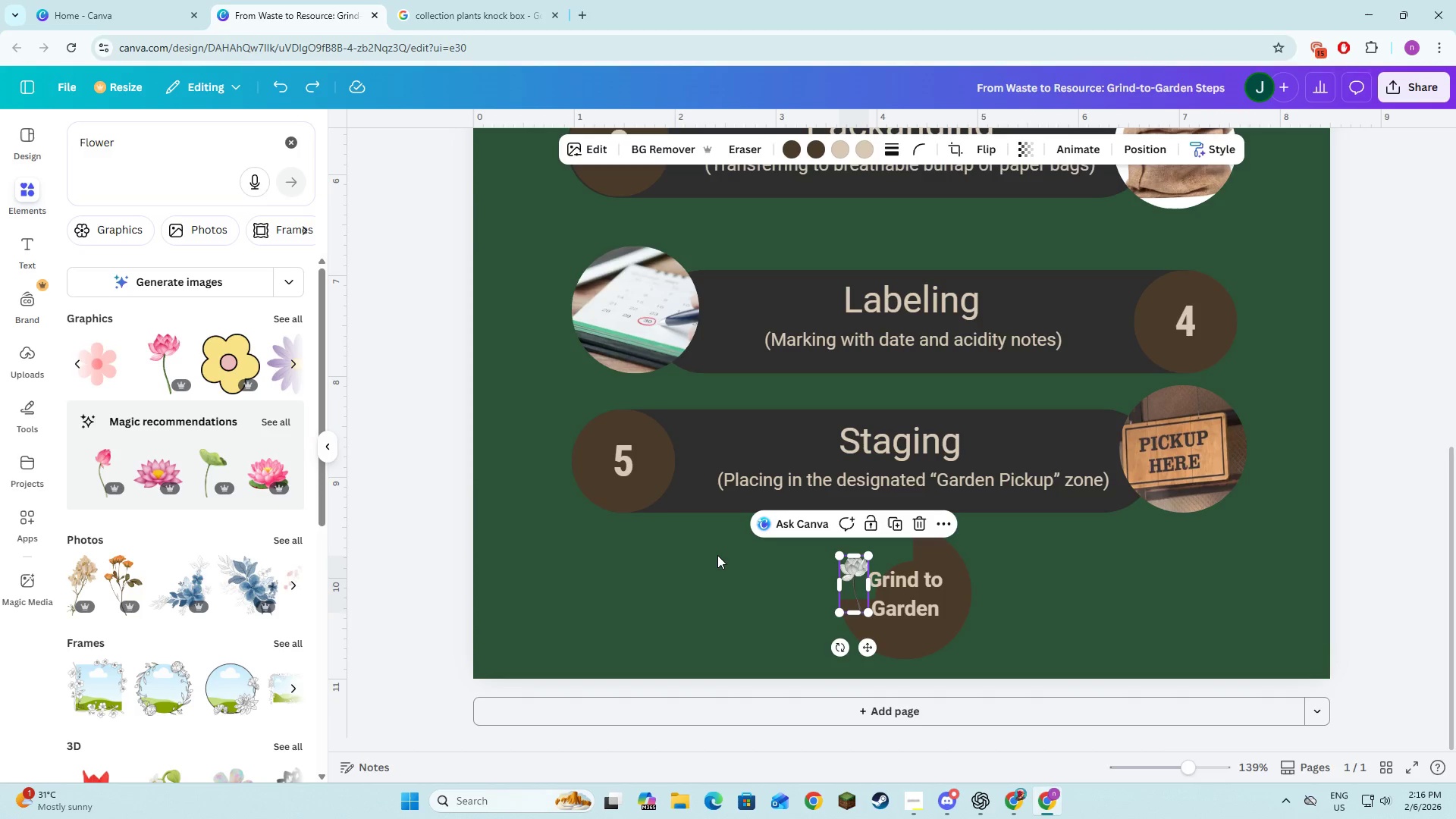 
key(Control+Z)
 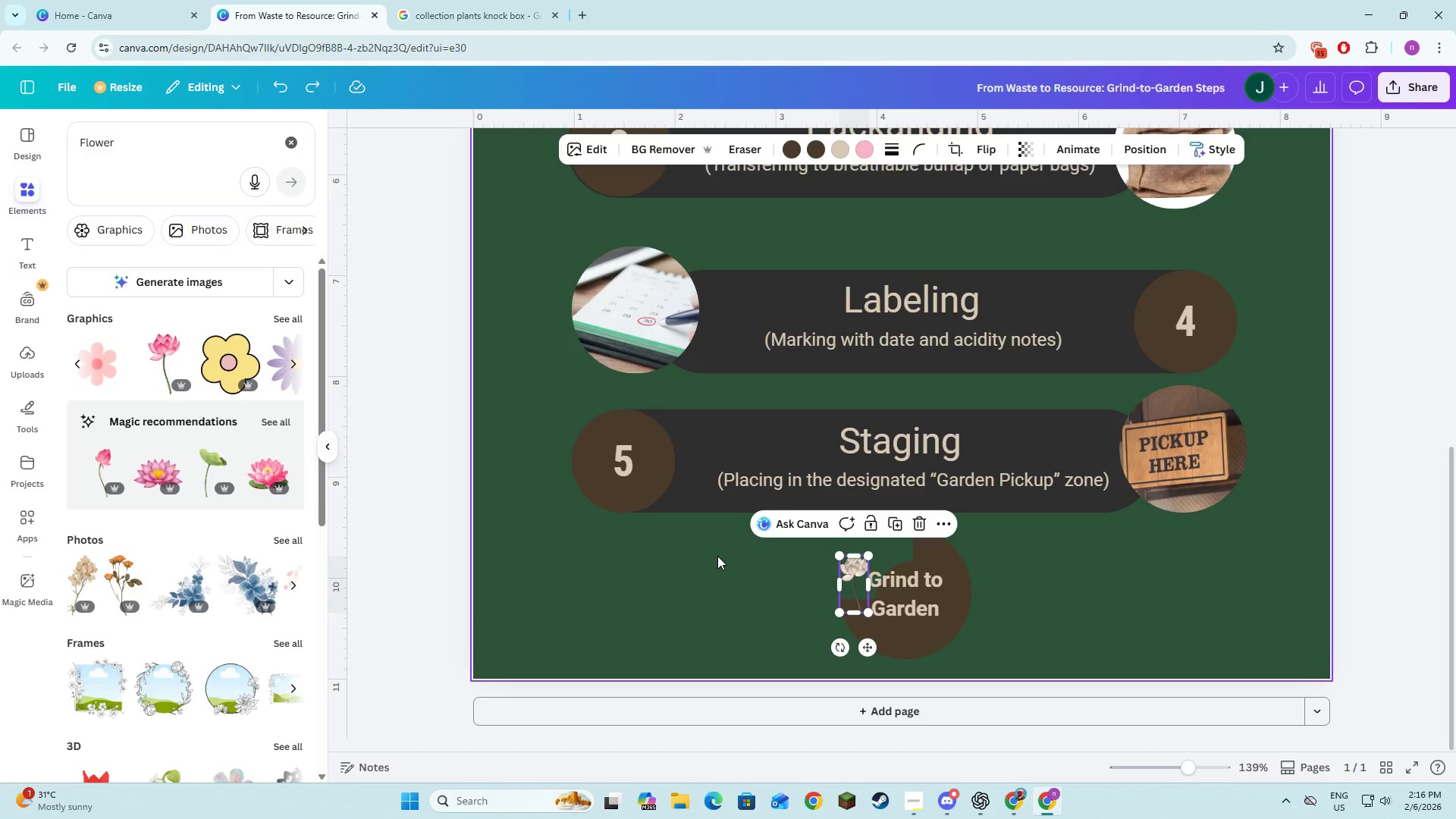 
key(Control+Z)
 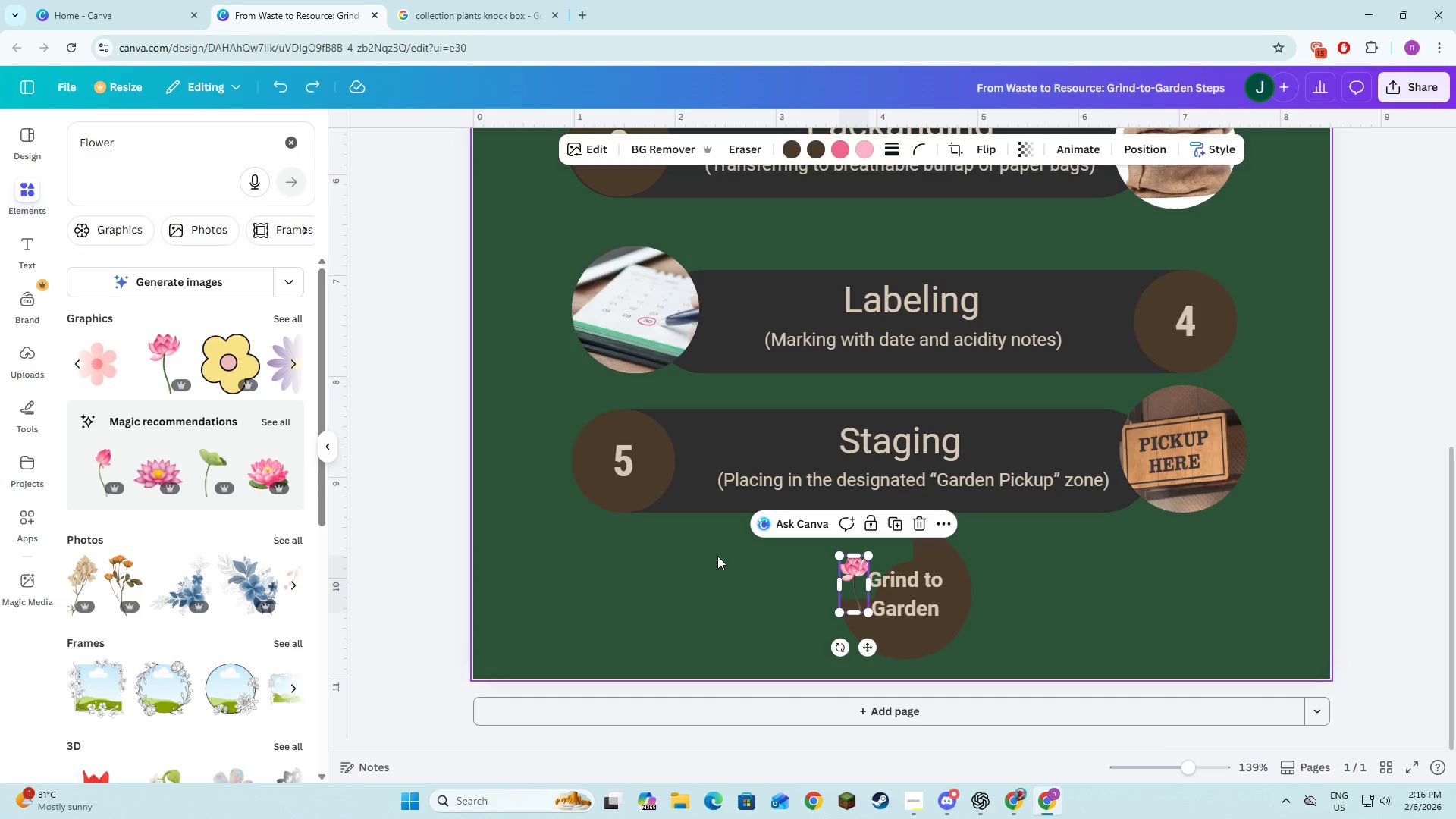 
key(Control+Z)
 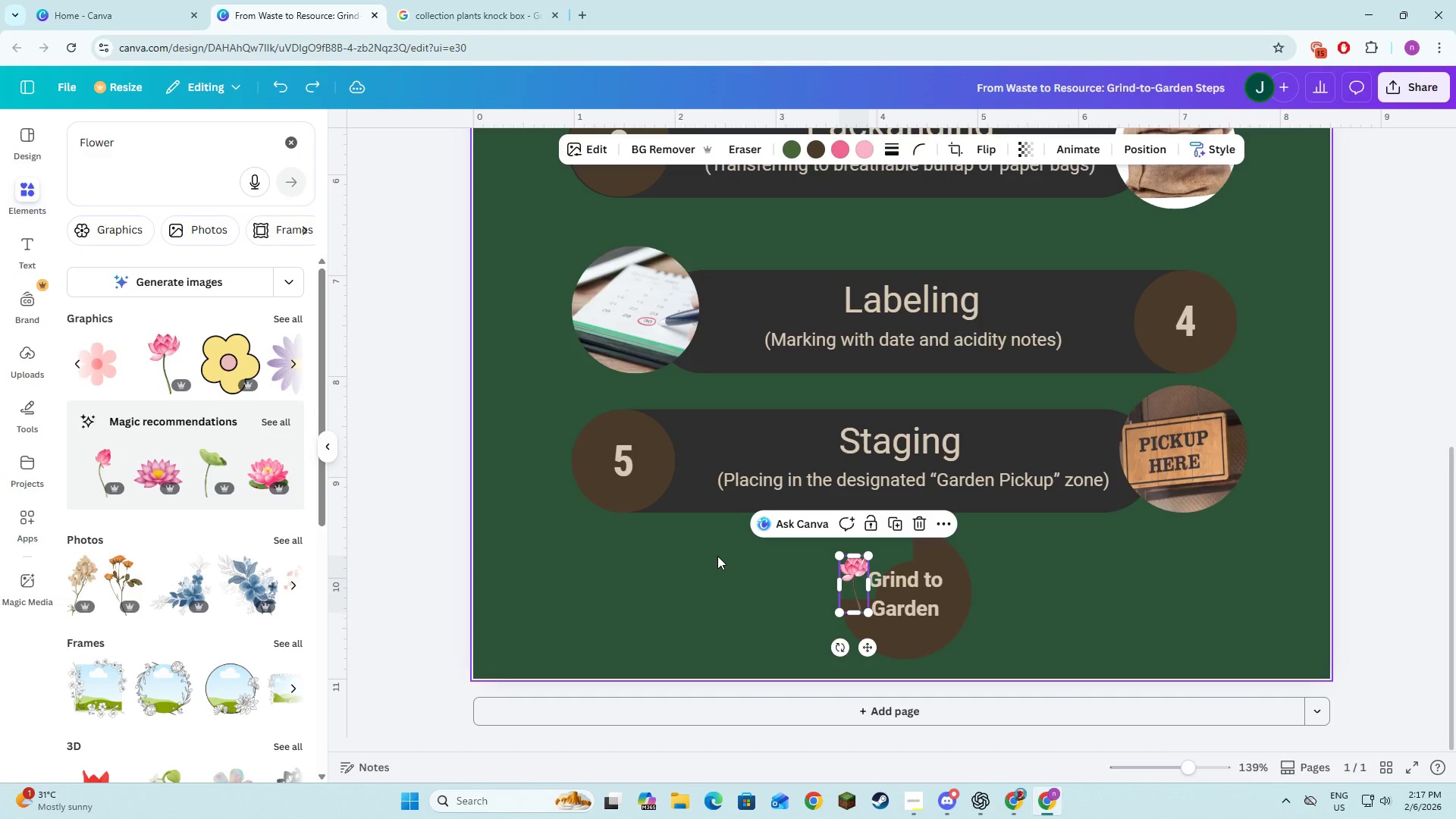 
key(Control+Z)
 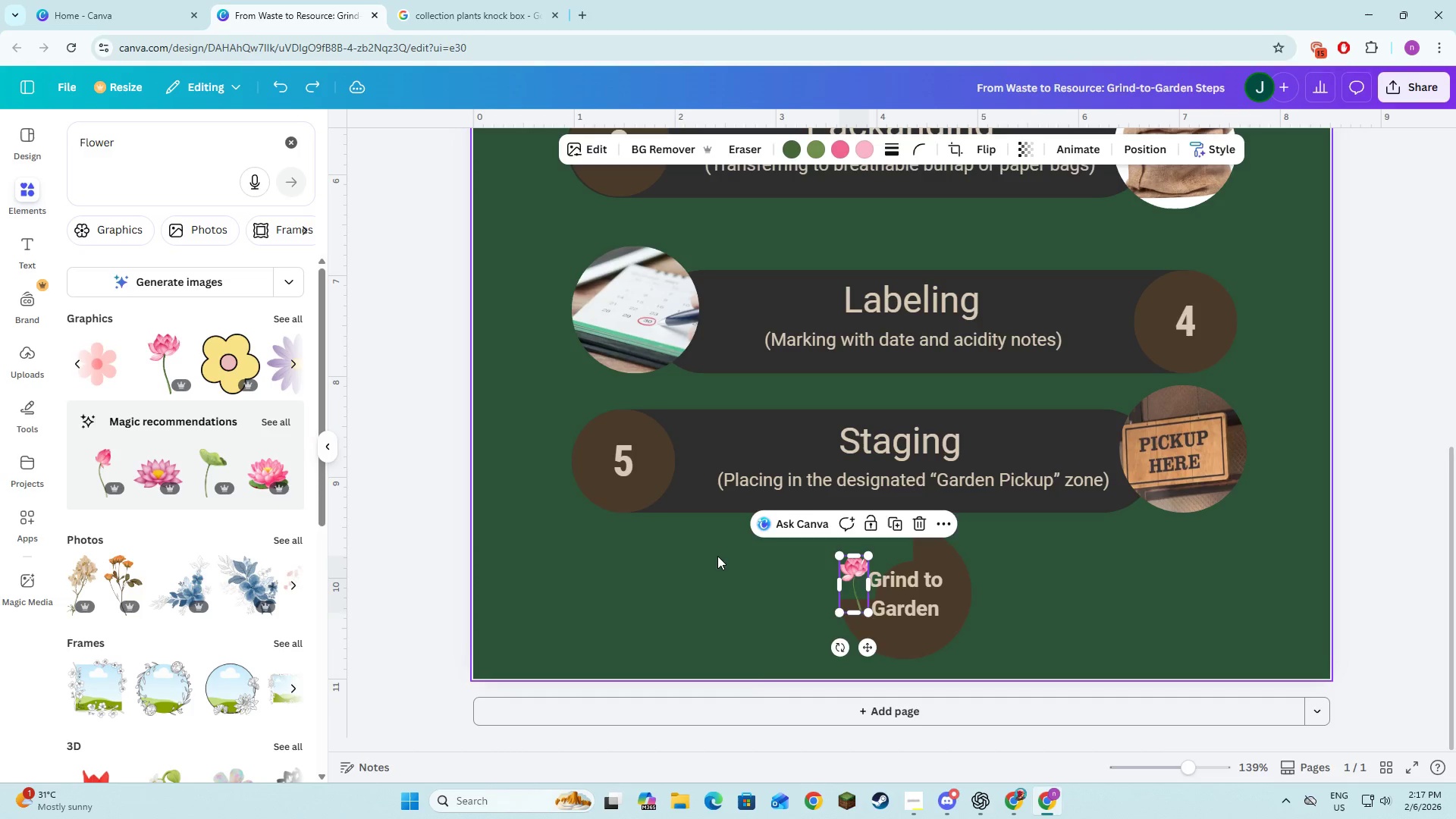 
key(Control+Z)
 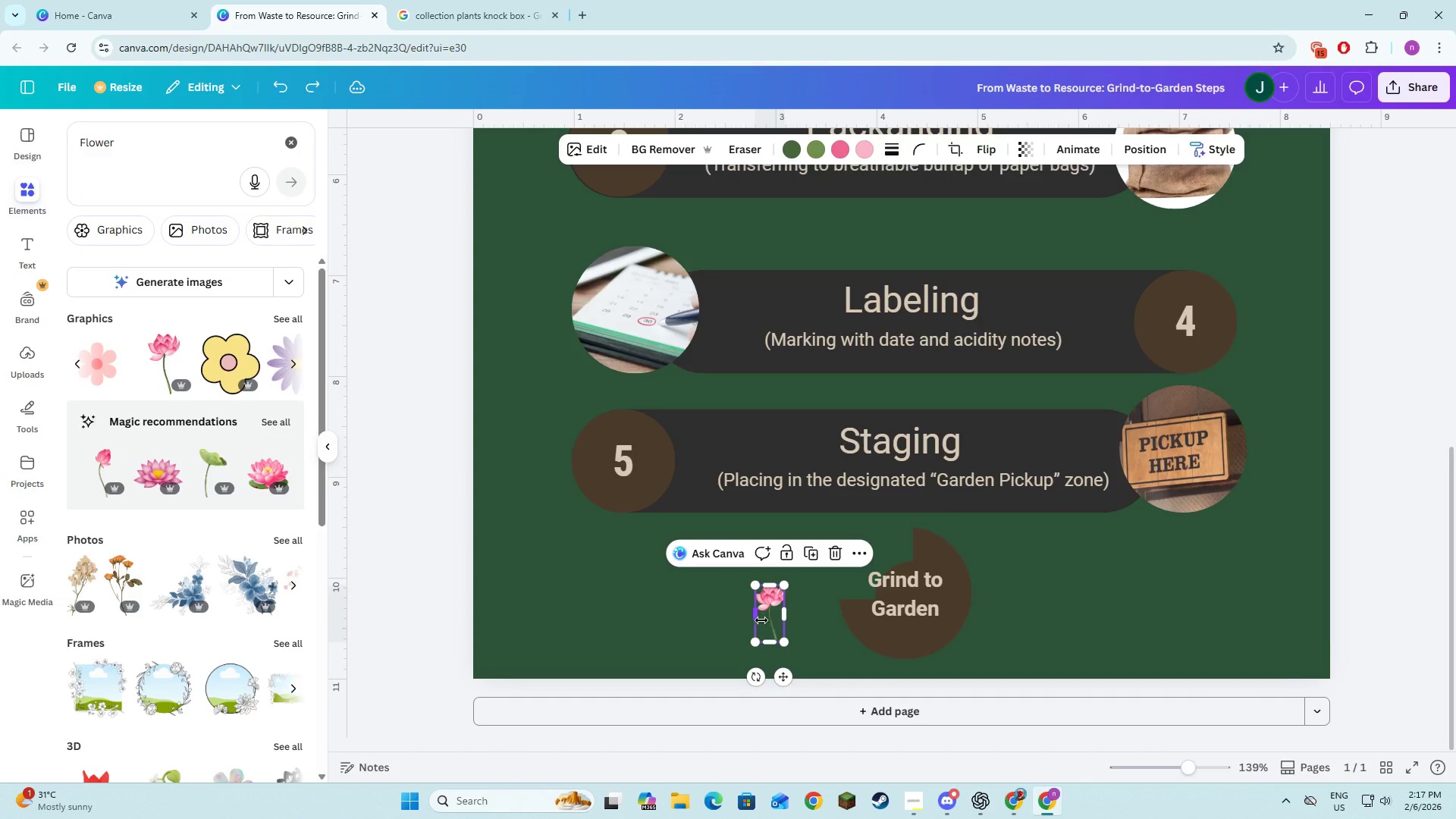 
left_click_drag(start_coordinate=[770, 618], to_coordinate=[673, 598])
 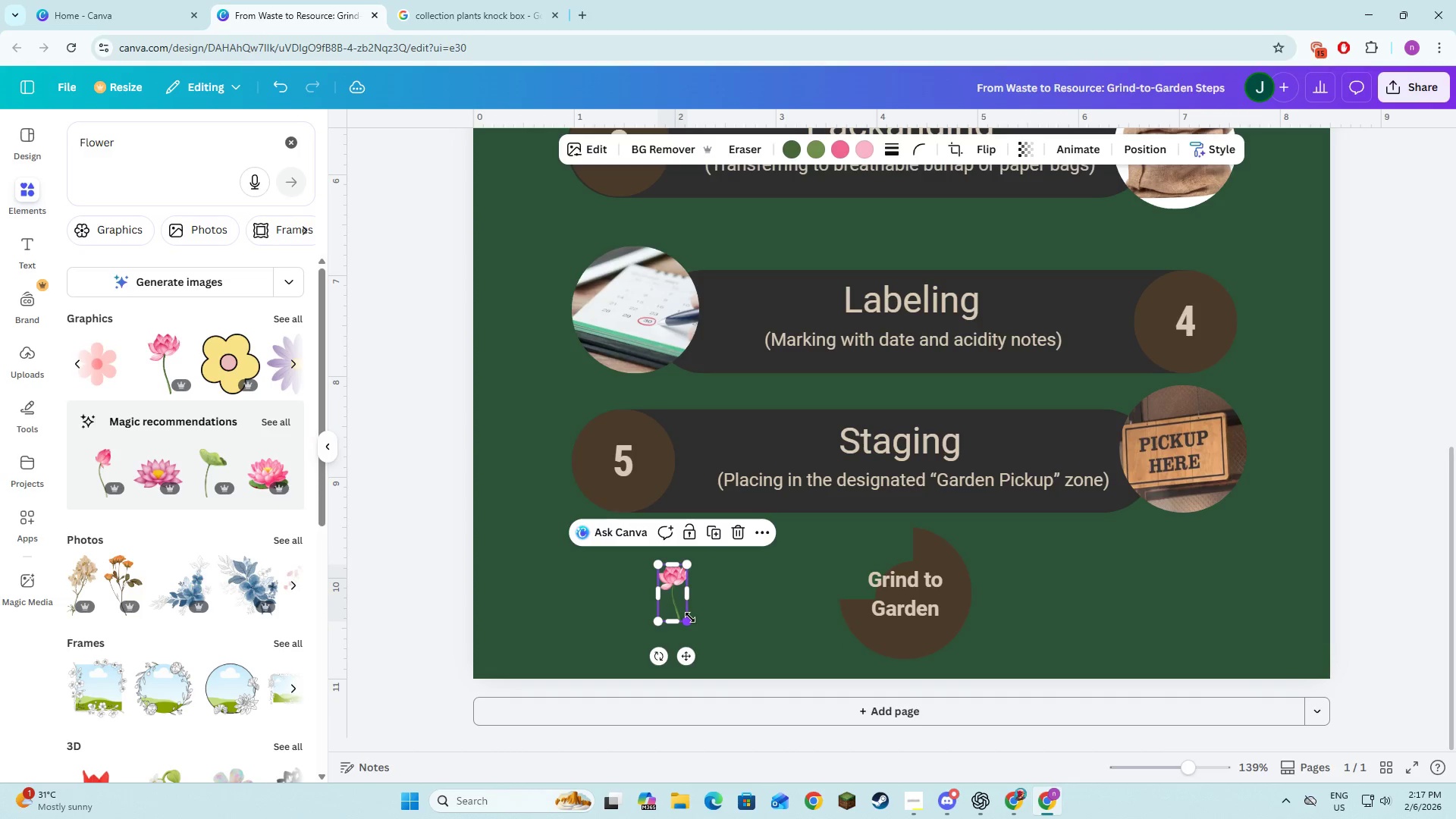 
left_click_drag(start_coordinate=[687, 622], to_coordinate=[713, 654])
 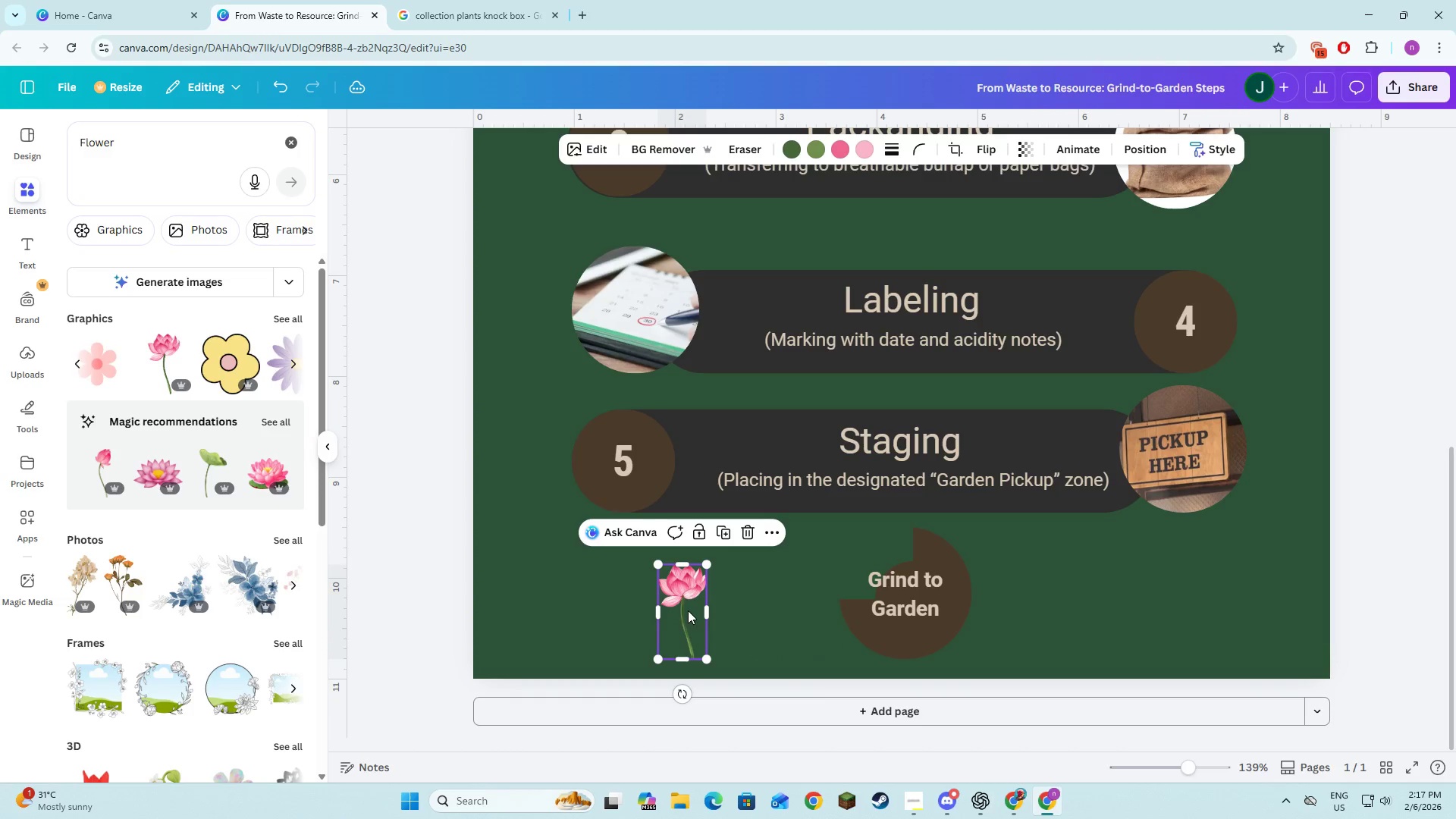 
left_click_drag(start_coordinate=[689, 597], to_coordinate=[689, 588])
 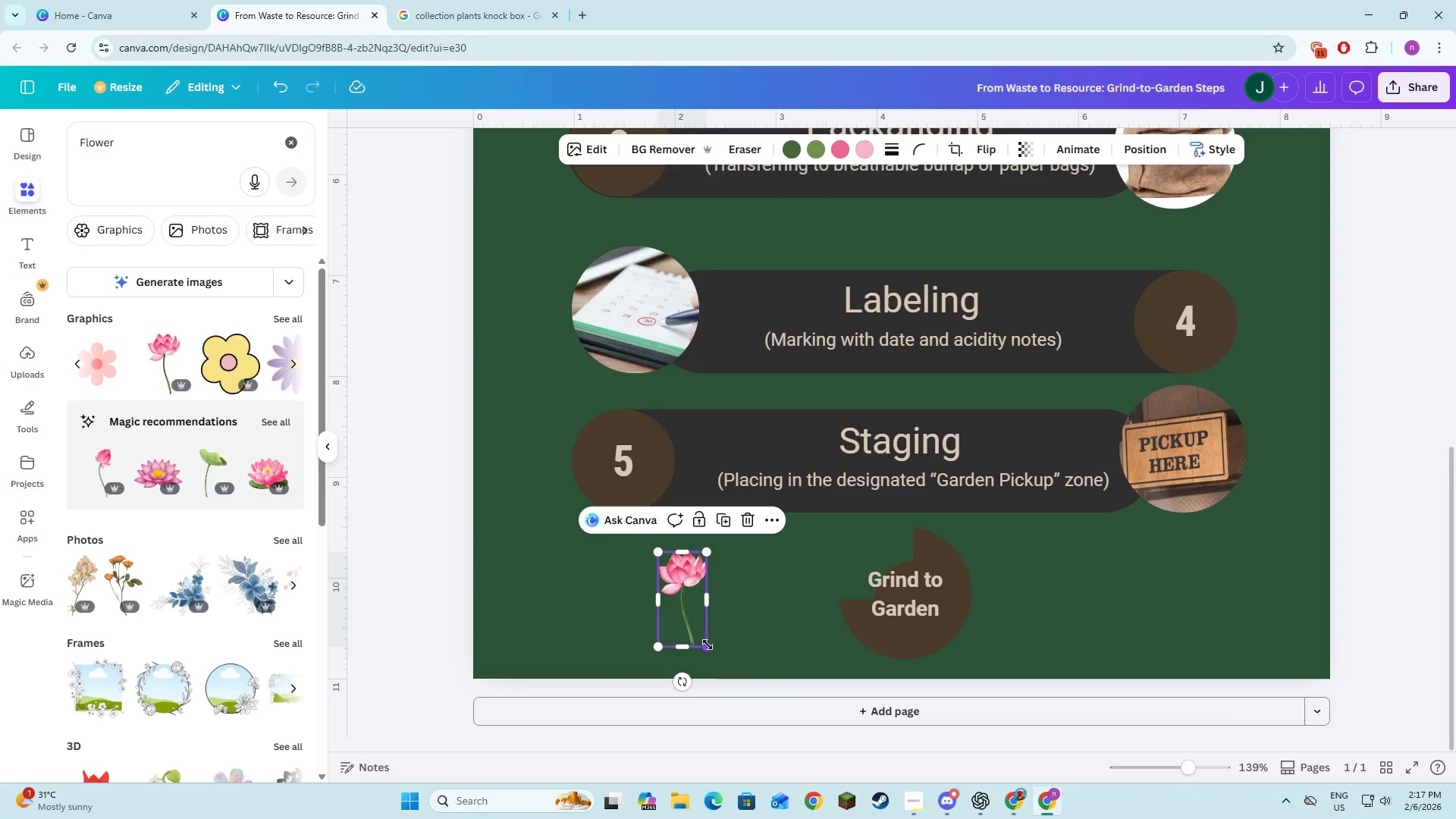 
left_click_drag(start_coordinate=[708, 645], to_coordinate=[730, 668])
 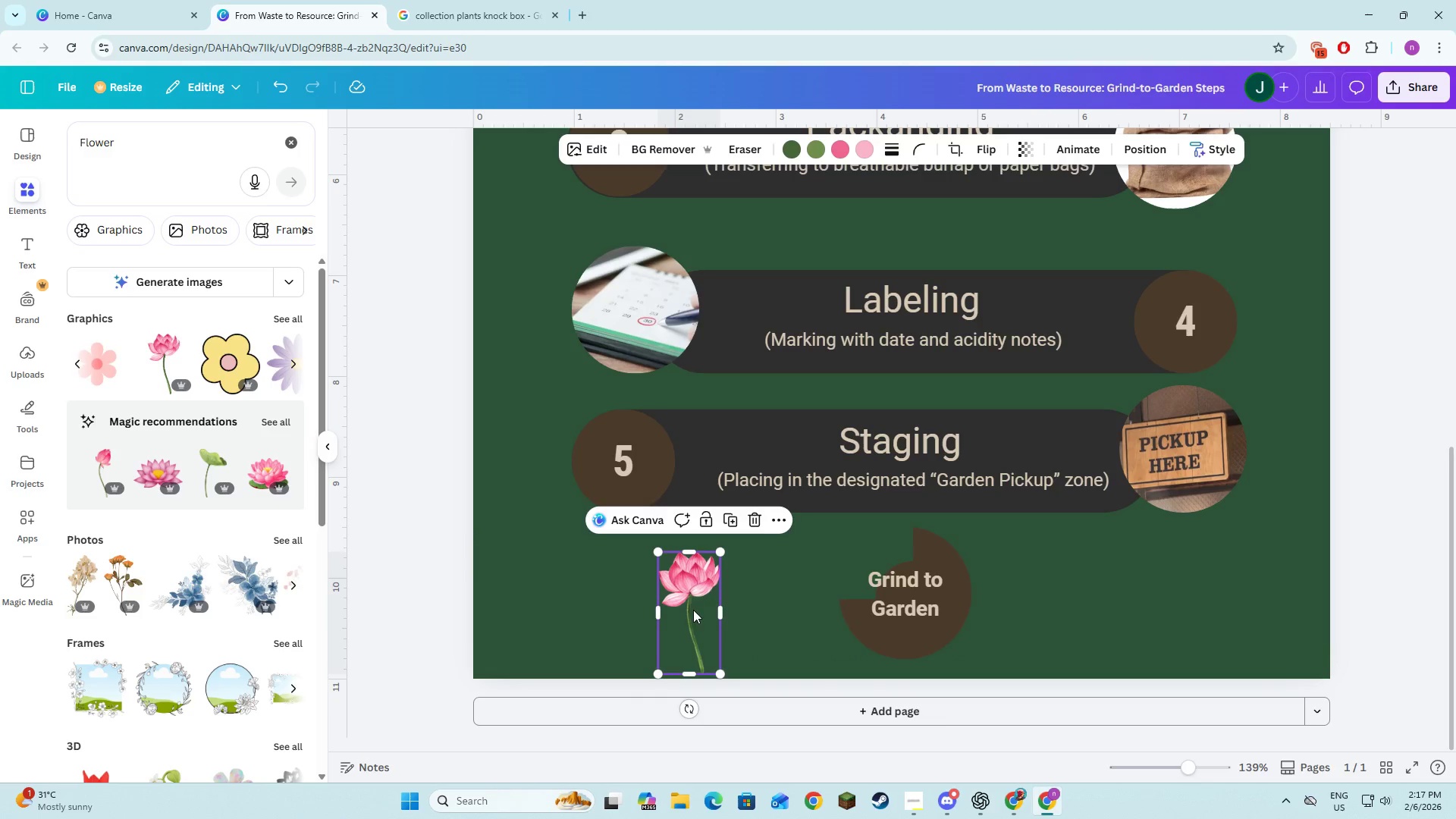 
left_click_drag(start_coordinate=[693, 610], to_coordinate=[699, 592])
 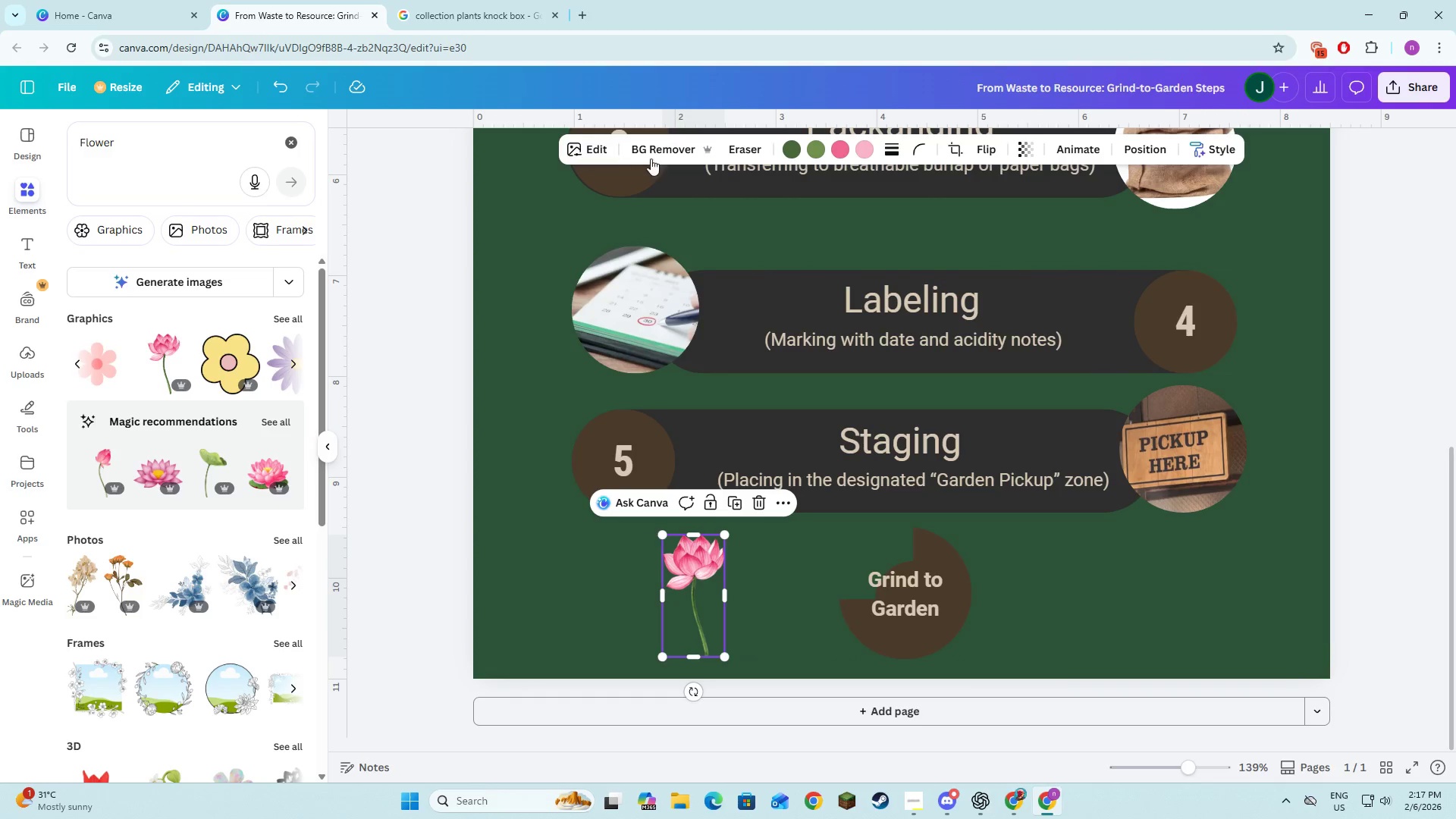 
left_click([601, 155])
 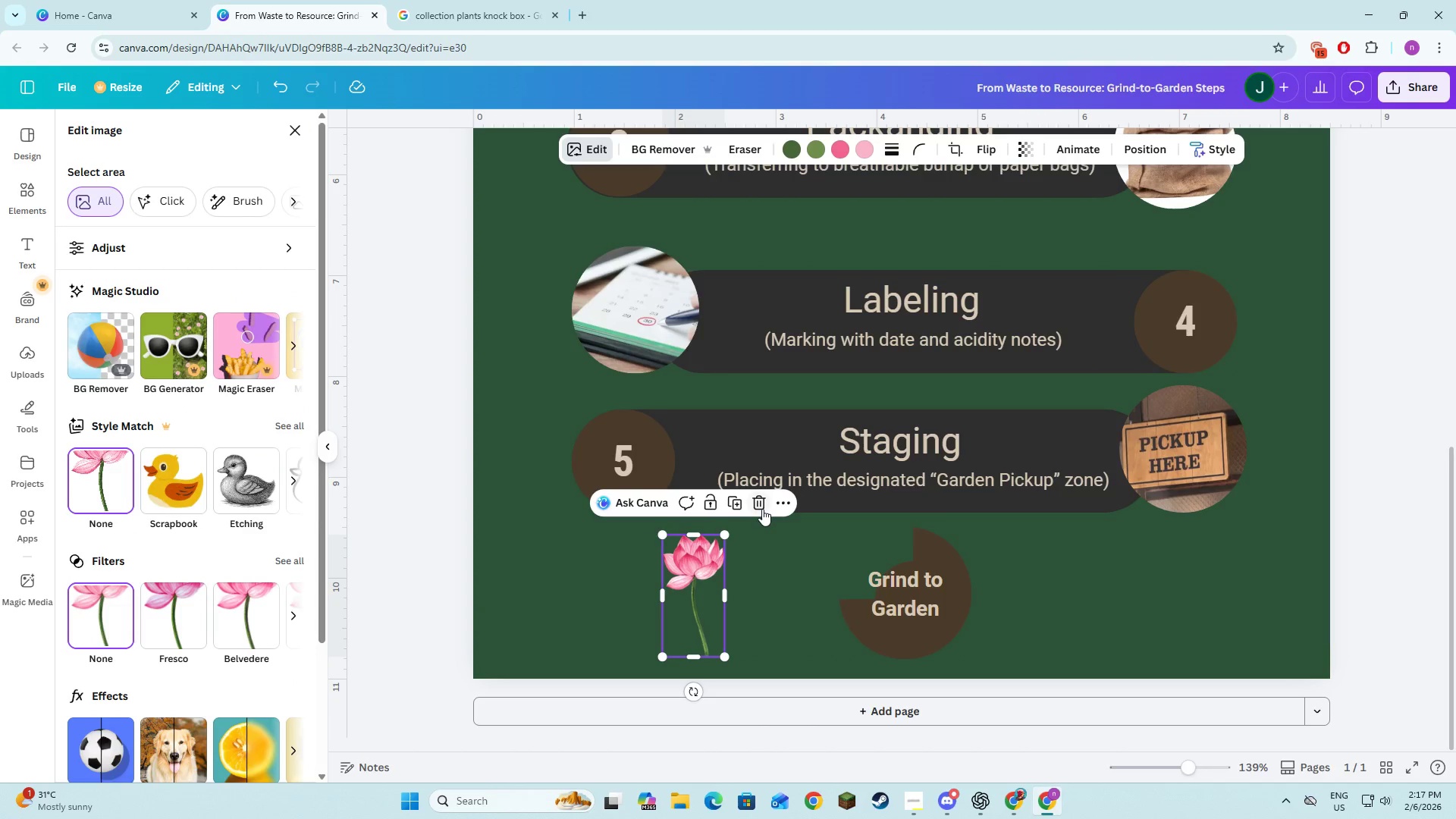 
wait(7.38)
 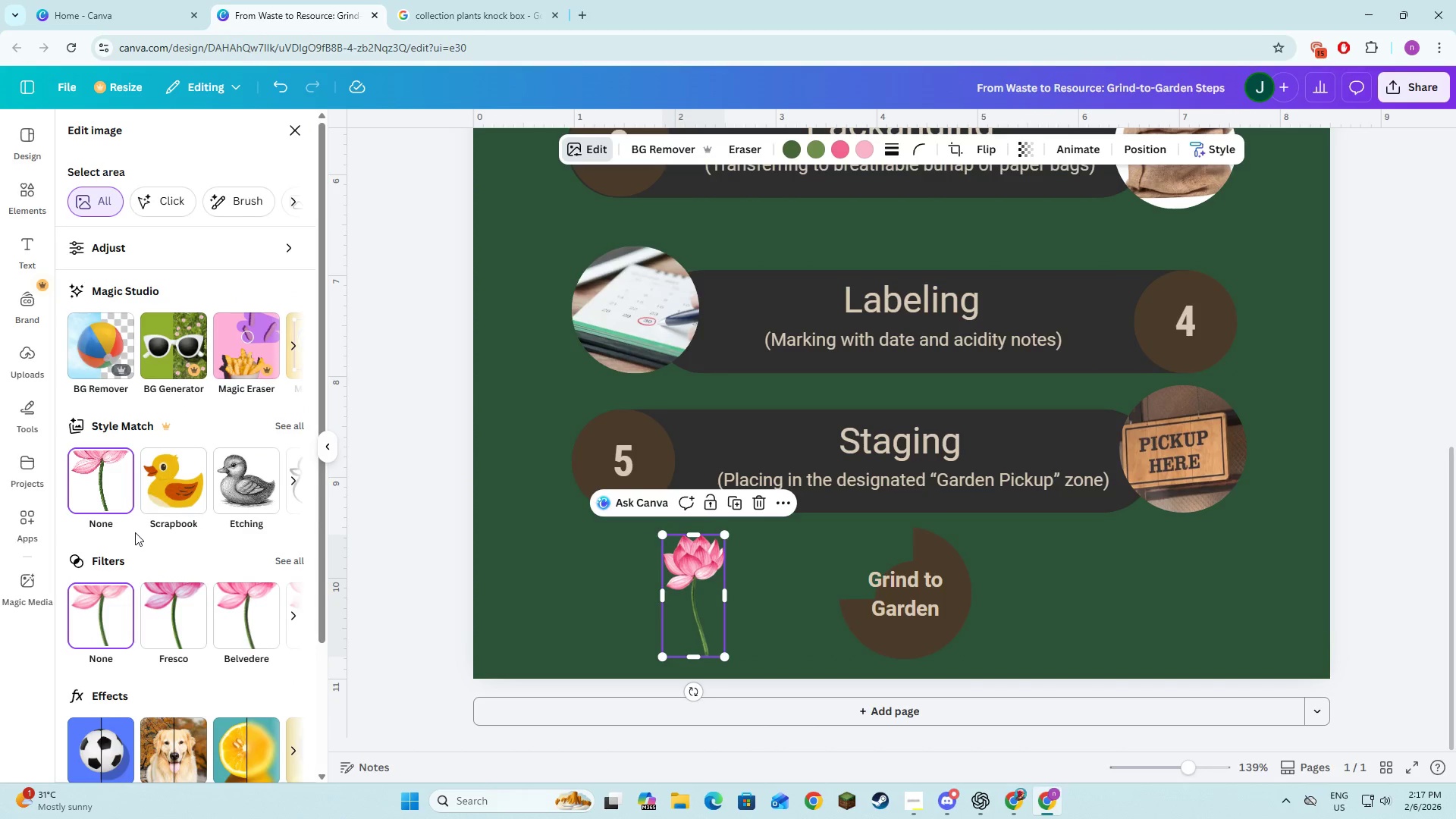 
left_click_drag(start_coordinate=[180, 143], to_coordinate=[180, 155])
 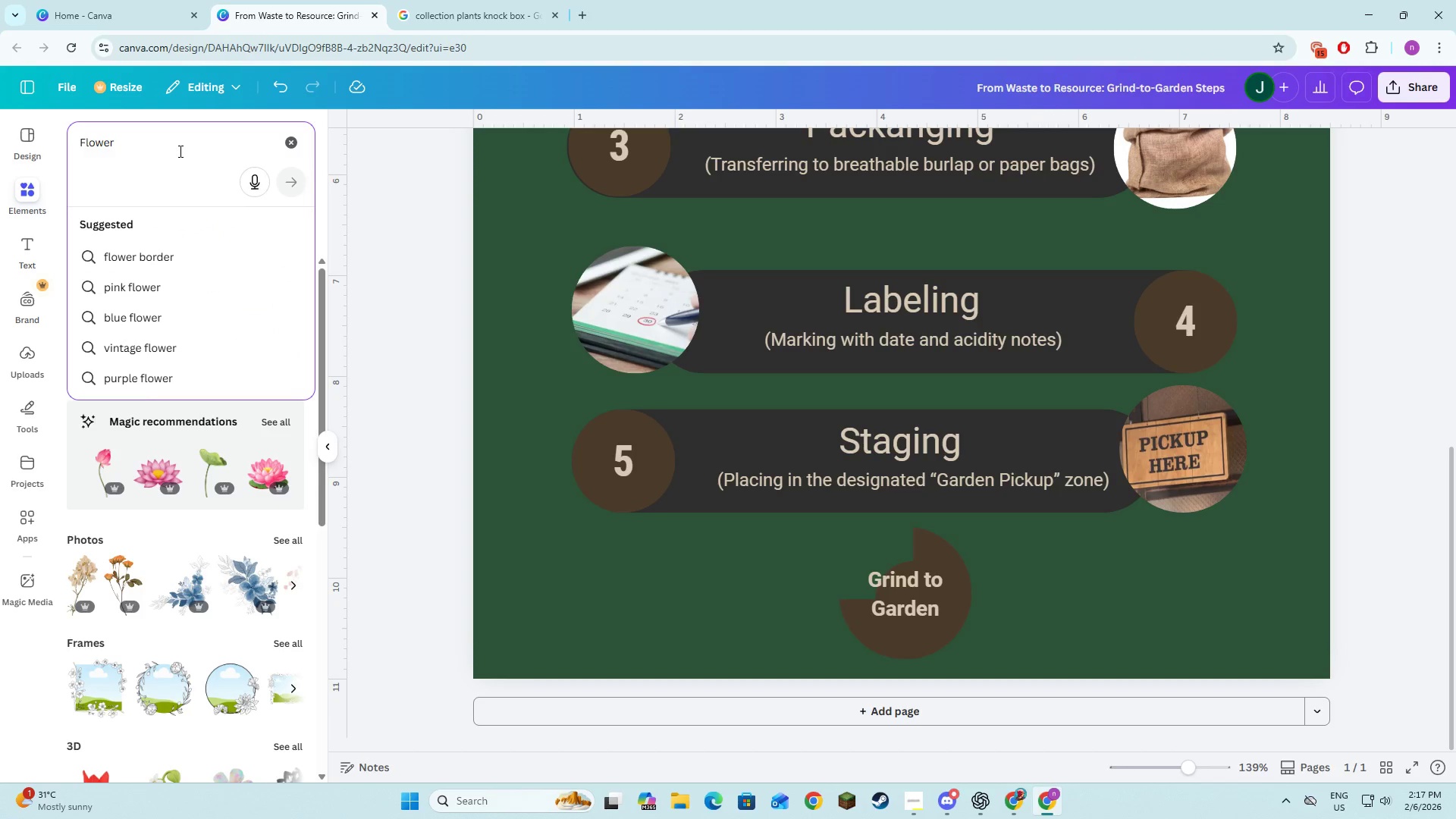 
type( black)
 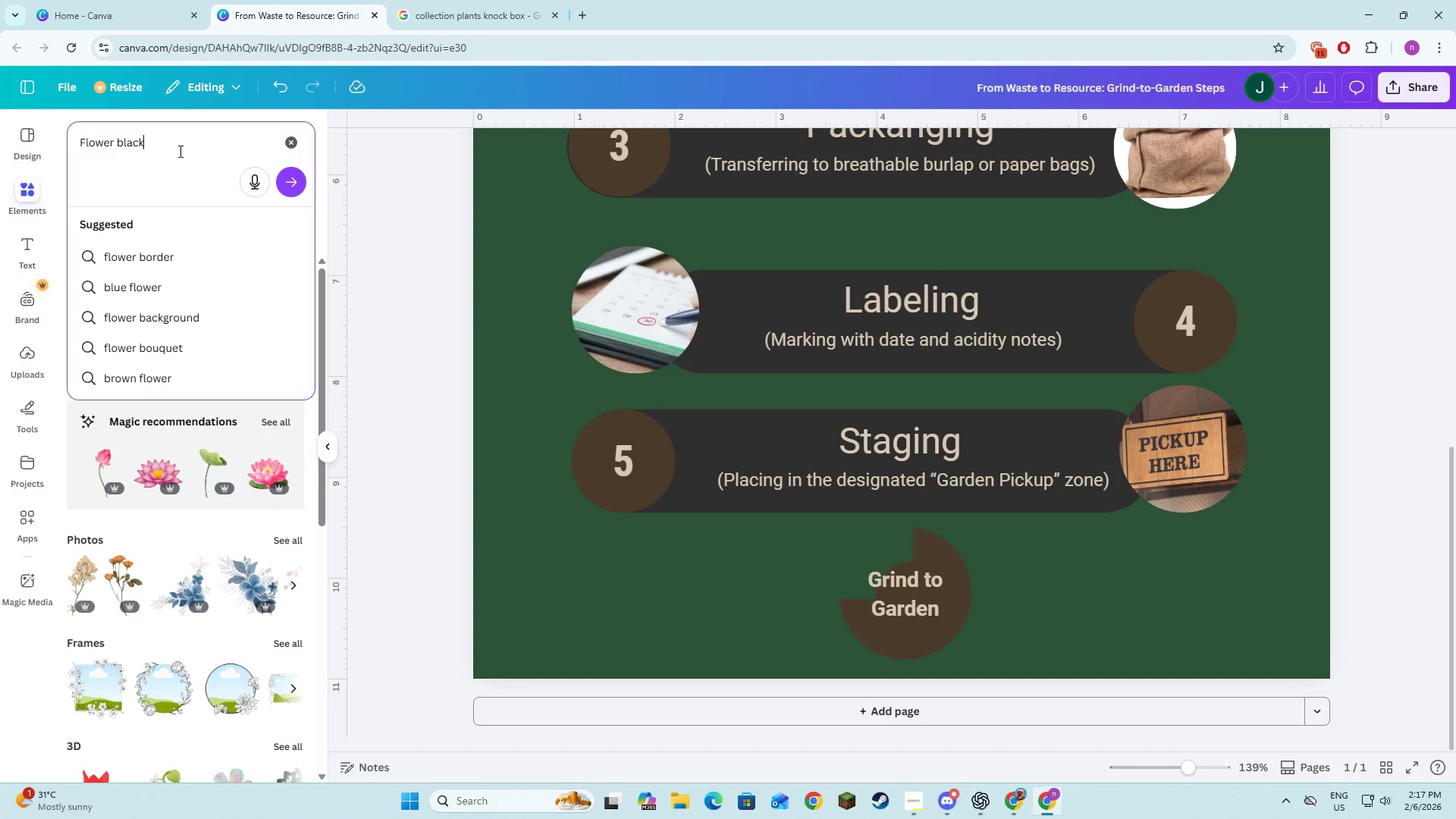 
key(Enter)
 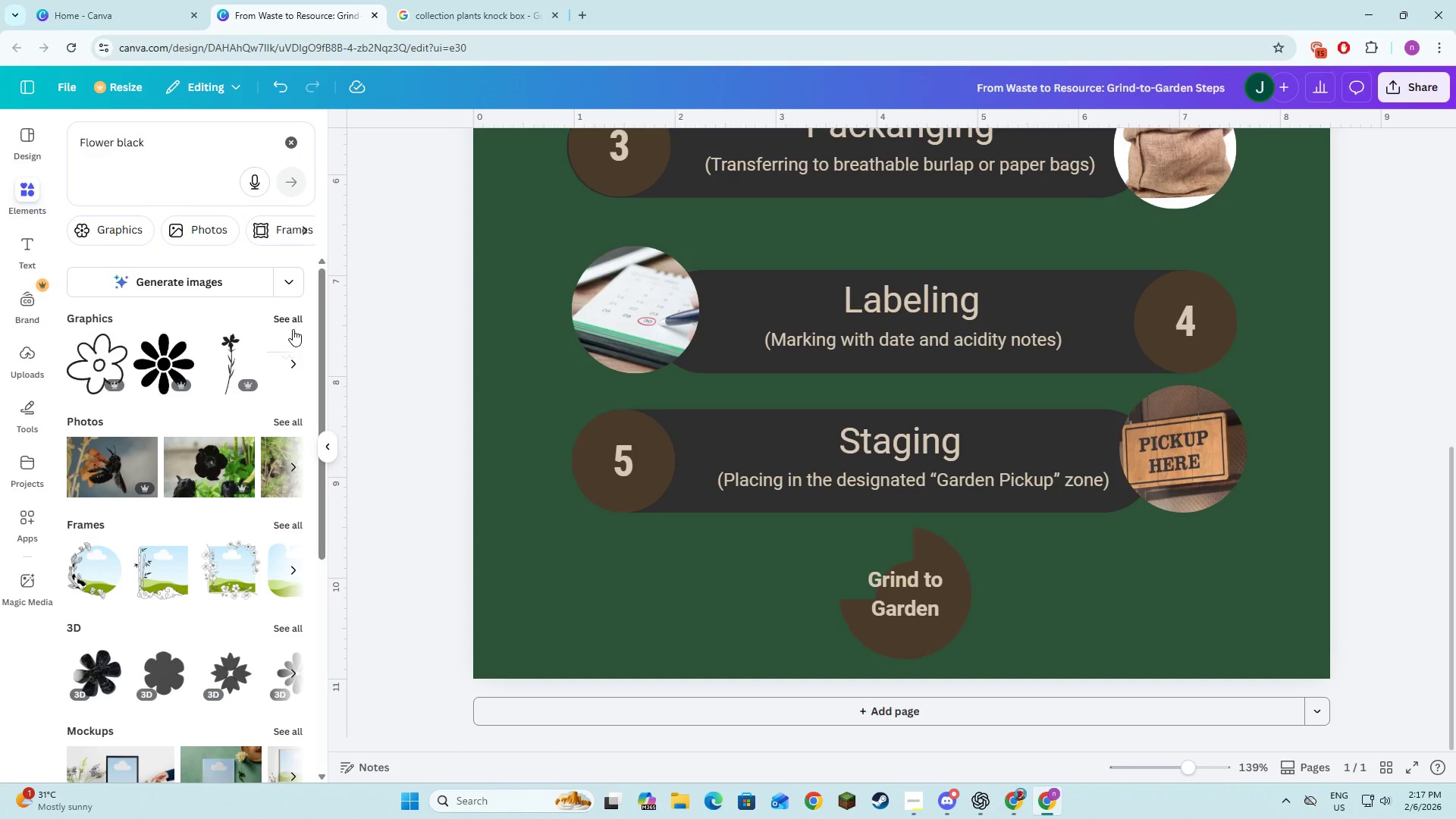 
left_click([284, 323])
 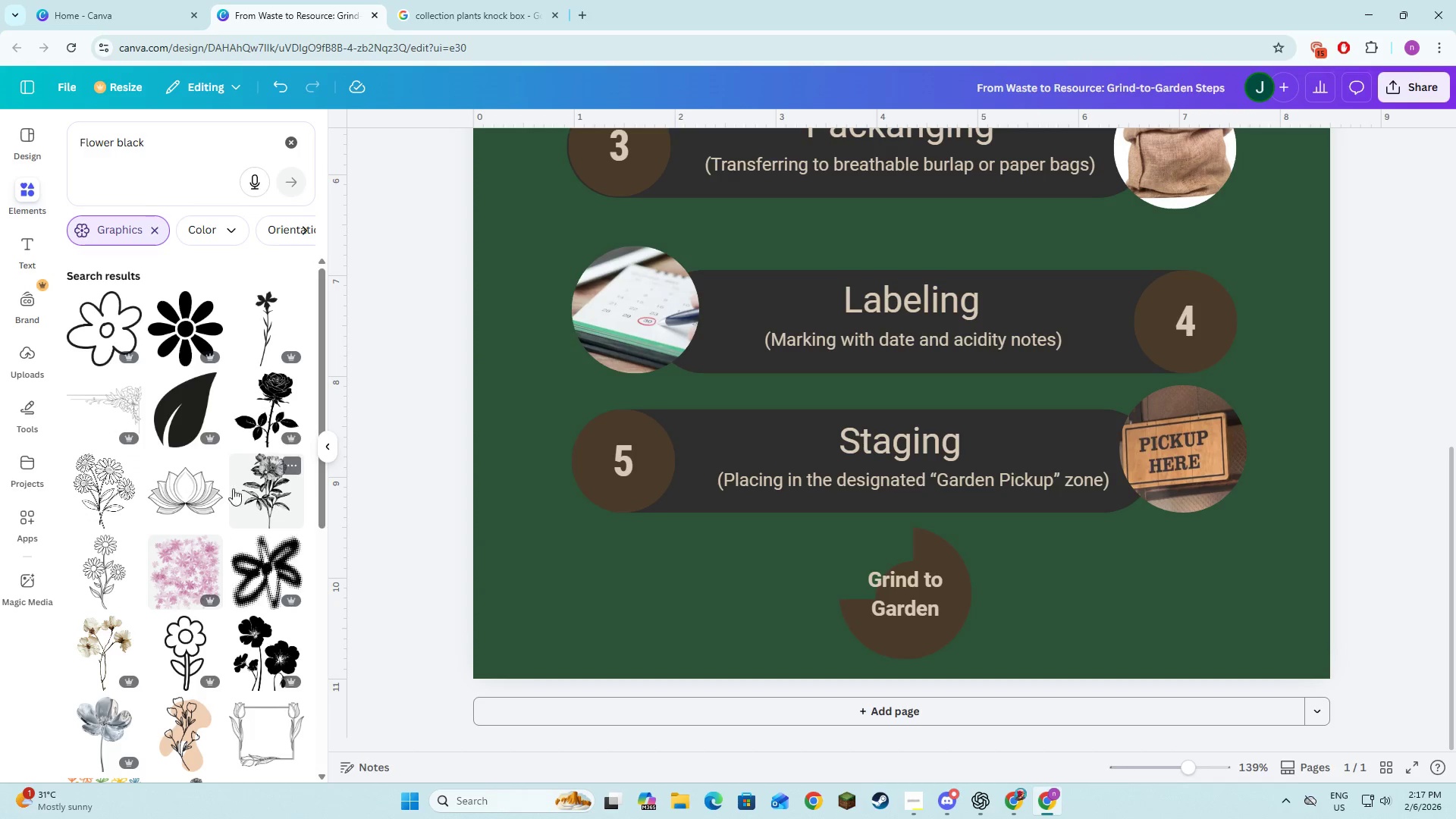 
scroll: coordinate [143, 567], scroll_direction: down, amount: 11.0
 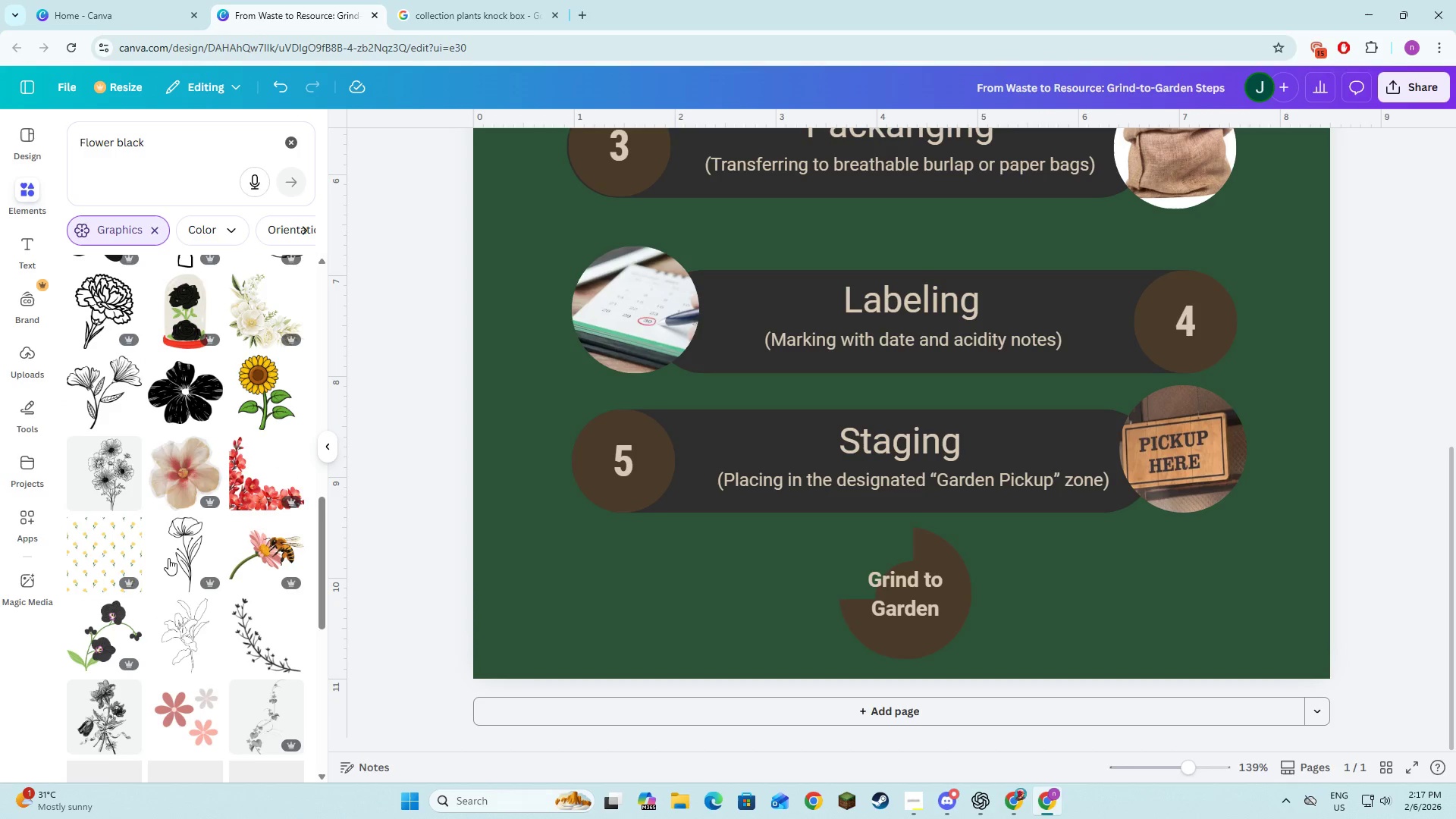 
mouse_move([188, 552])
 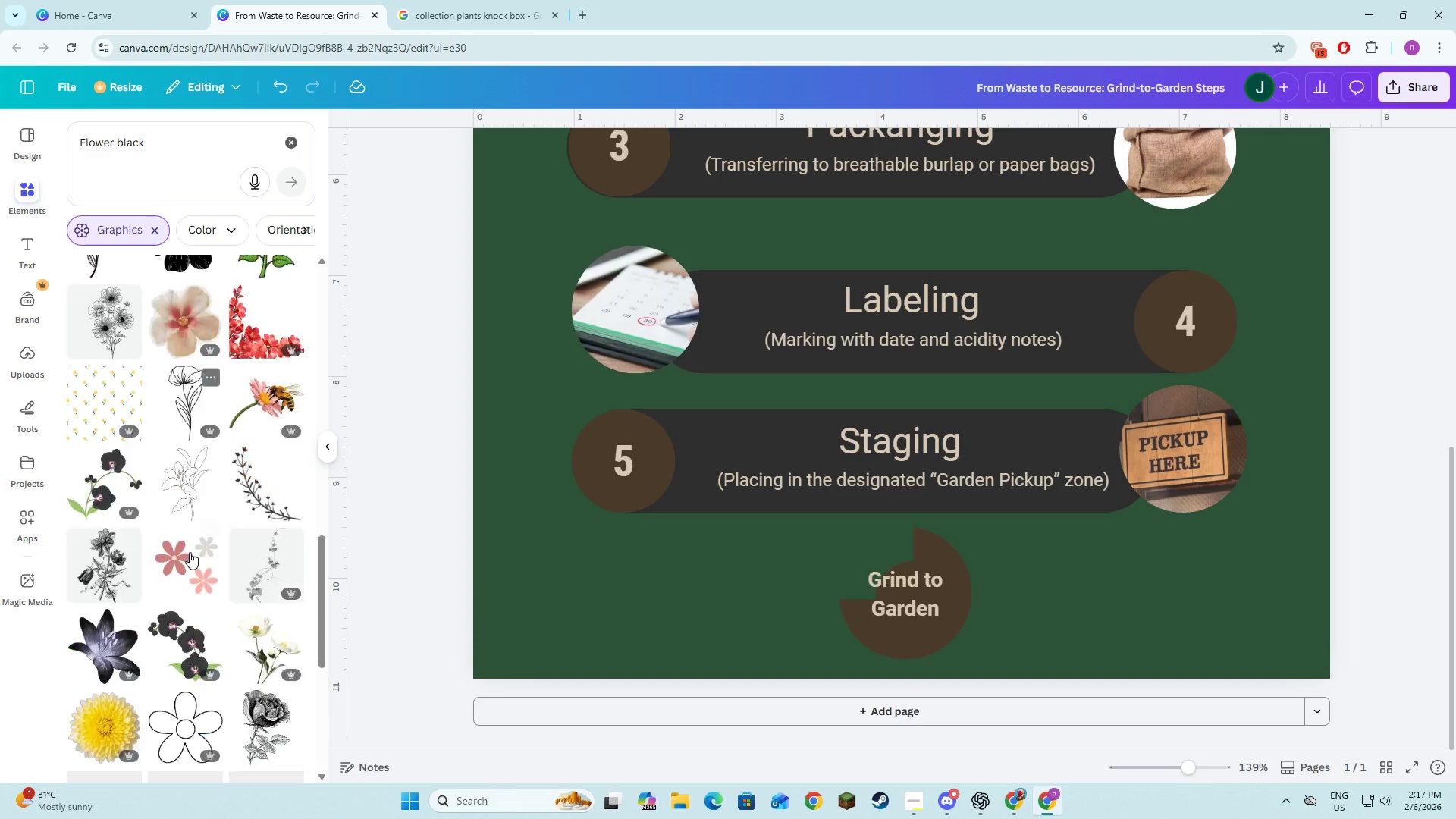 
scroll: coordinate [152, 652], scroll_direction: down, amount: 8.0
 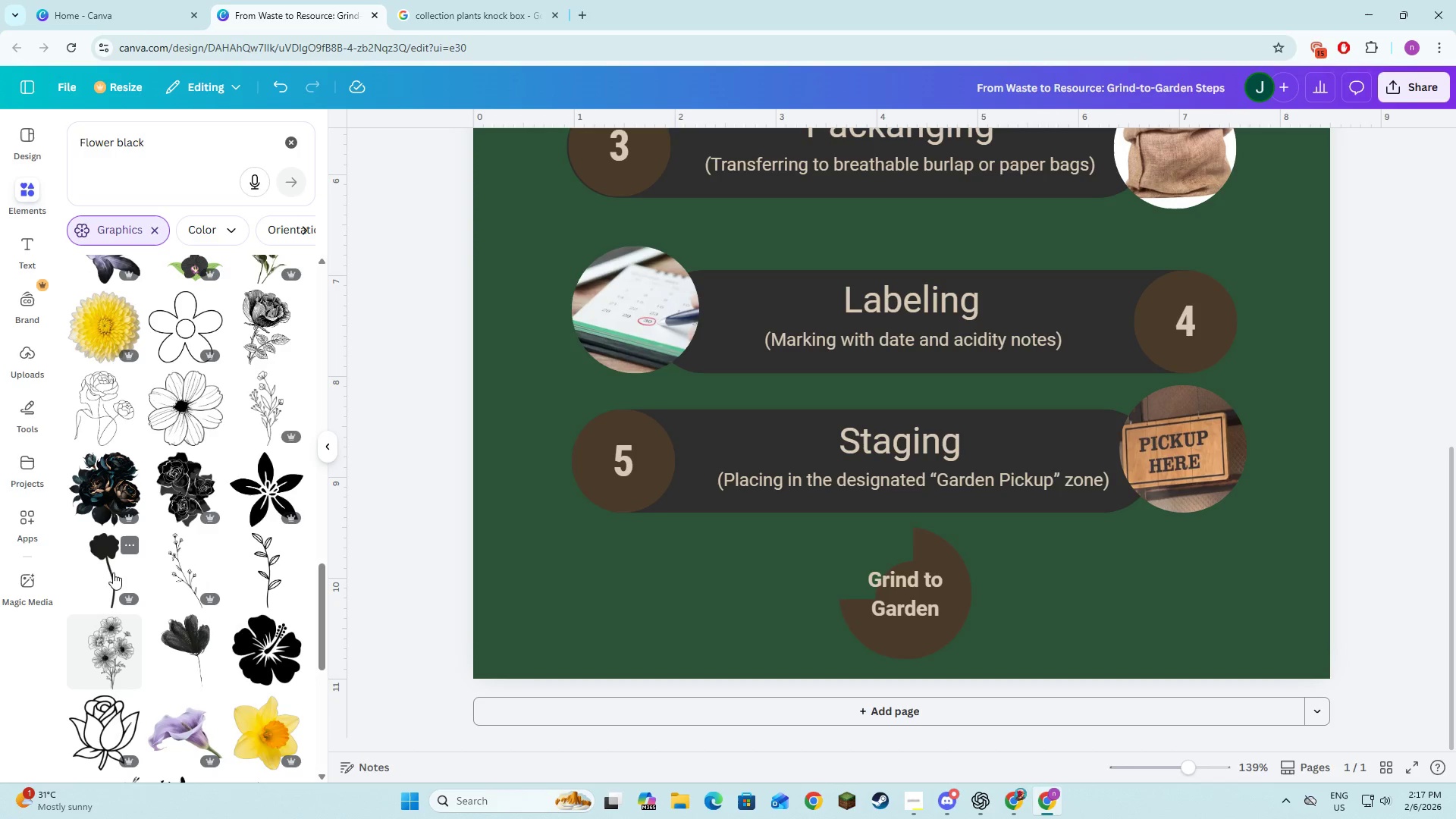 
left_click([110, 570])
 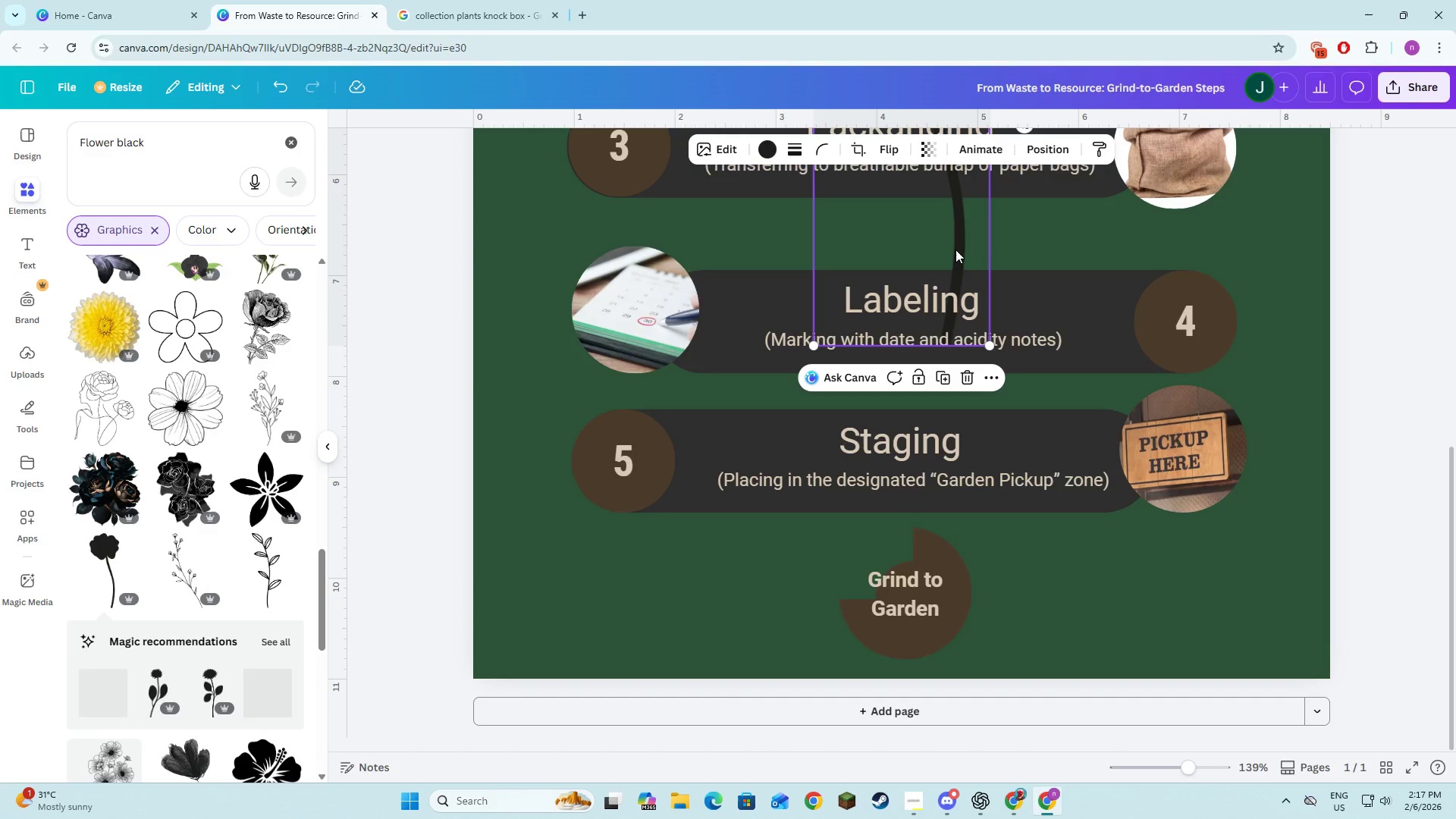 
left_click_drag(start_coordinate=[945, 243], to_coordinate=[867, 535])
 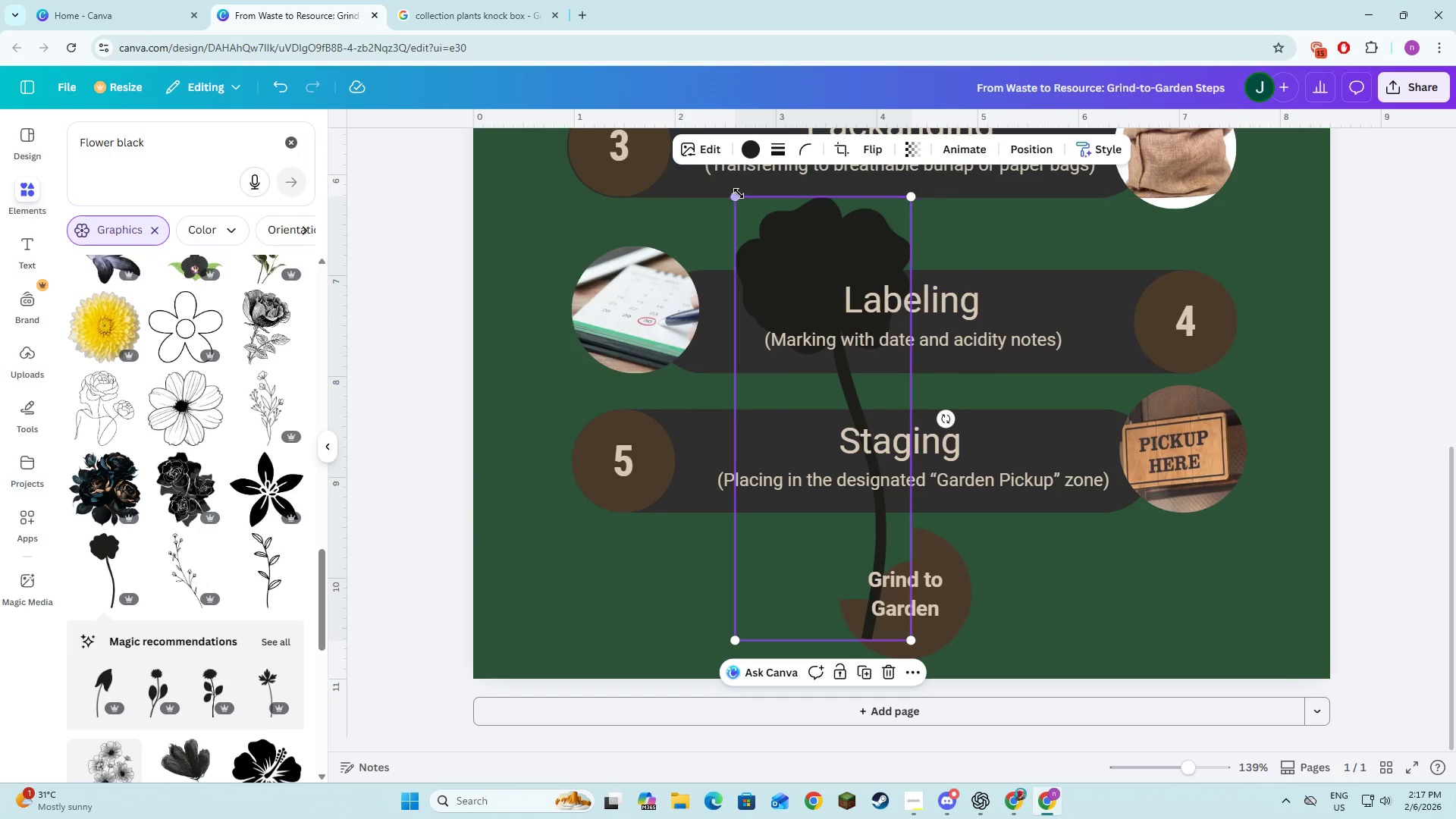 
left_click_drag(start_coordinate=[738, 193], to_coordinate=[868, 563])
 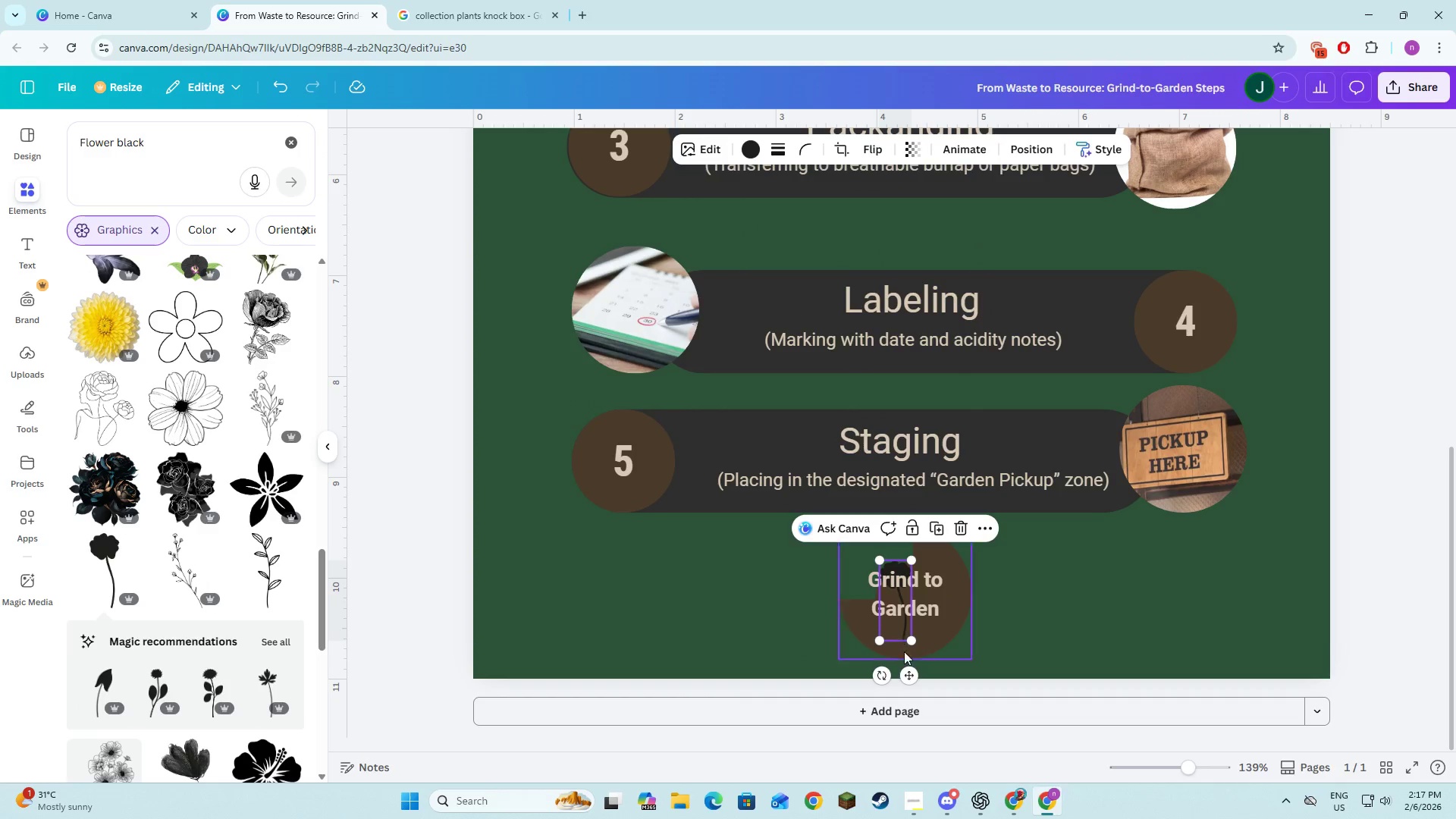 
left_click_drag(start_coordinate=[908, 672], to_coordinate=[867, 646])
 